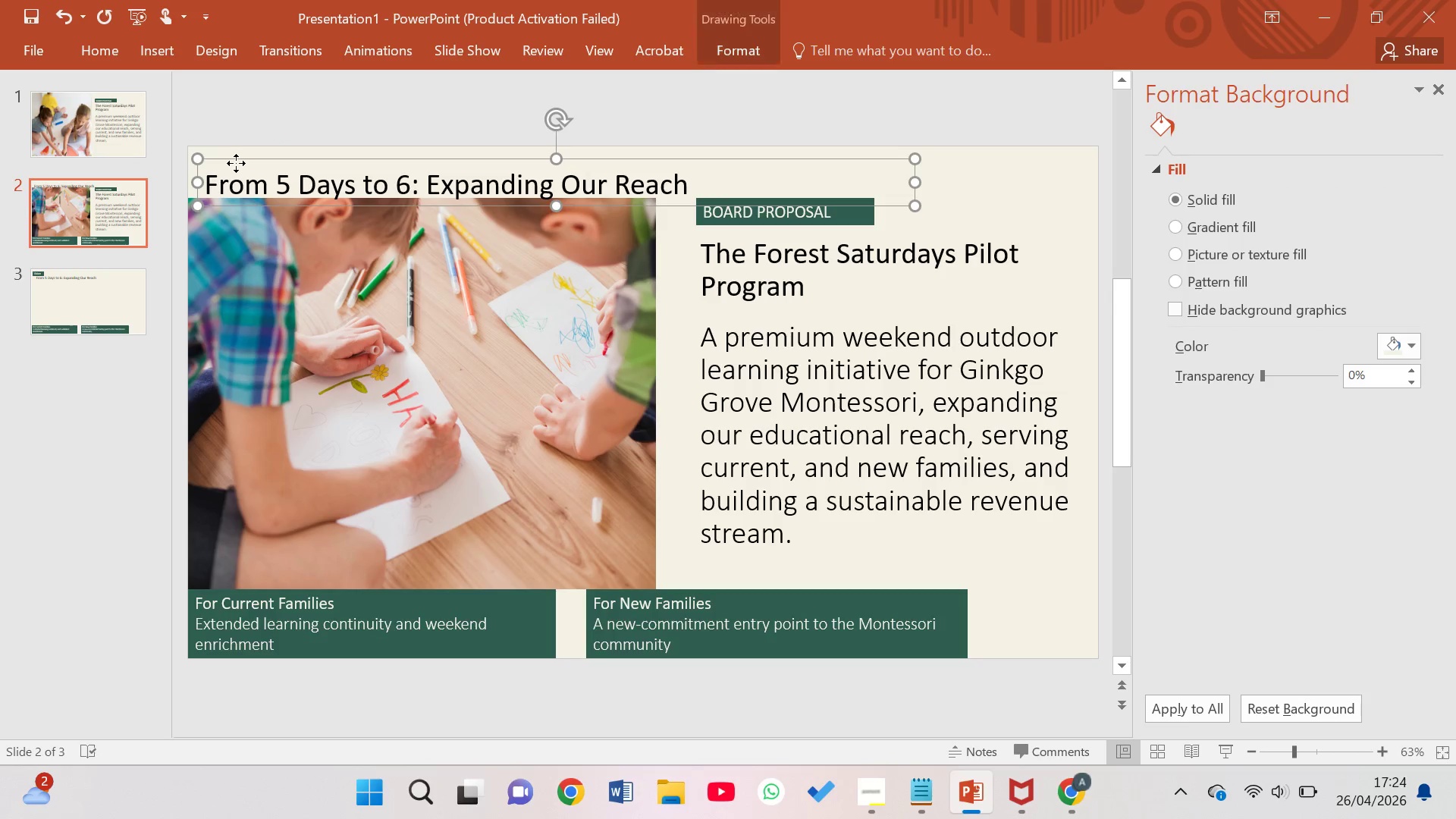 
key(Control+V)
 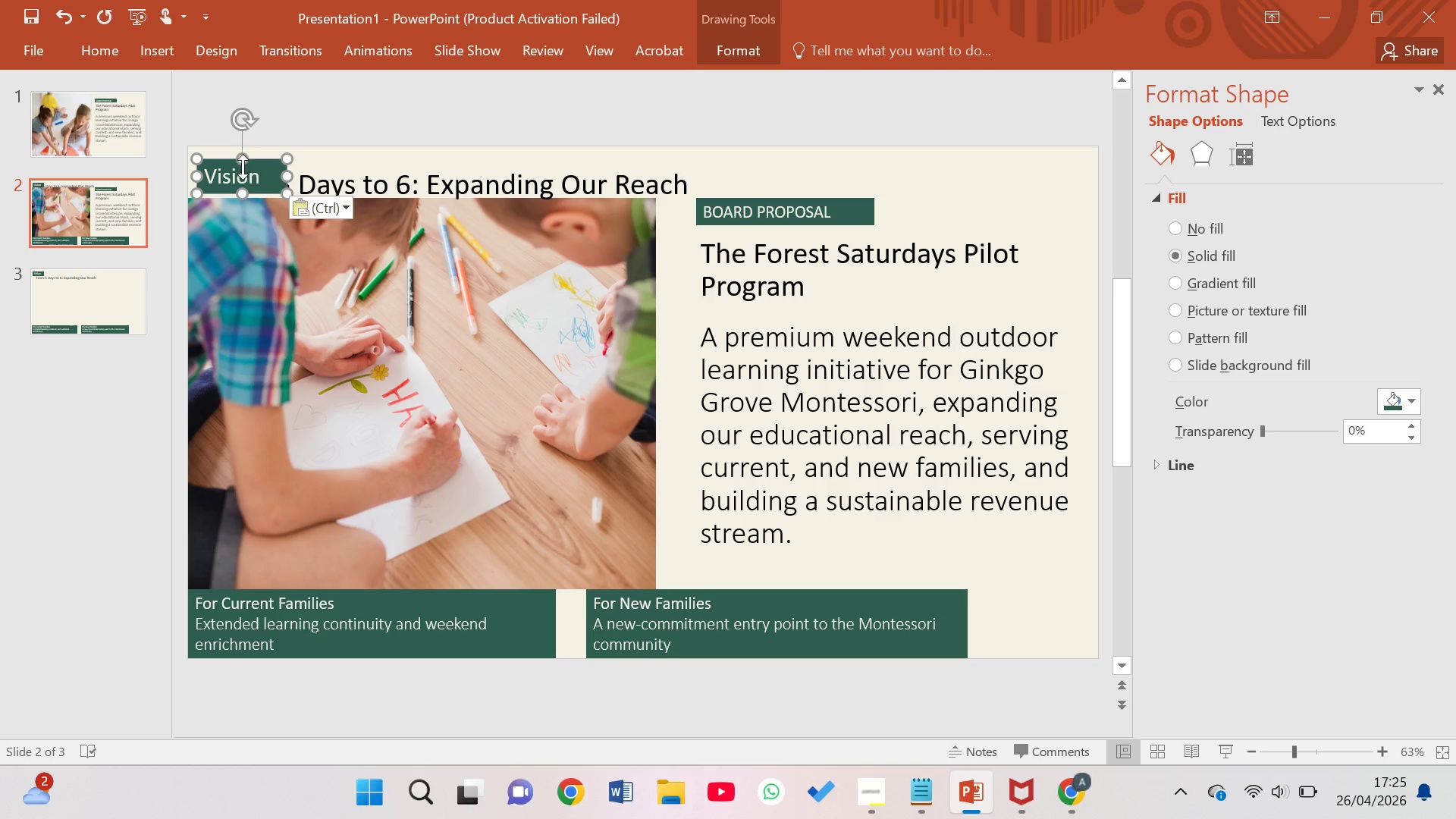 
left_click_drag(start_coordinate=[272, 171], to_coordinate=[262, 154])
 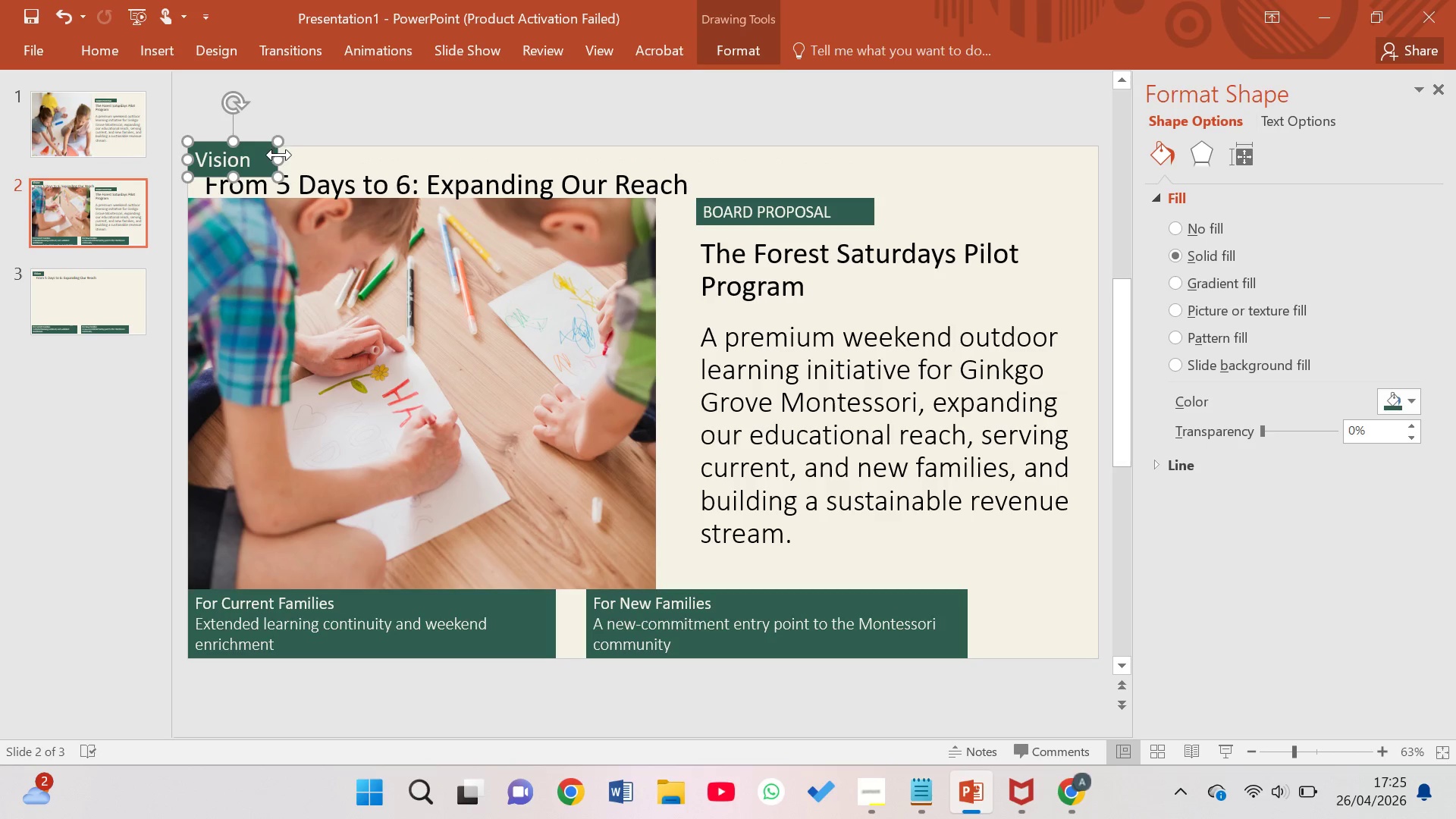 
left_click_drag(start_coordinate=[280, 155], to_coordinate=[303, 155])
 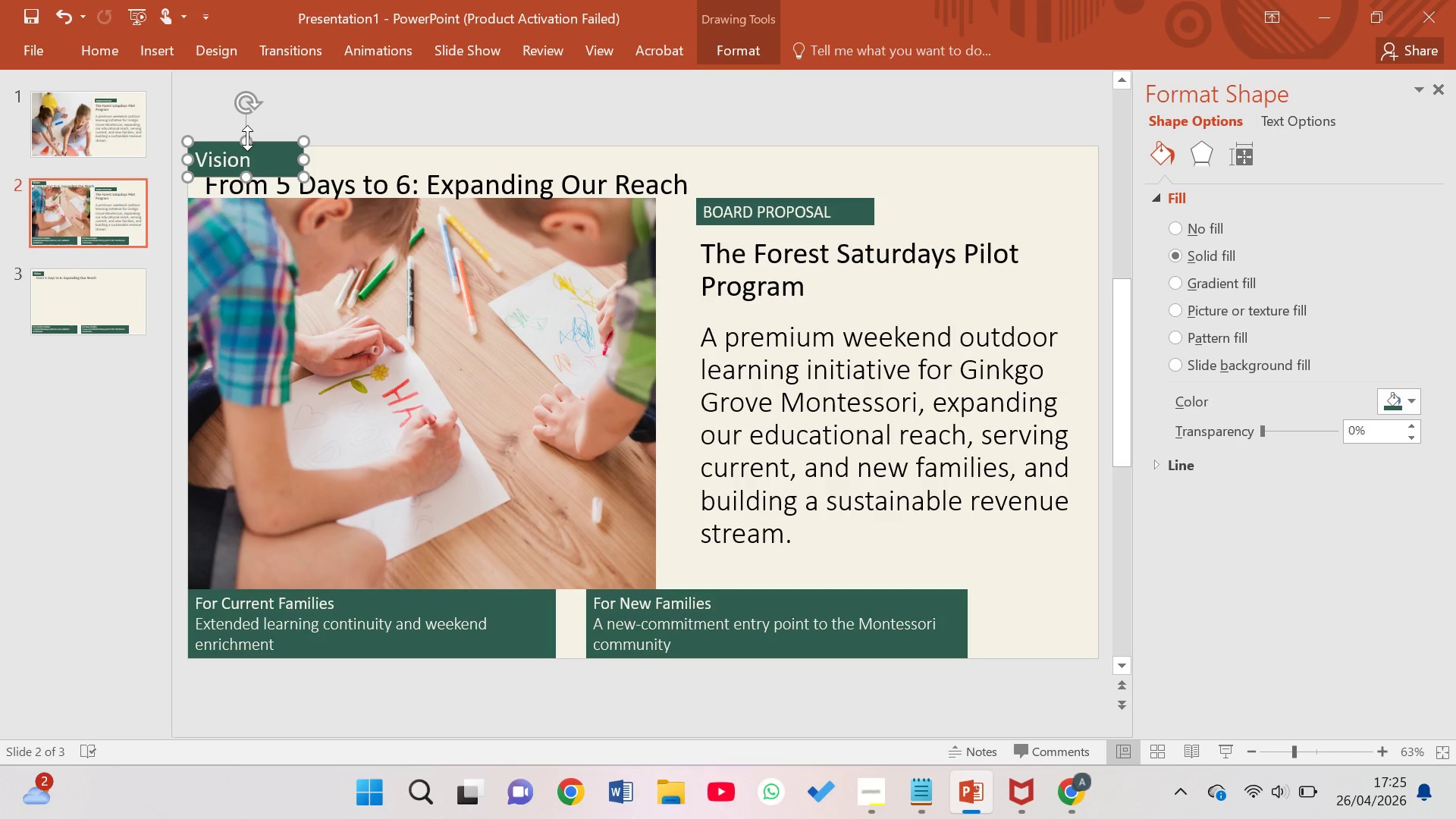 
left_click_drag(start_coordinate=[250, 140], to_coordinate=[249, 146])
 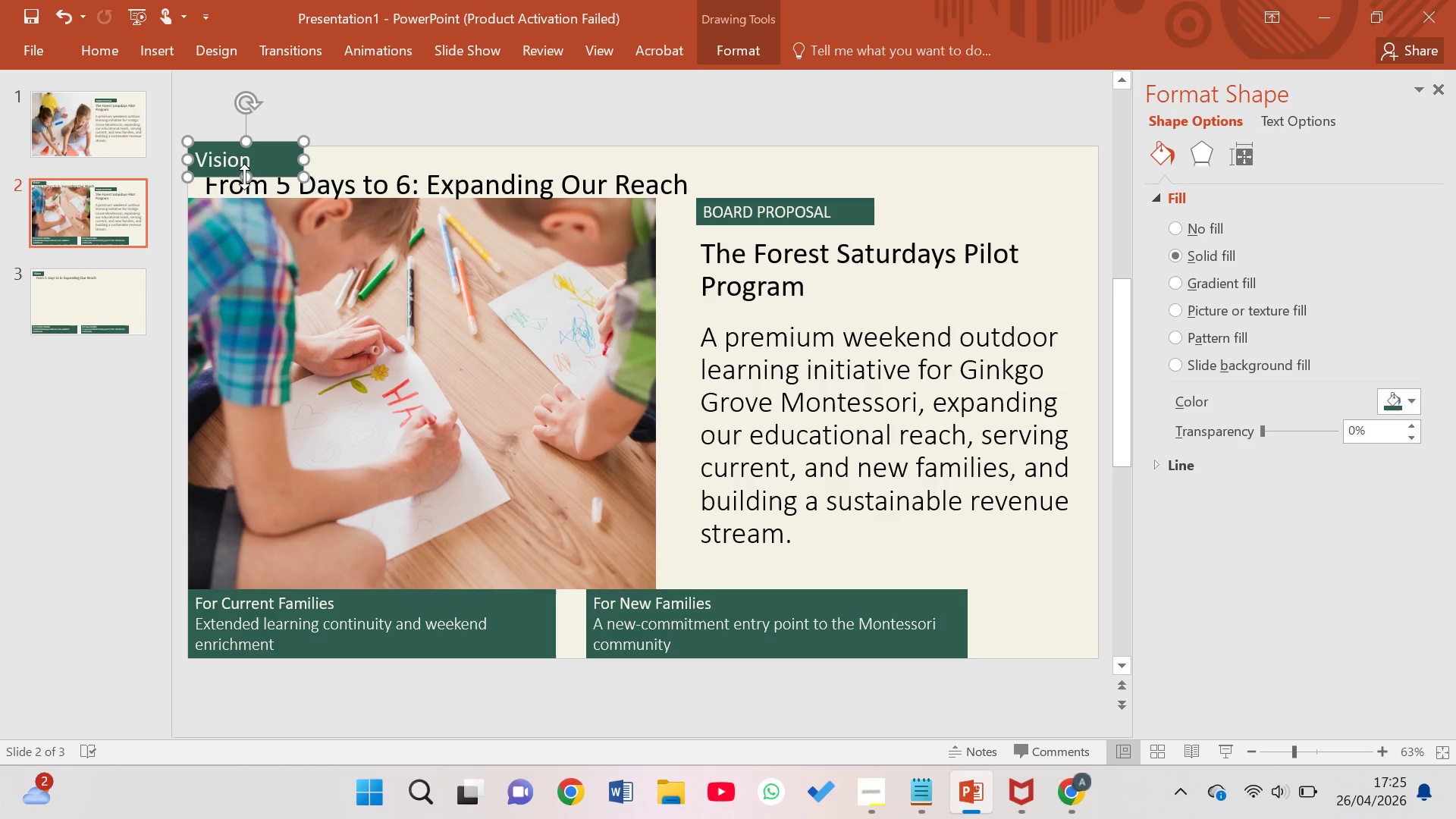 
left_click_drag(start_coordinate=[244, 177], to_coordinate=[244, 169])
 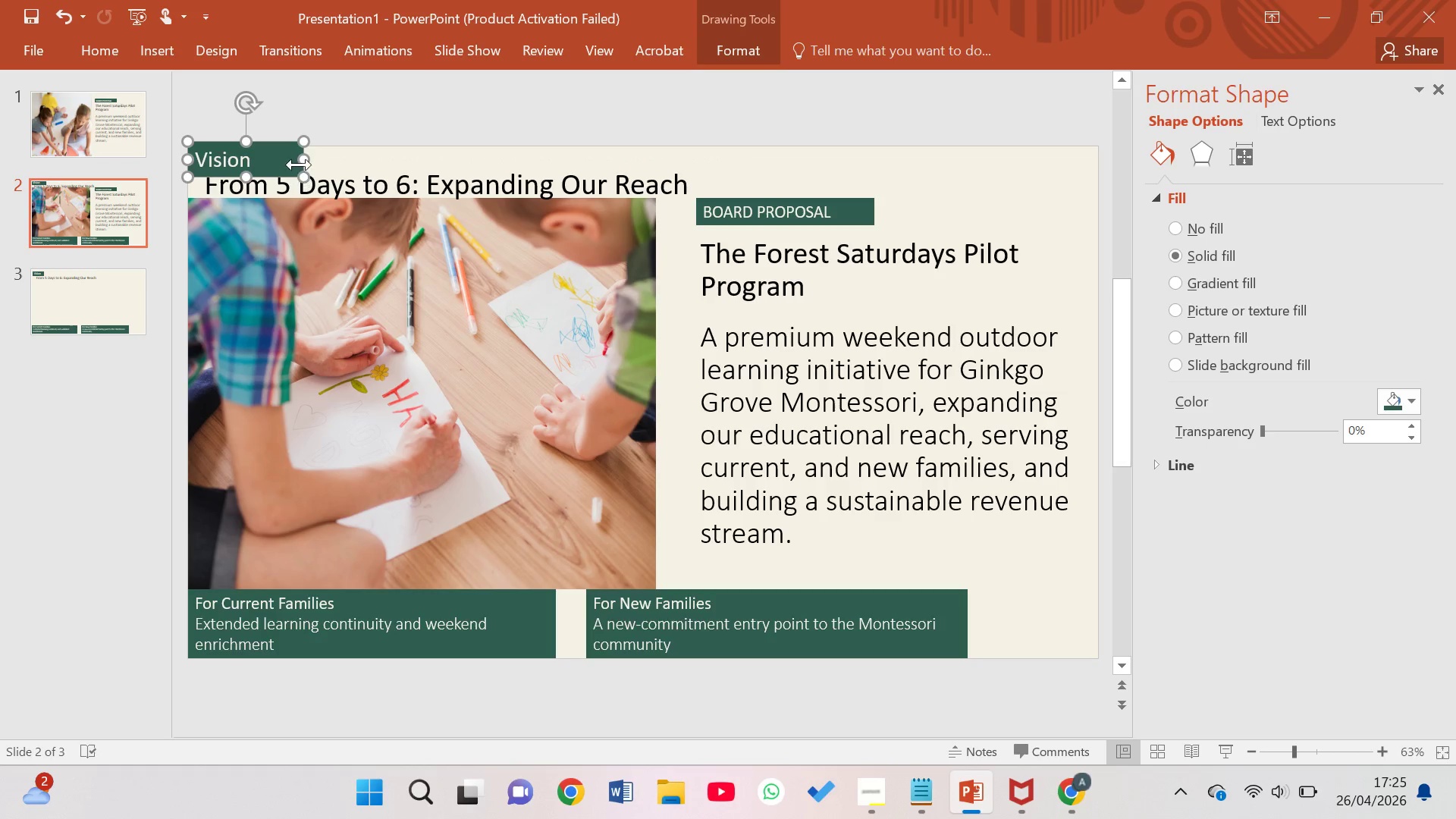 
left_click_drag(start_coordinate=[307, 160], to_coordinate=[334, 149])
 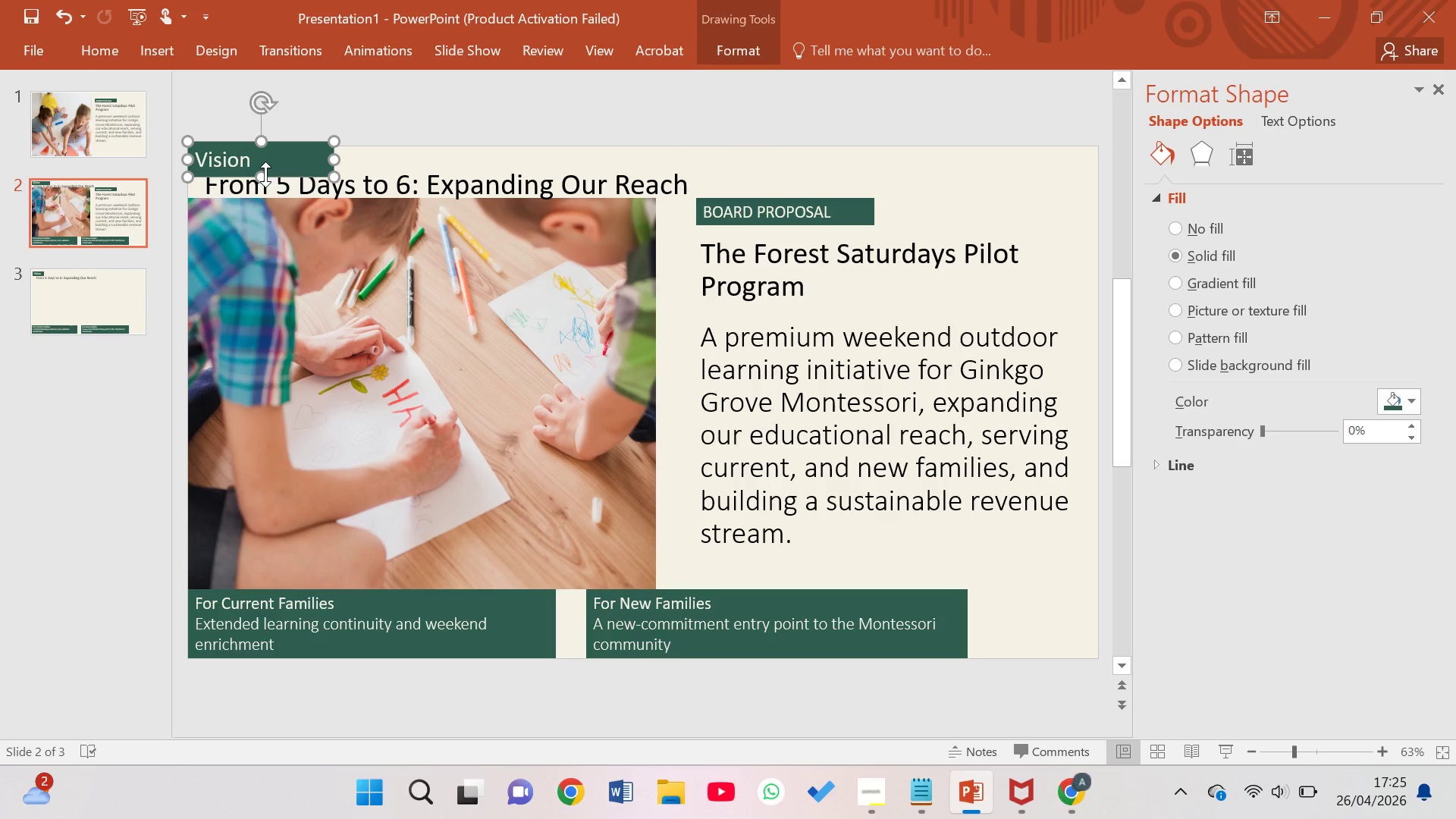 
left_click_drag(start_coordinate=[265, 174], to_coordinate=[268, 168])
 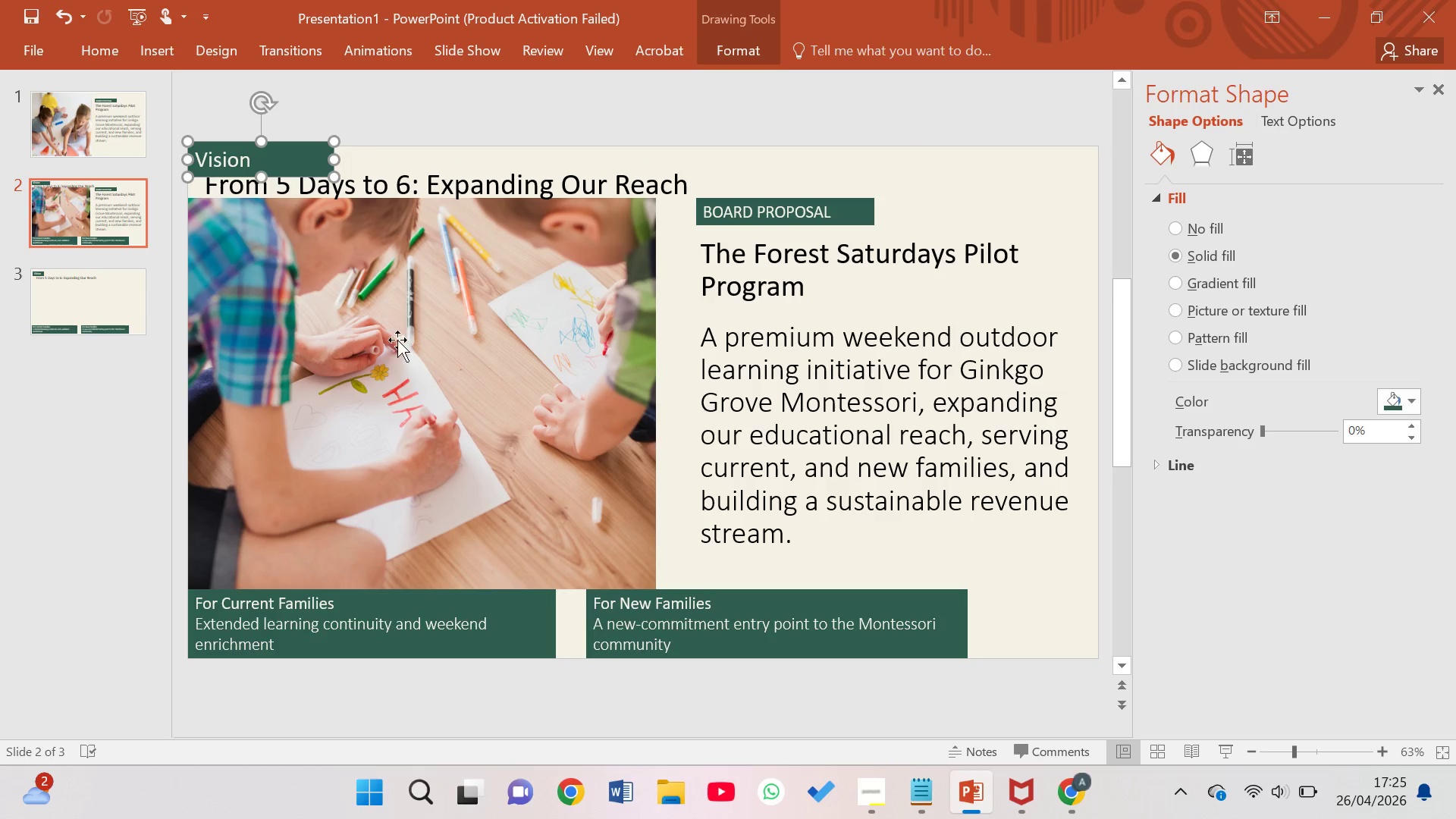 
wait(5.19)
 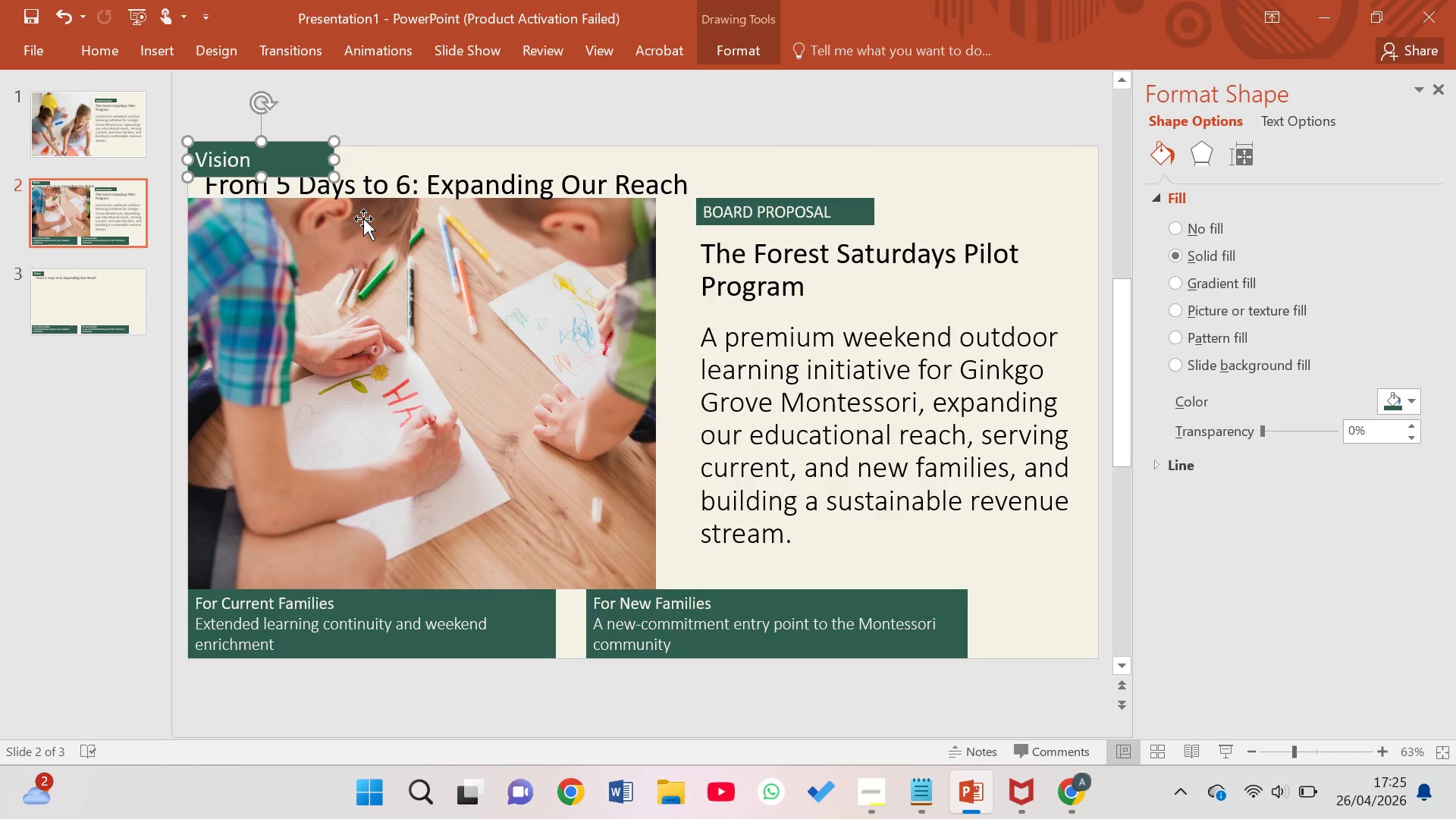 
left_click([622, 395])
 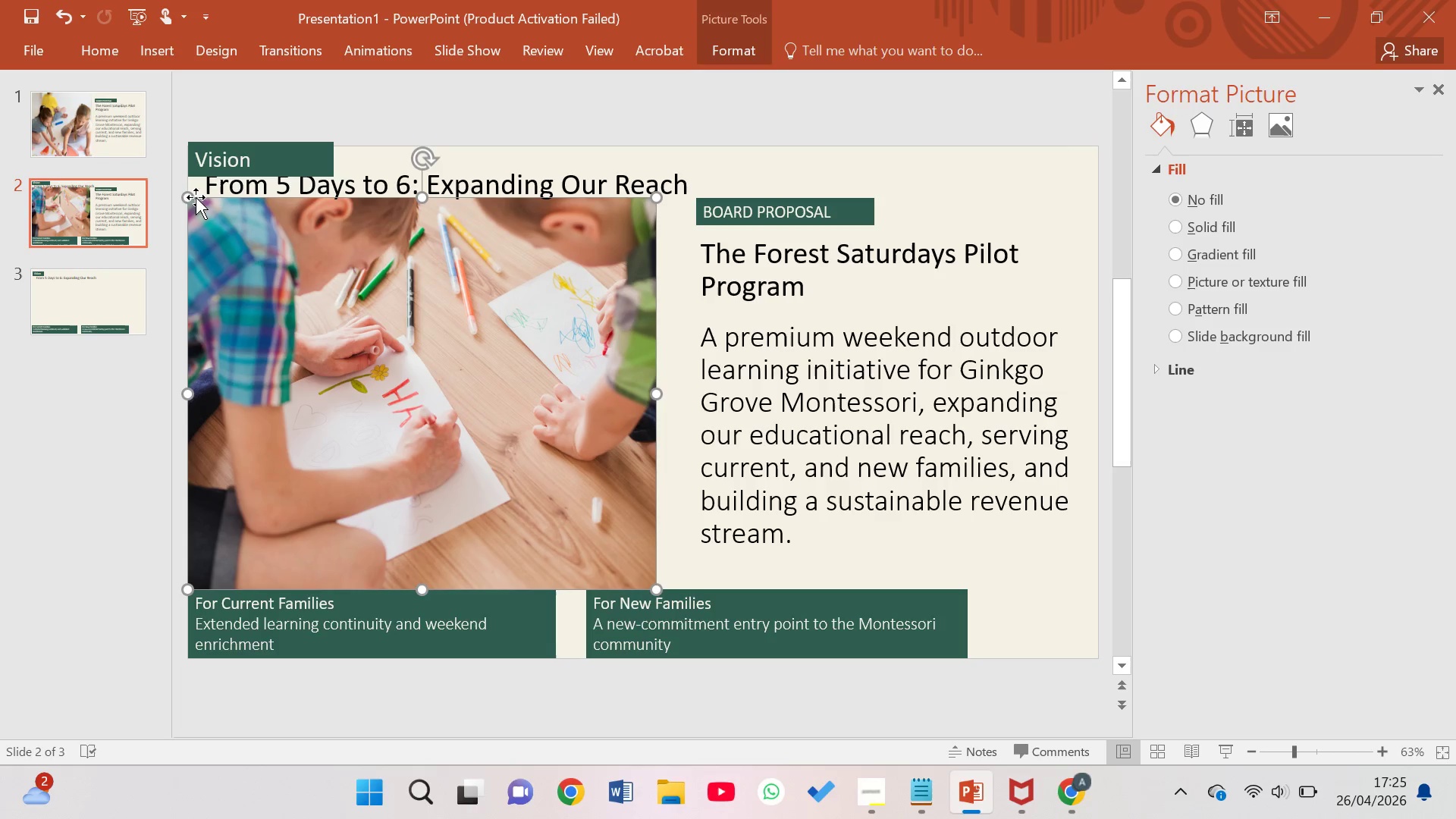 
left_click_drag(start_coordinate=[188, 195], to_coordinate=[198, 237])
 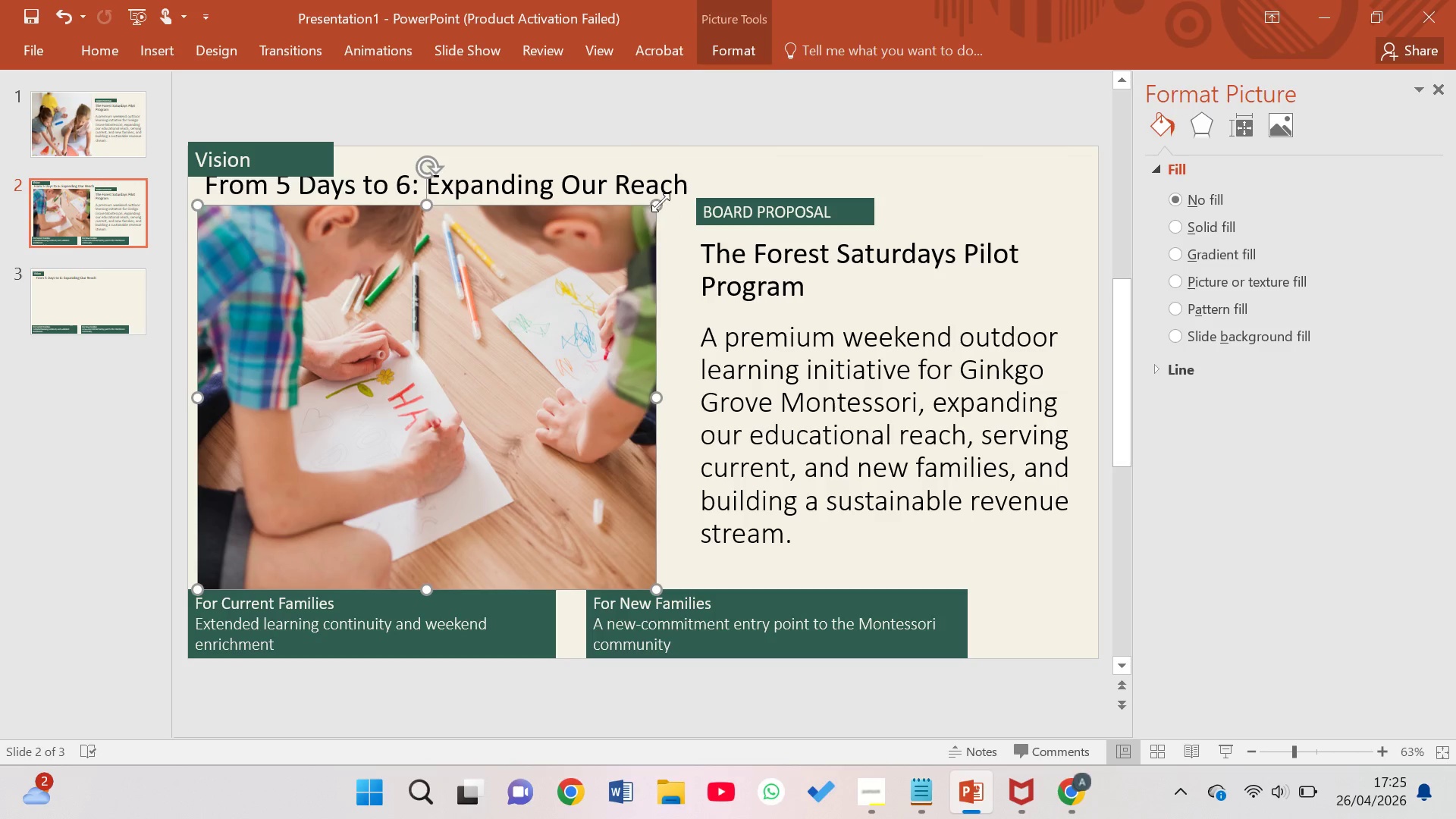 
left_click_drag(start_coordinate=[658, 202], to_coordinate=[588, 231])
 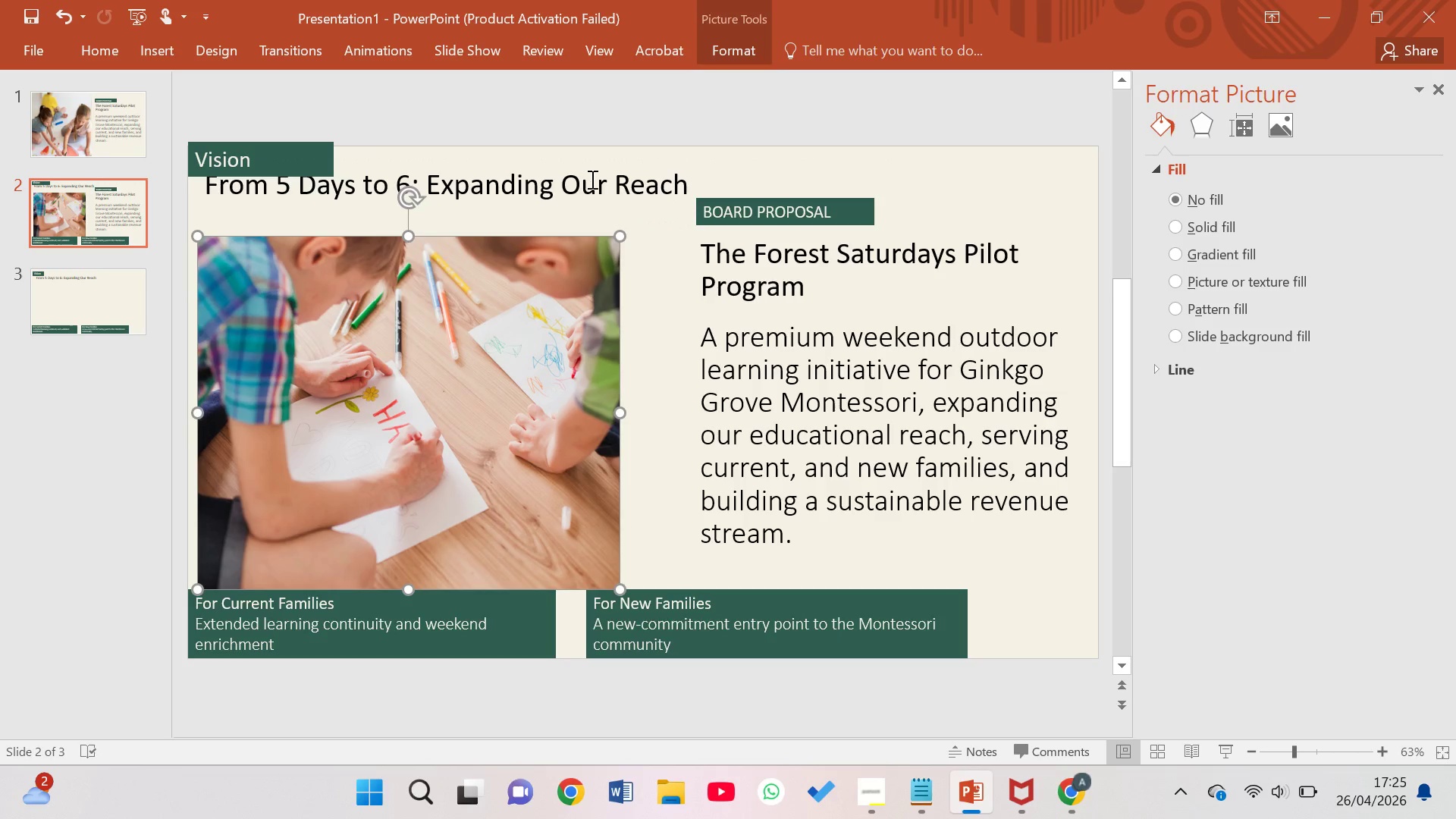 
left_click([596, 190])
 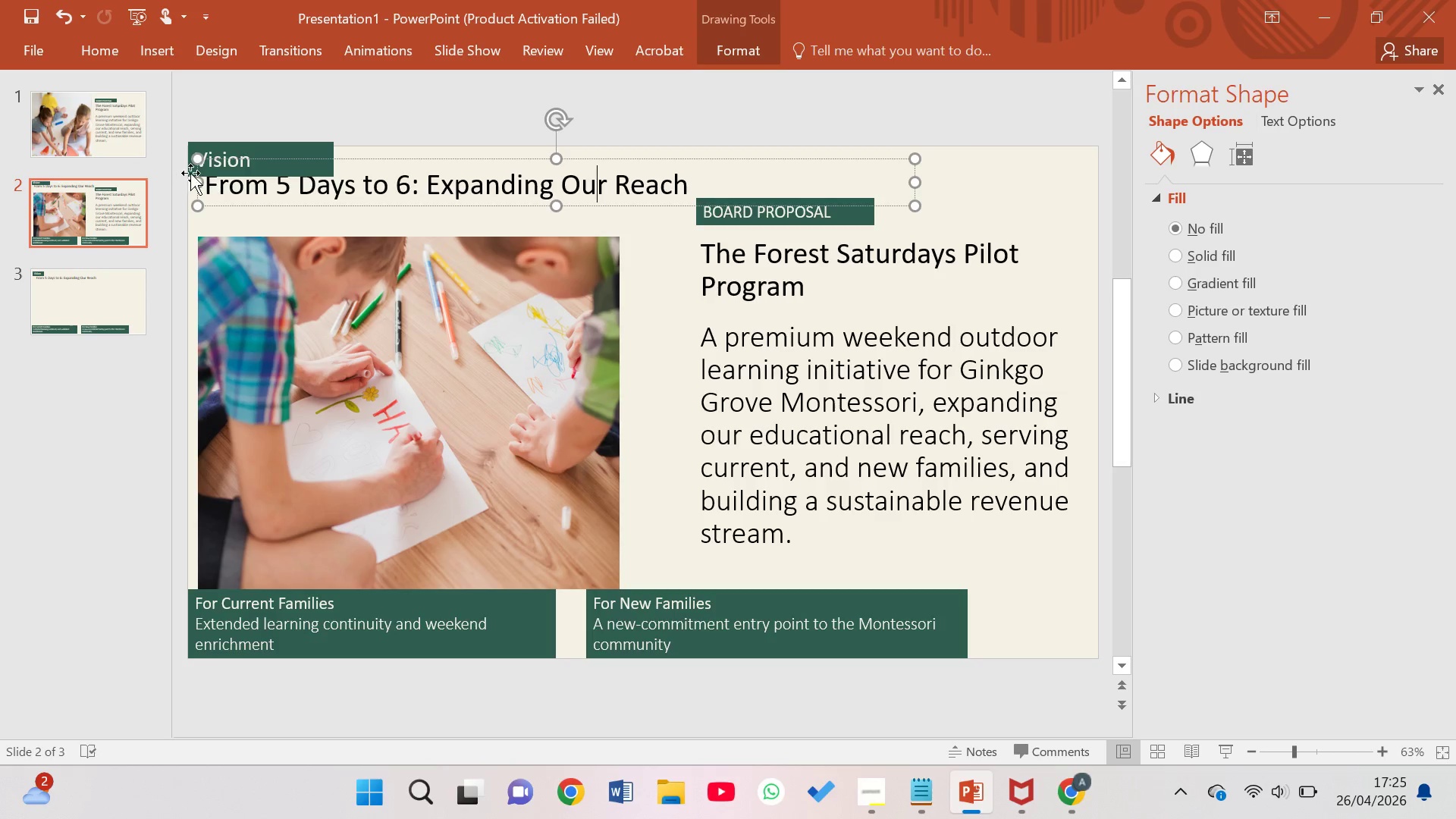 
left_click_drag(start_coordinate=[190, 166], to_coordinate=[196, 158])
 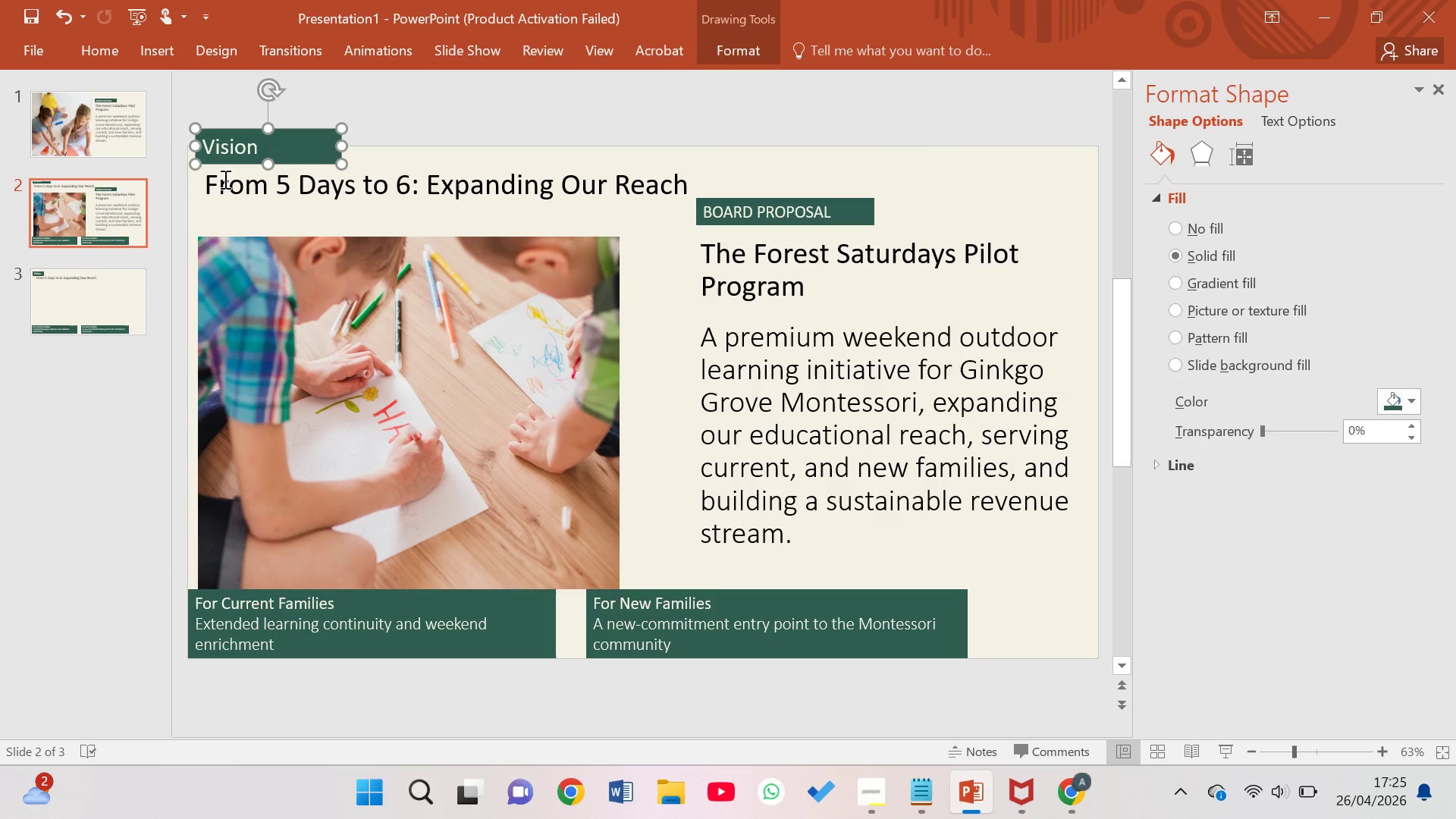 
left_click([229, 183])
 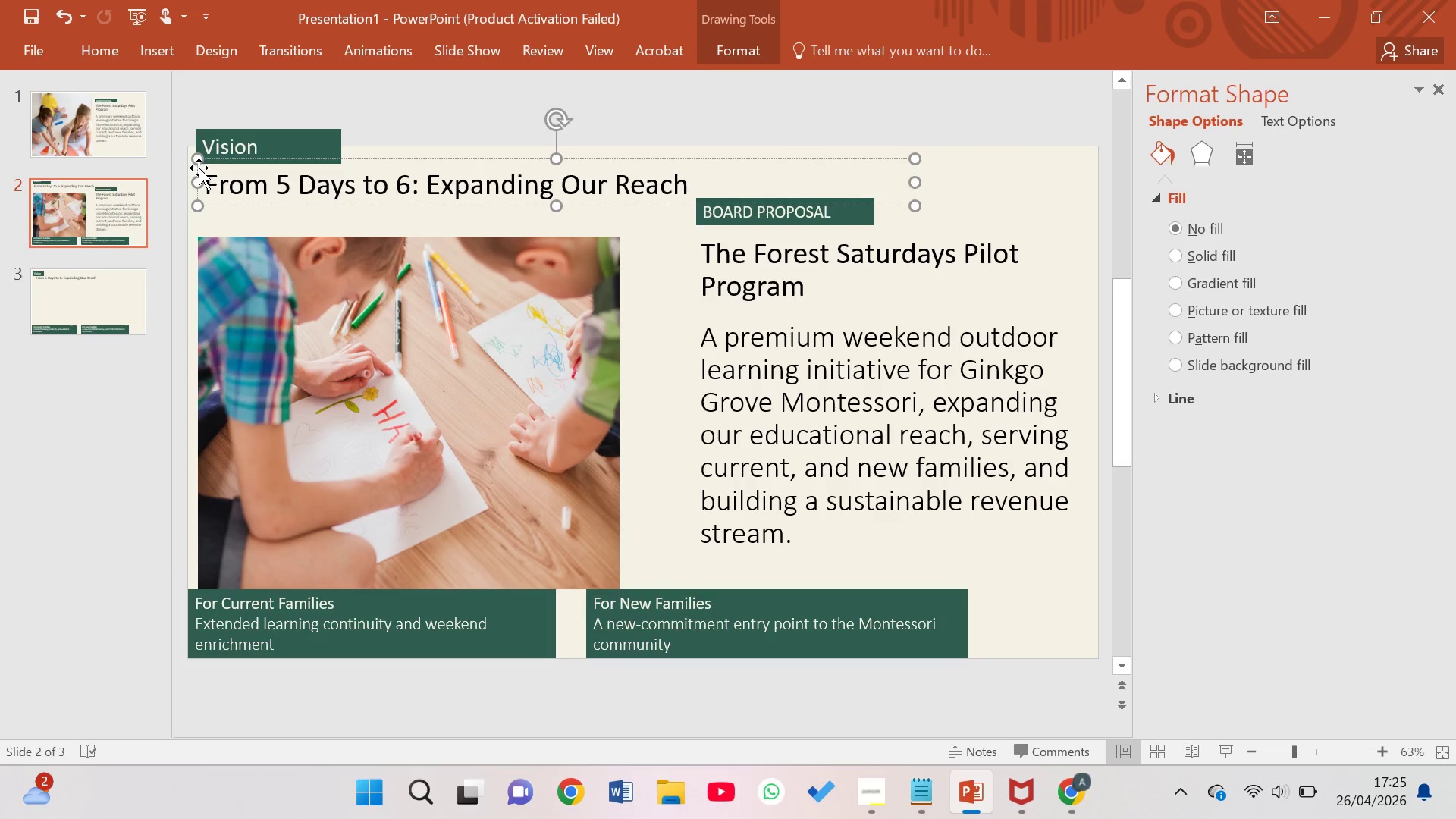 
left_click_drag(start_coordinate=[199, 170], to_coordinate=[188, 190])
 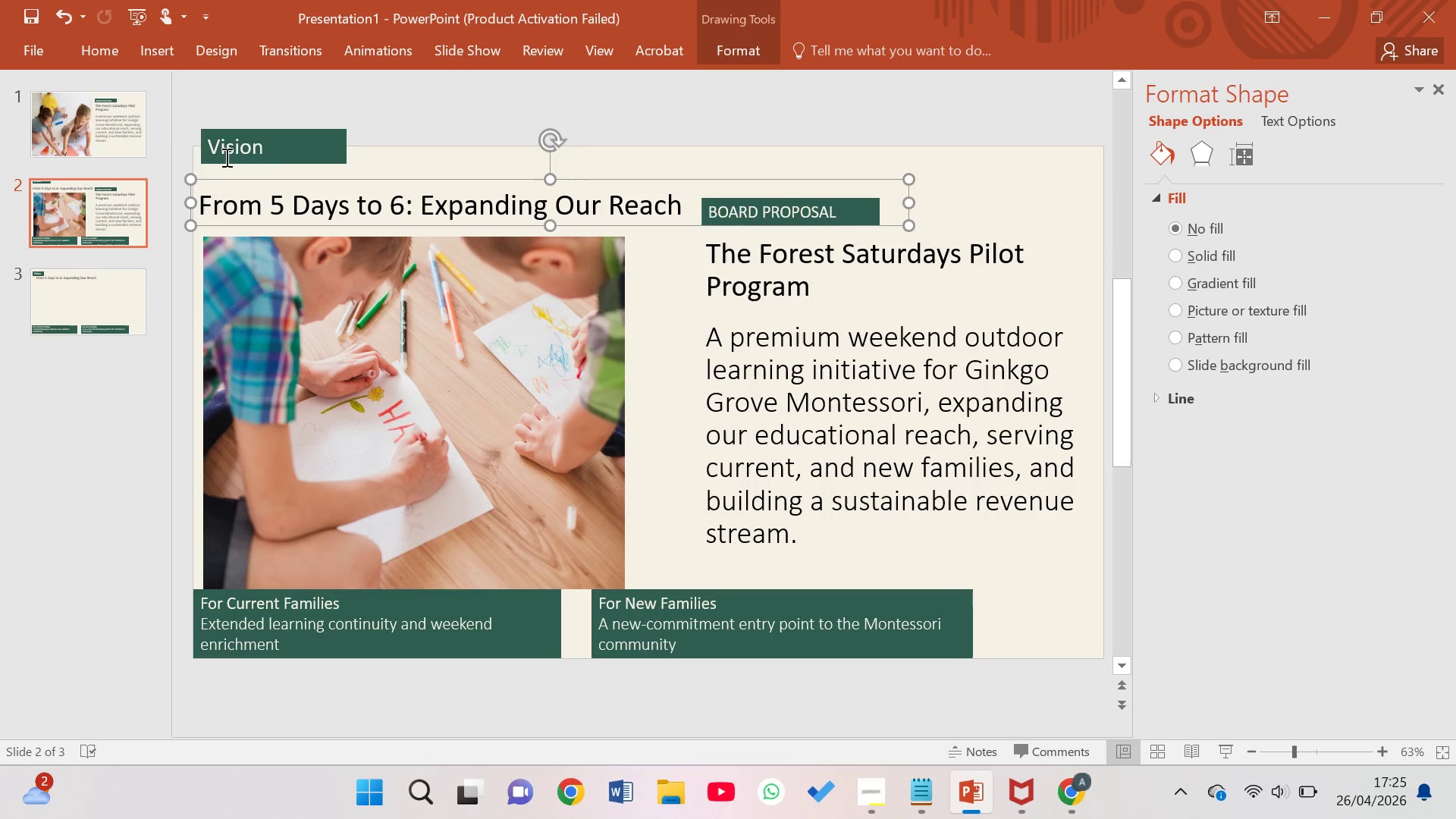 
left_click([227, 157])
 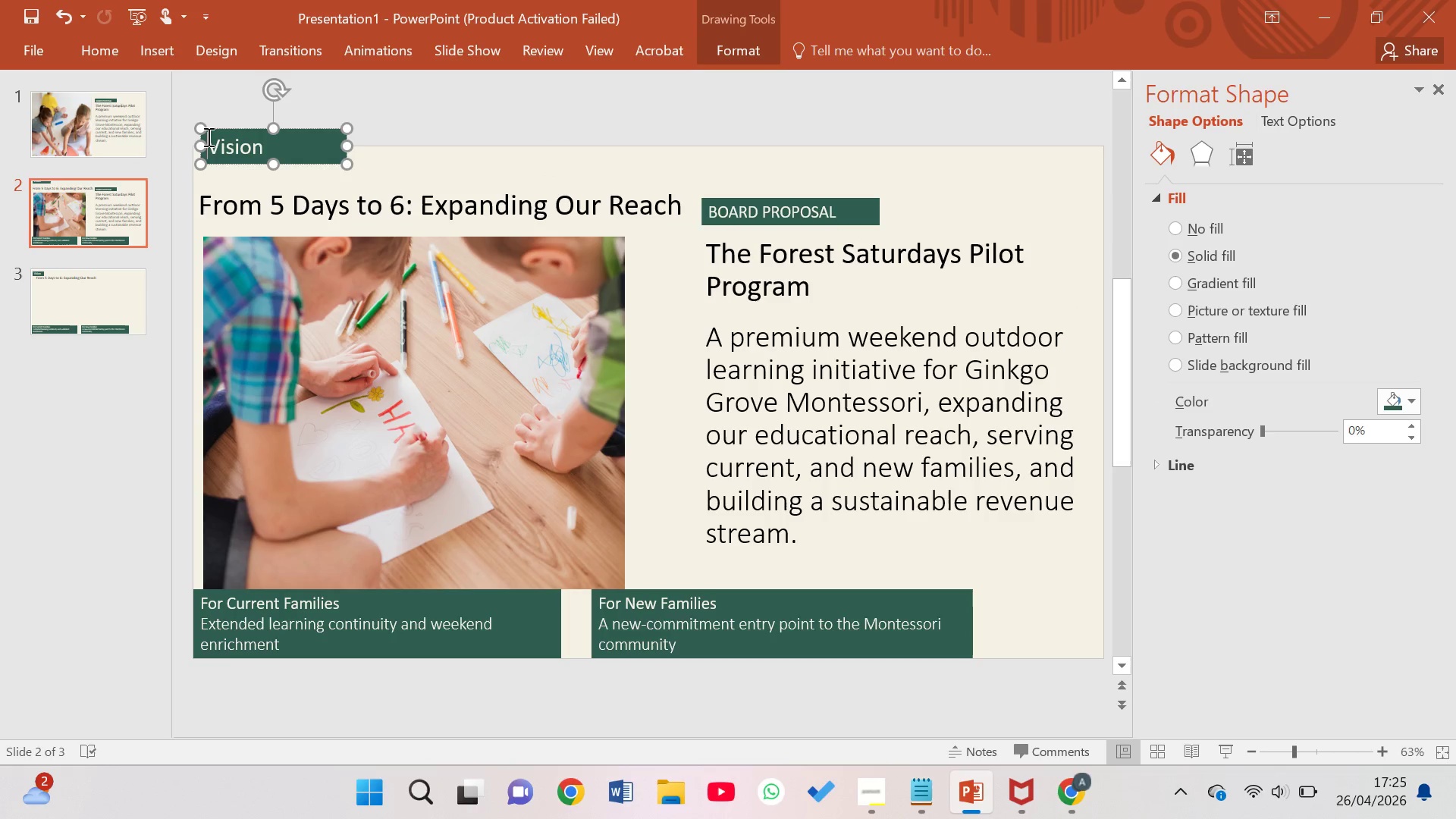 
wait(5.09)
 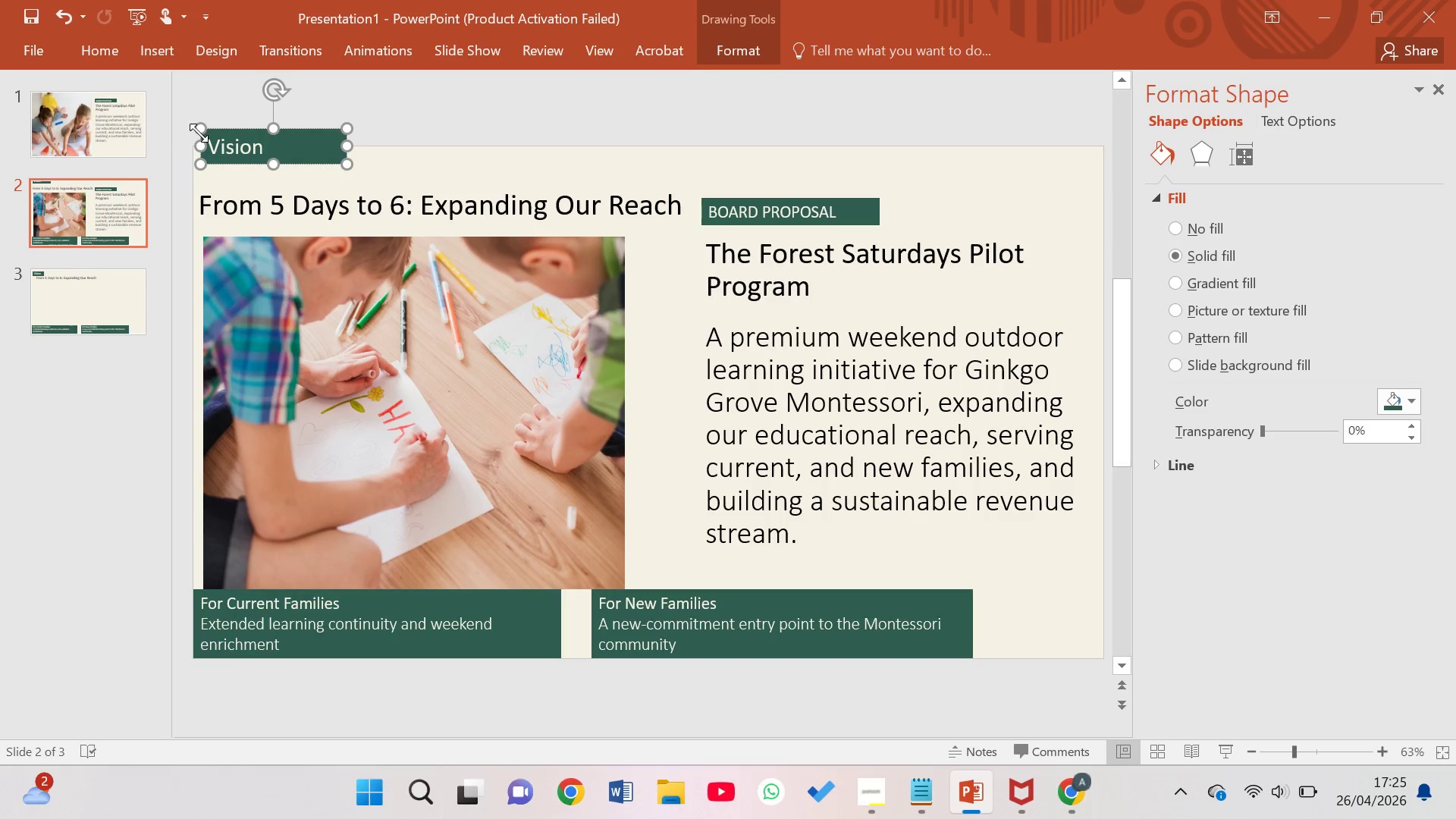 
left_click([205, 131])
 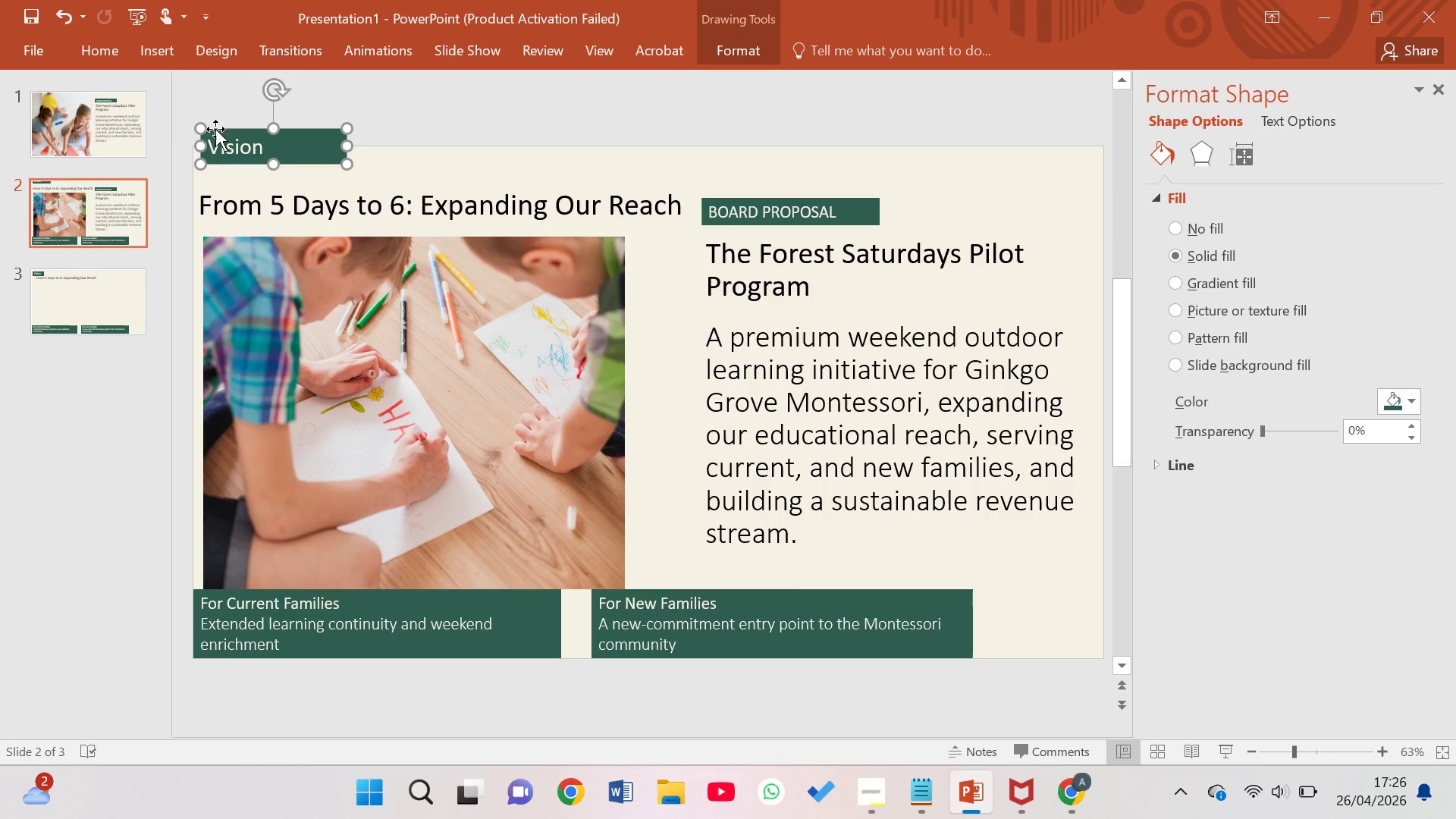 
left_click_drag(start_coordinate=[215, 128], to_coordinate=[204, 147])
 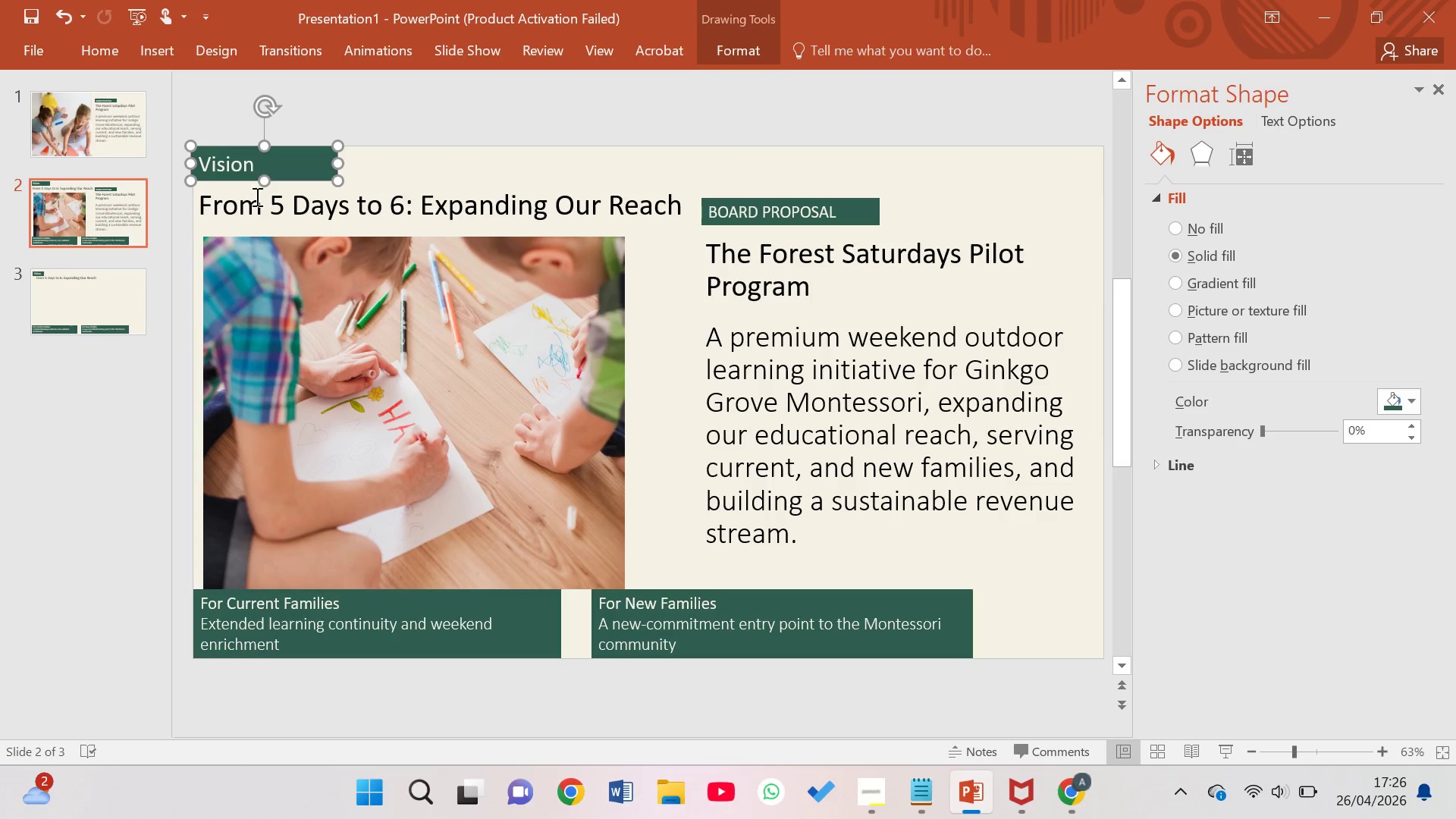 
left_click([268, 202])
 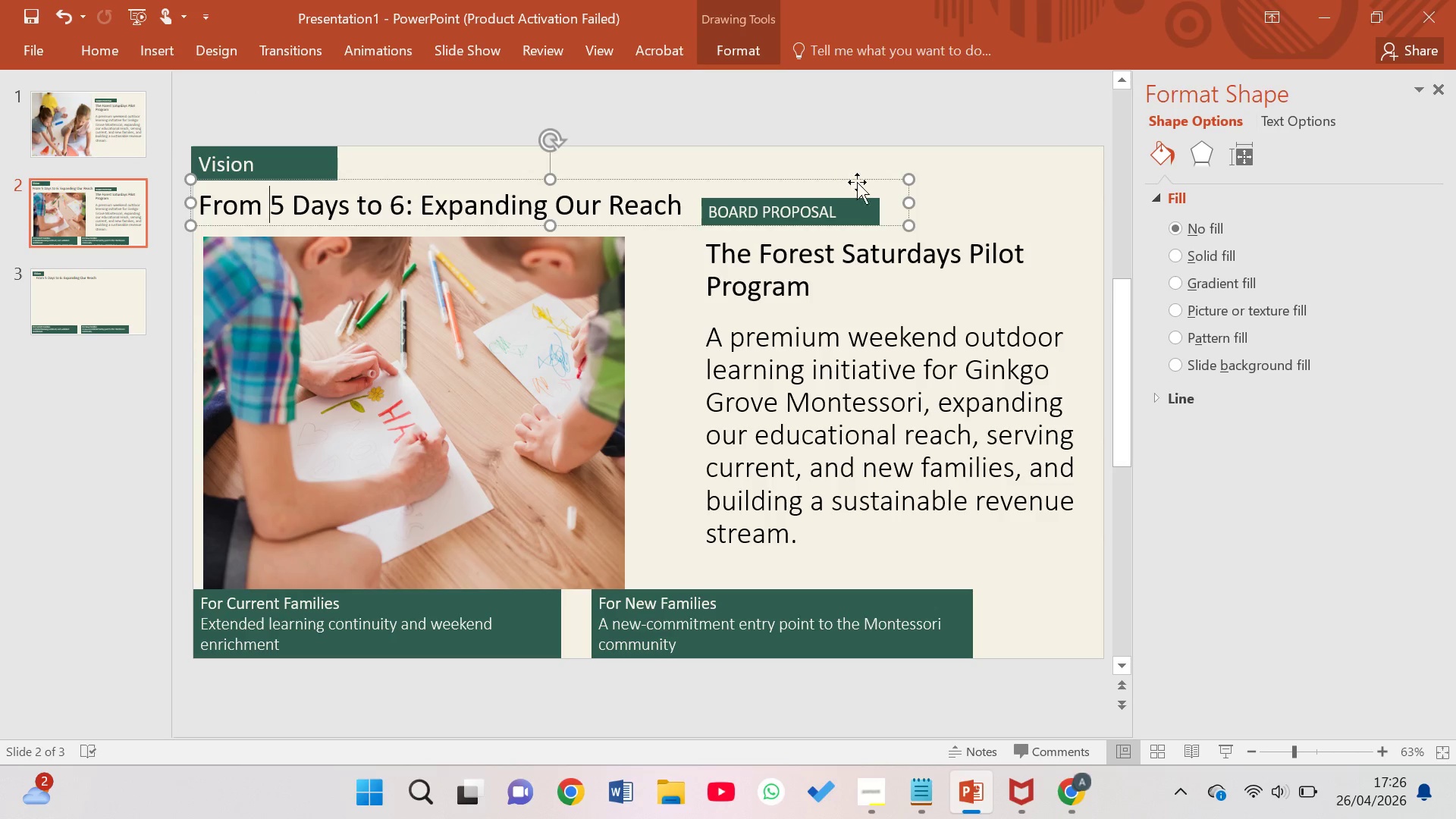 
left_click_drag(start_coordinate=[915, 203], to_coordinate=[693, 202])
 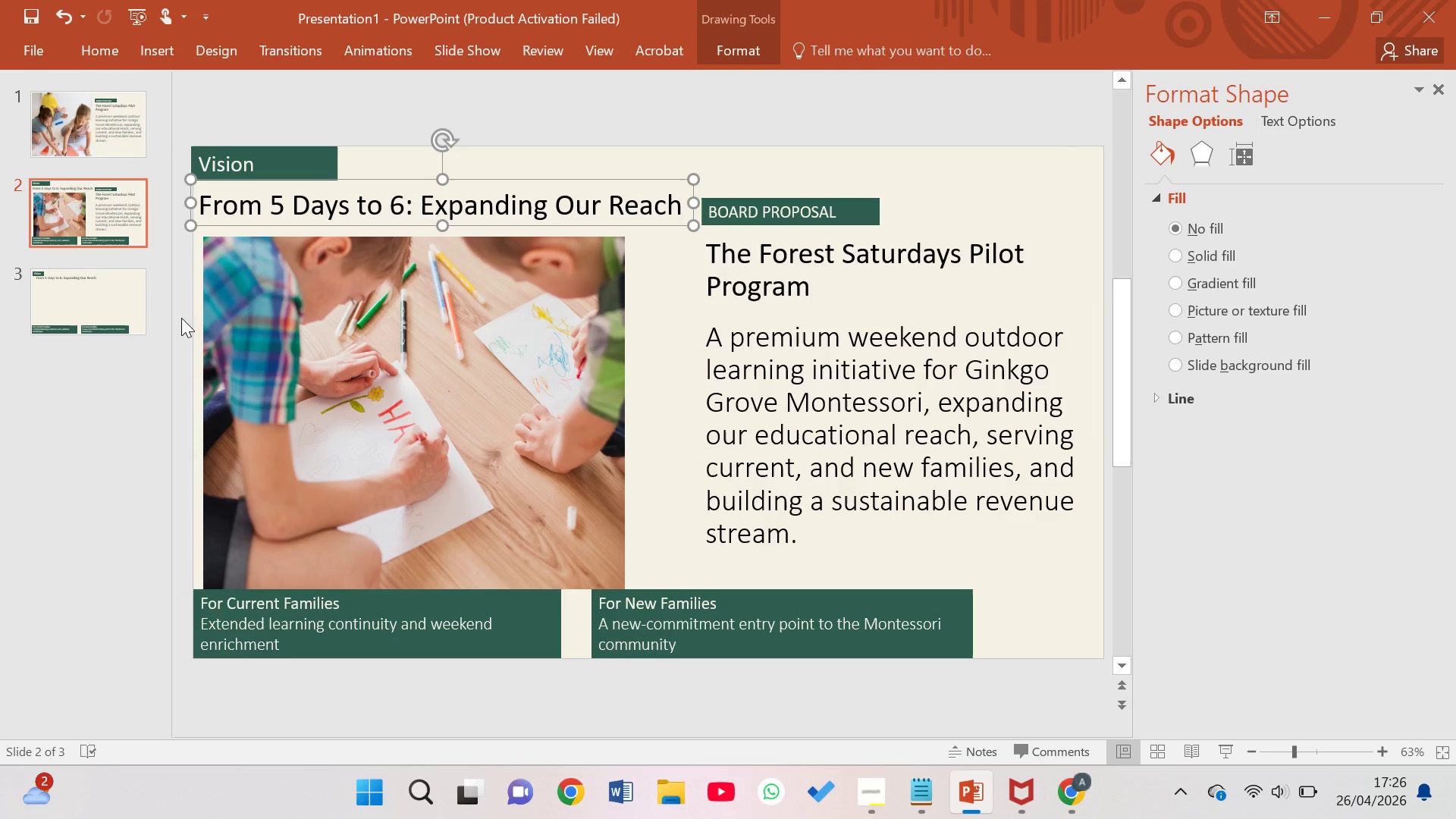 
left_click([222, 315])
 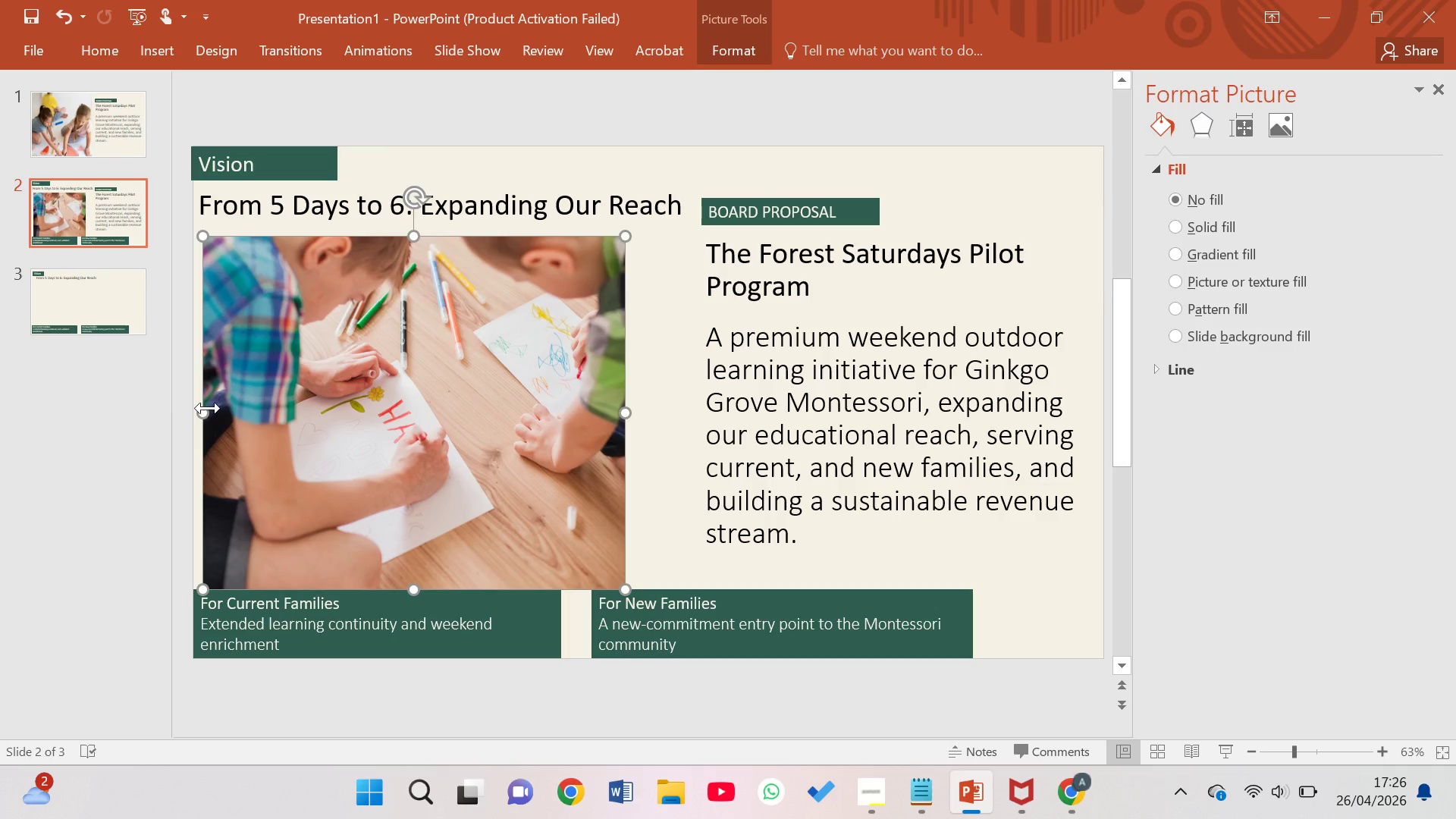 
left_click_drag(start_coordinate=[202, 408], to_coordinate=[196, 408])
 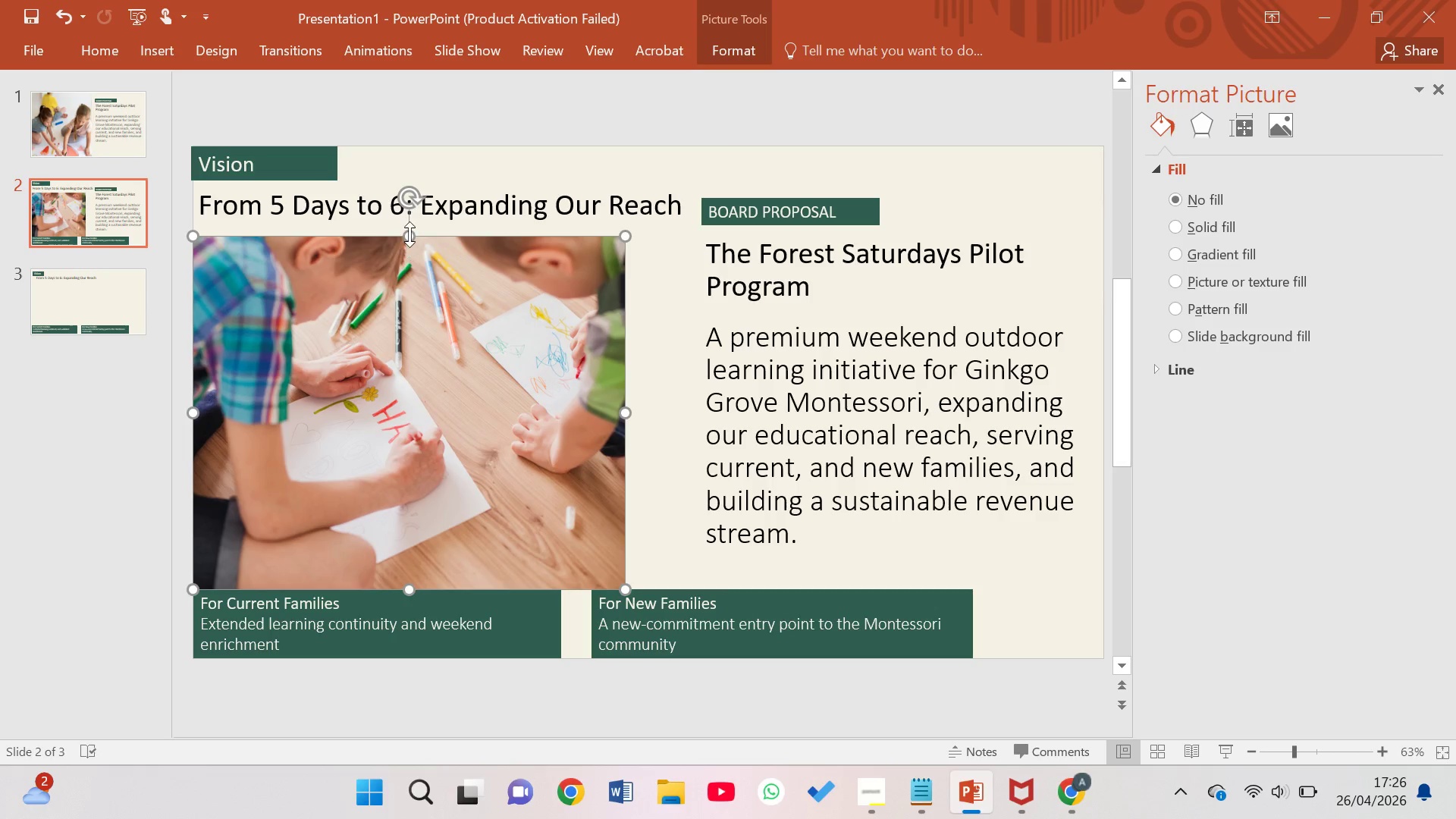 
left_click_drag(start_coordinate=[410, 234], to_coordinate=[408, 225])
 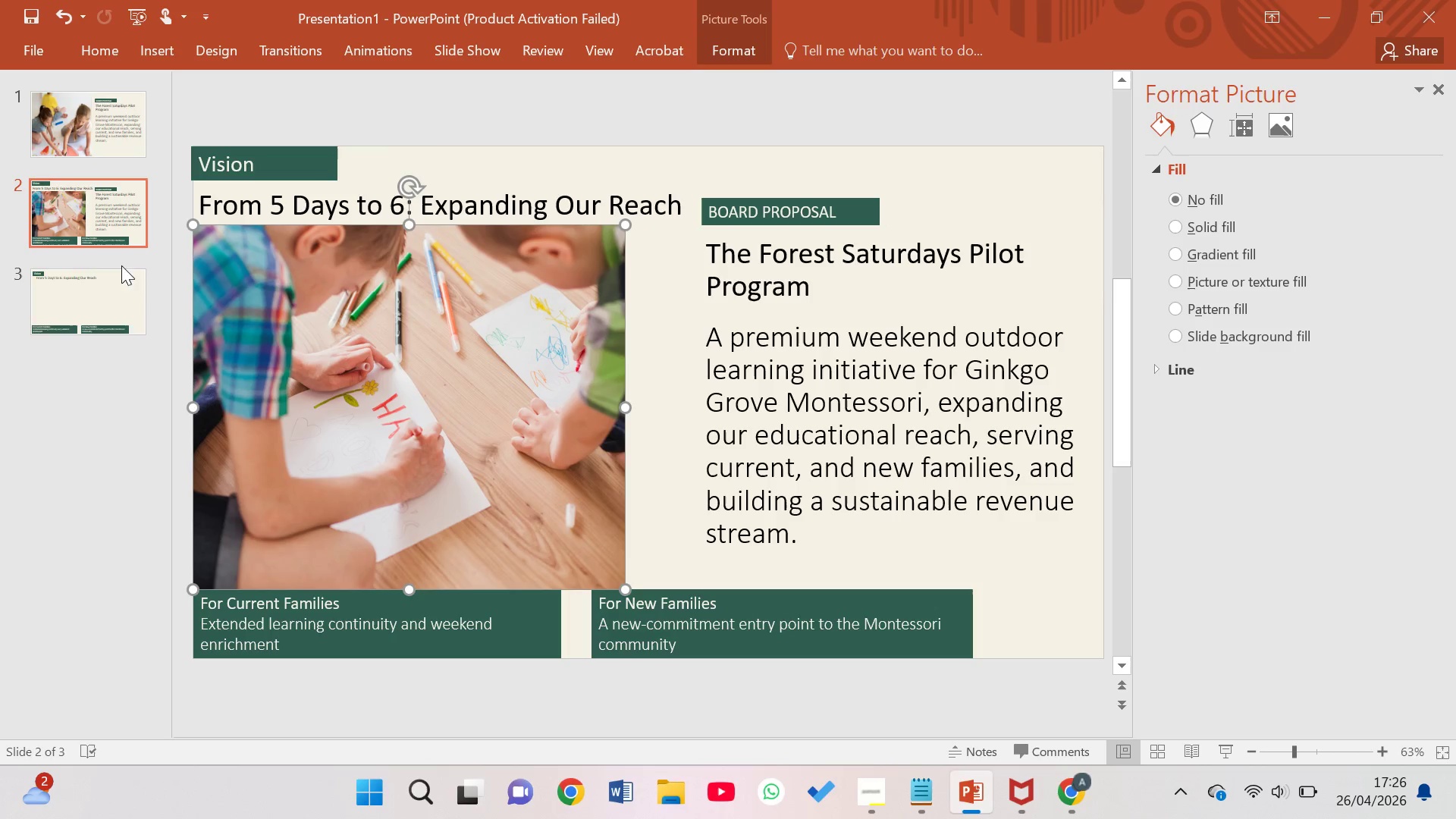 
mouse_move([149, 302])
 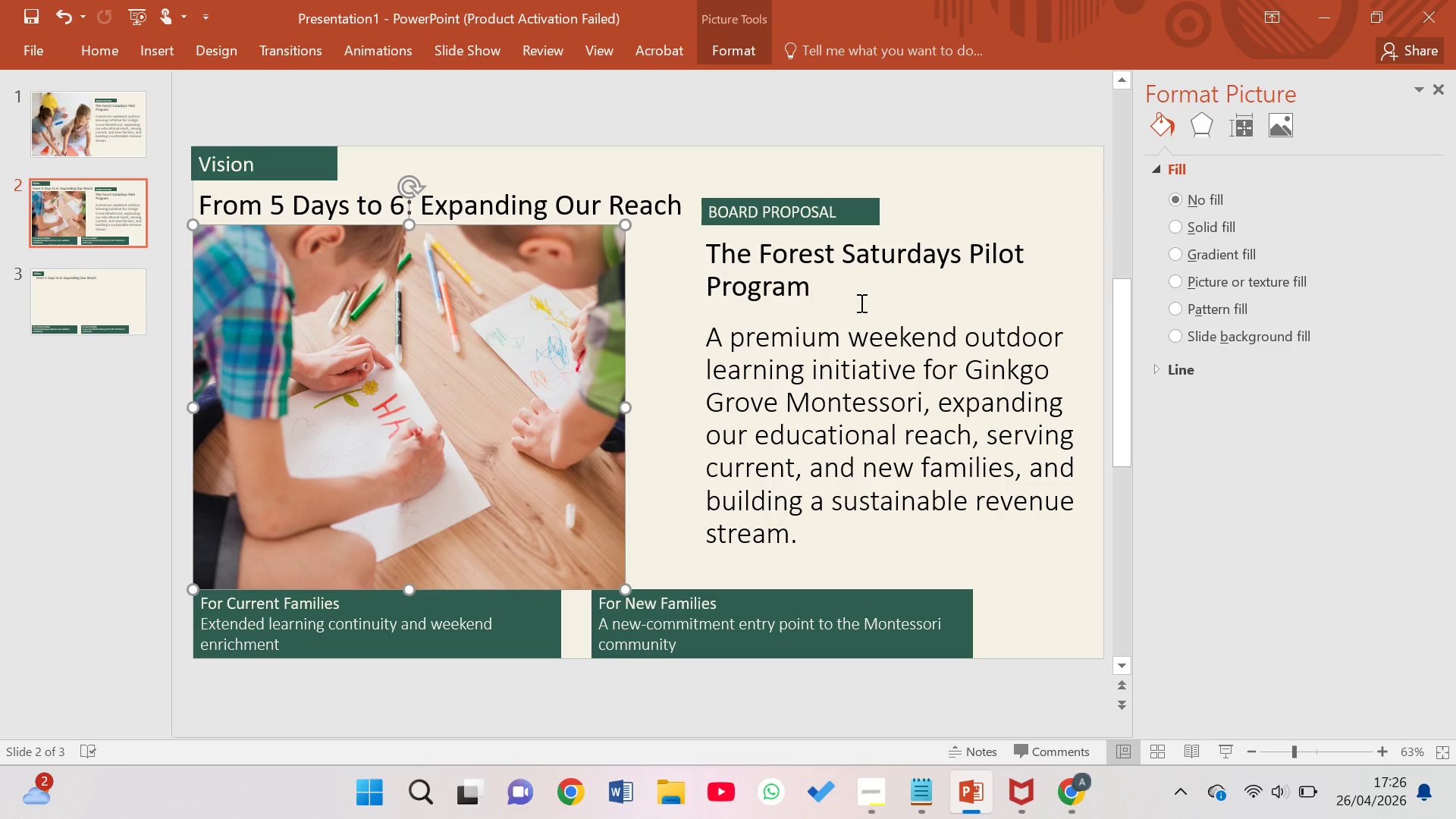 
left_click([846, 334])
 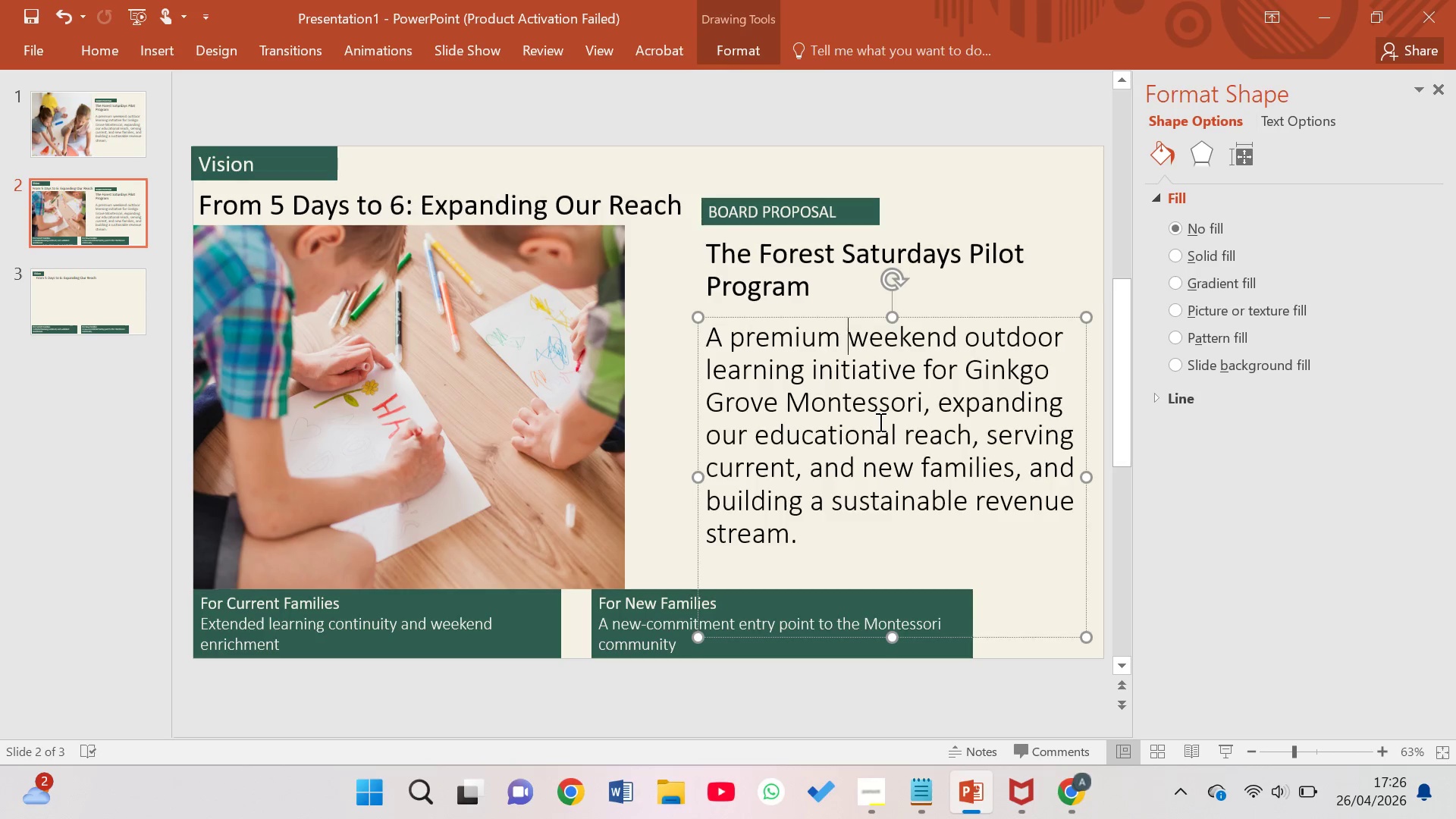 
wait(17.41)
 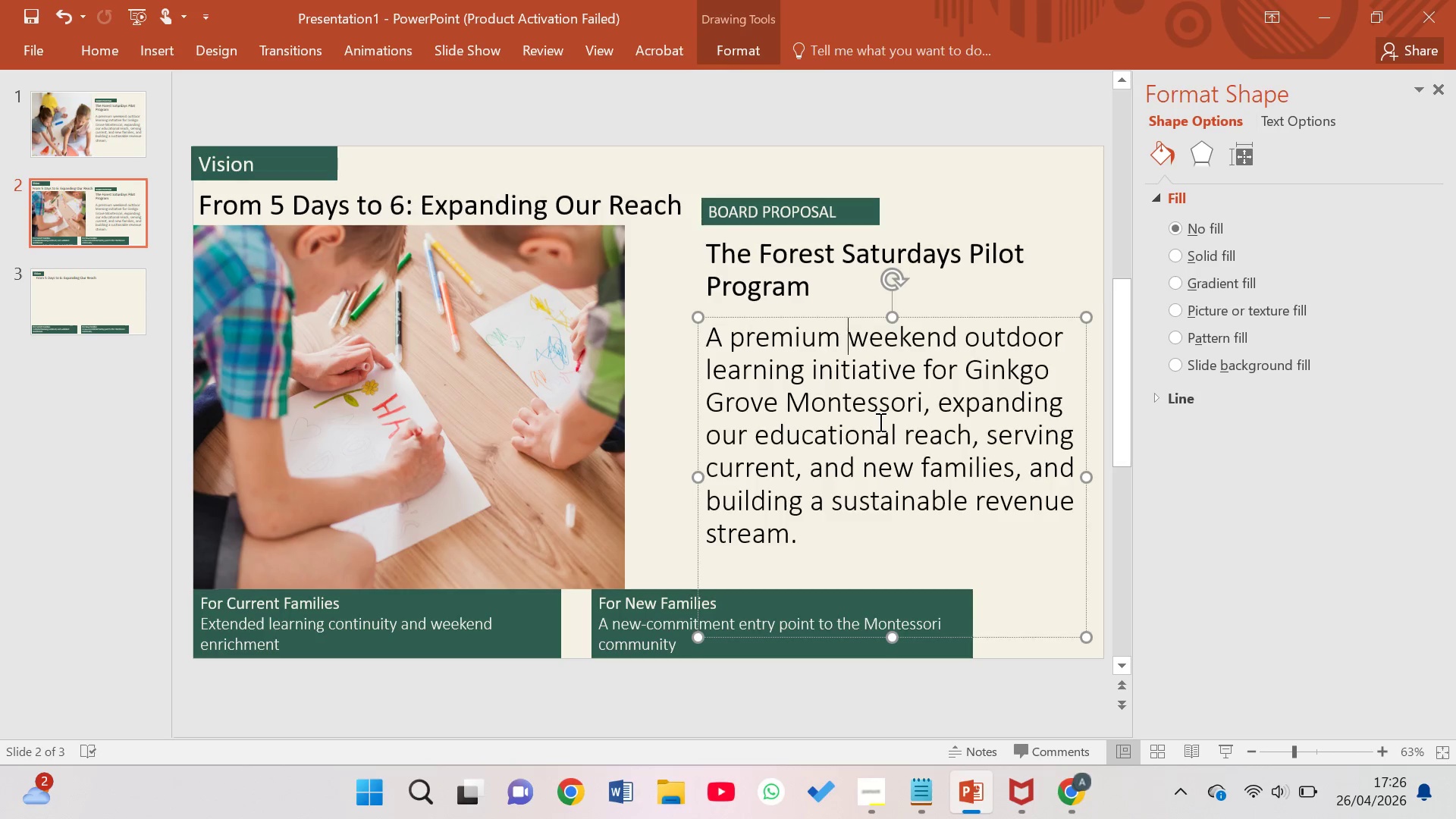 
left_click([922, 513])
 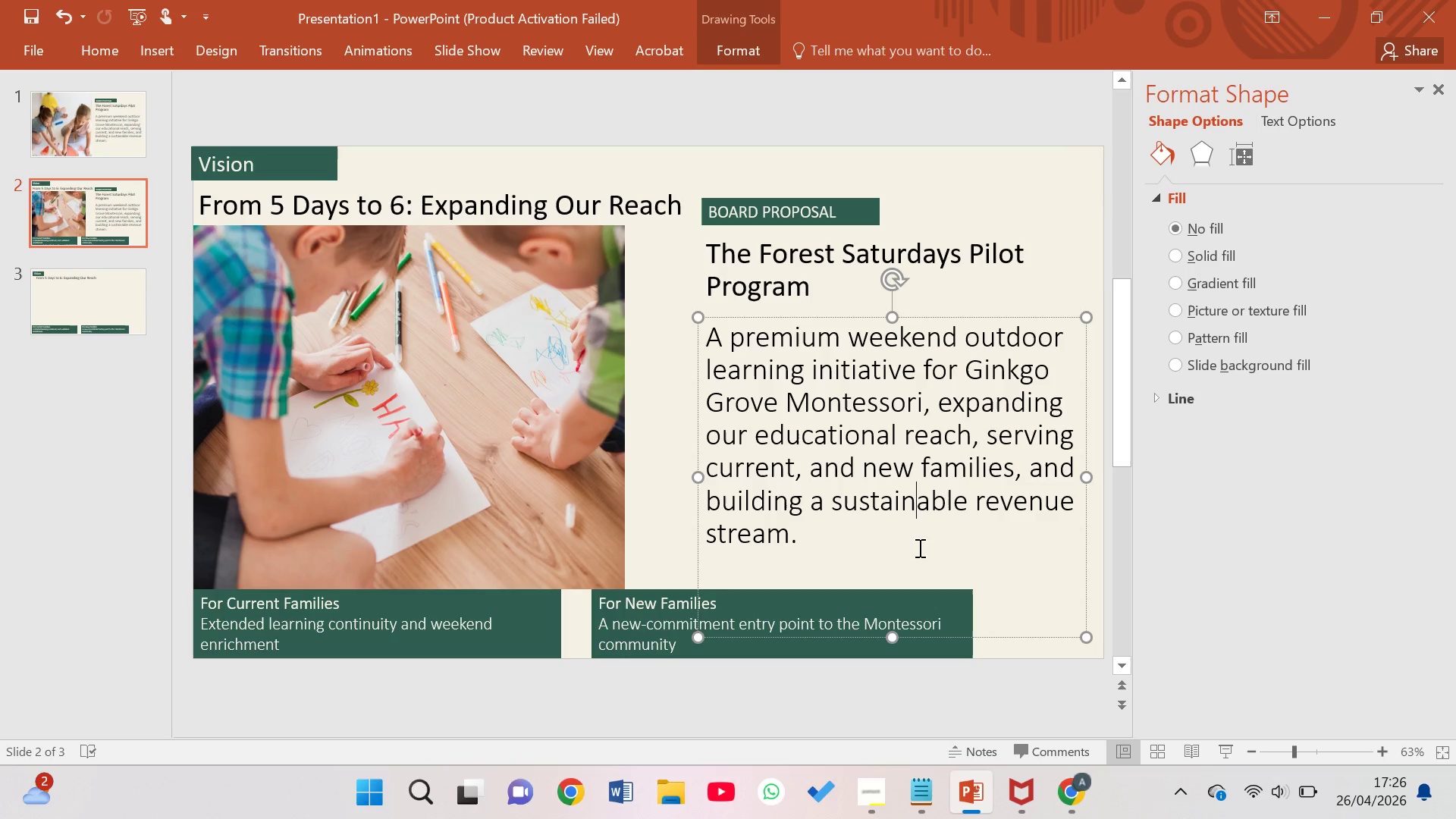 
left_click([916, 553])
 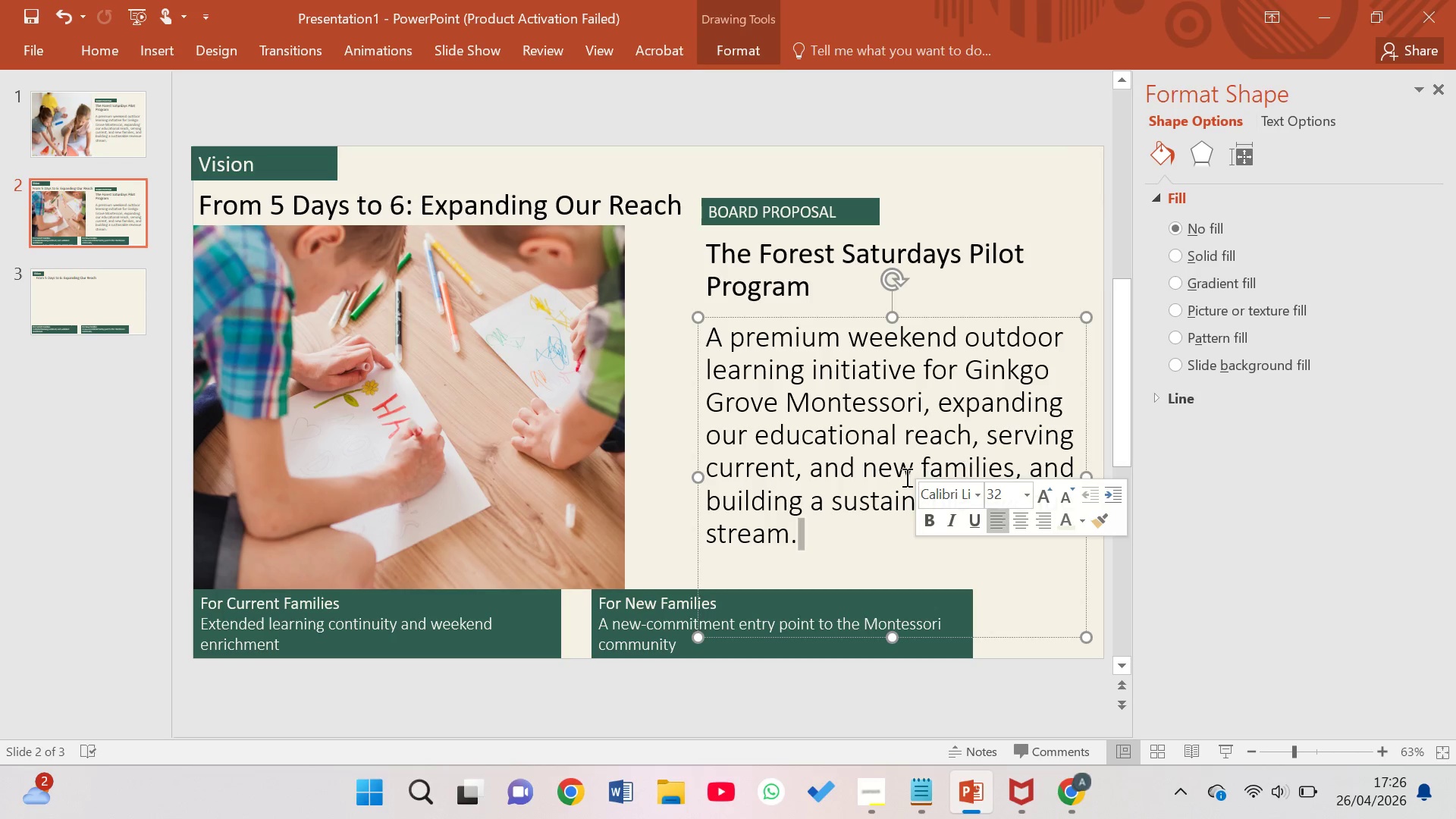 
left_click([809, 541])
 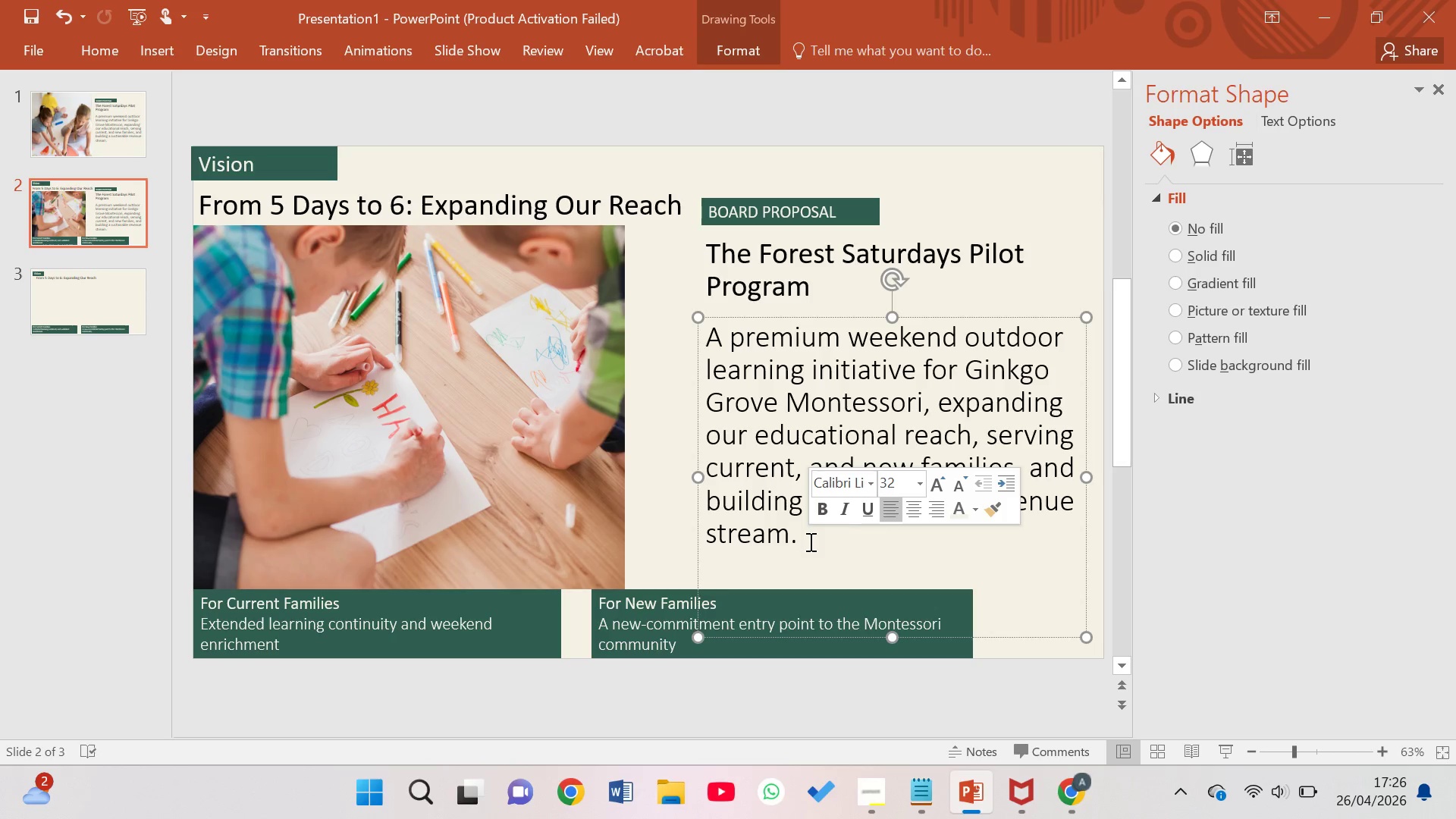 
key(ArrowLeft)
 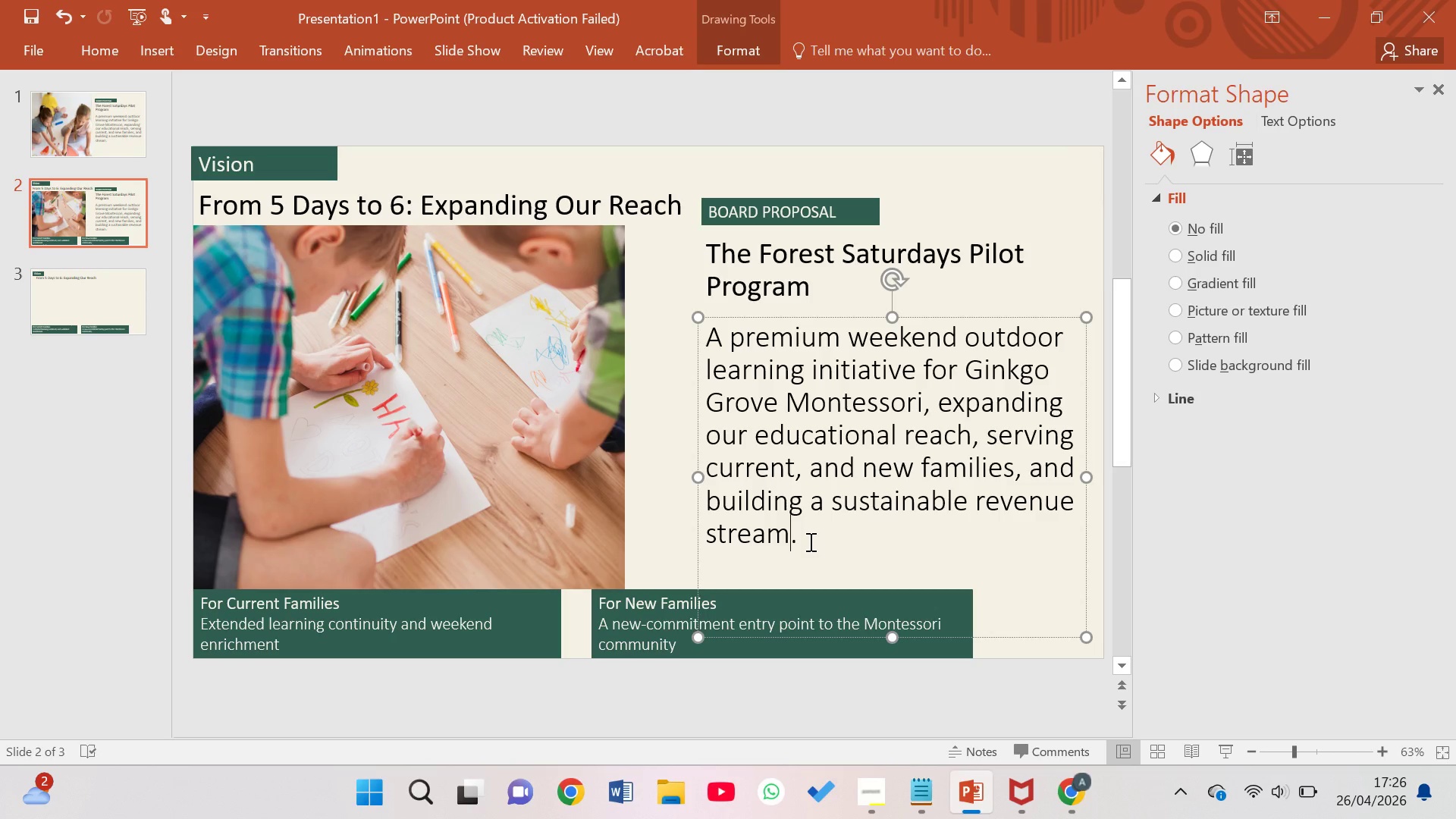 
key(Backspace)
 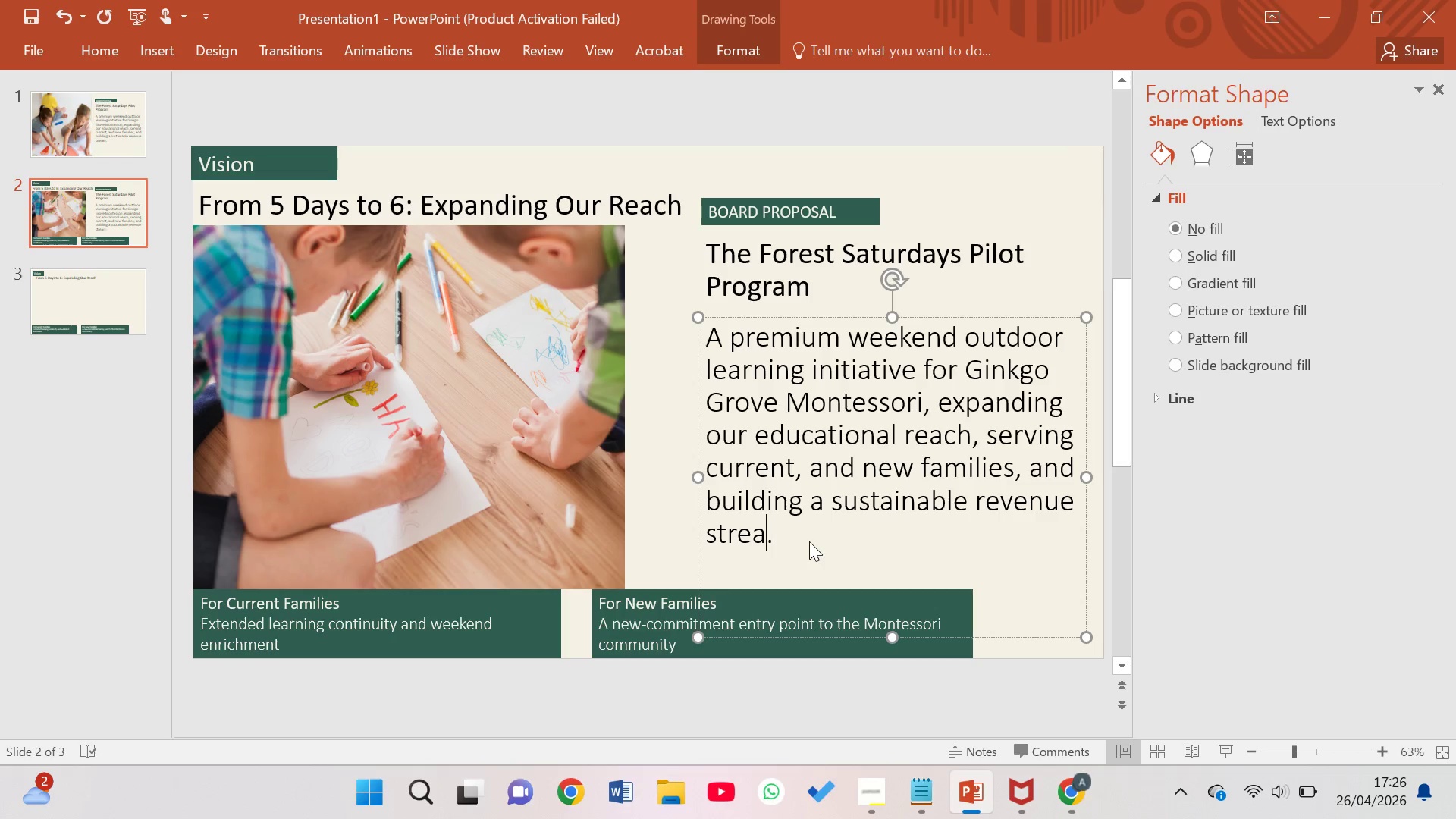 
key(Backspace)
 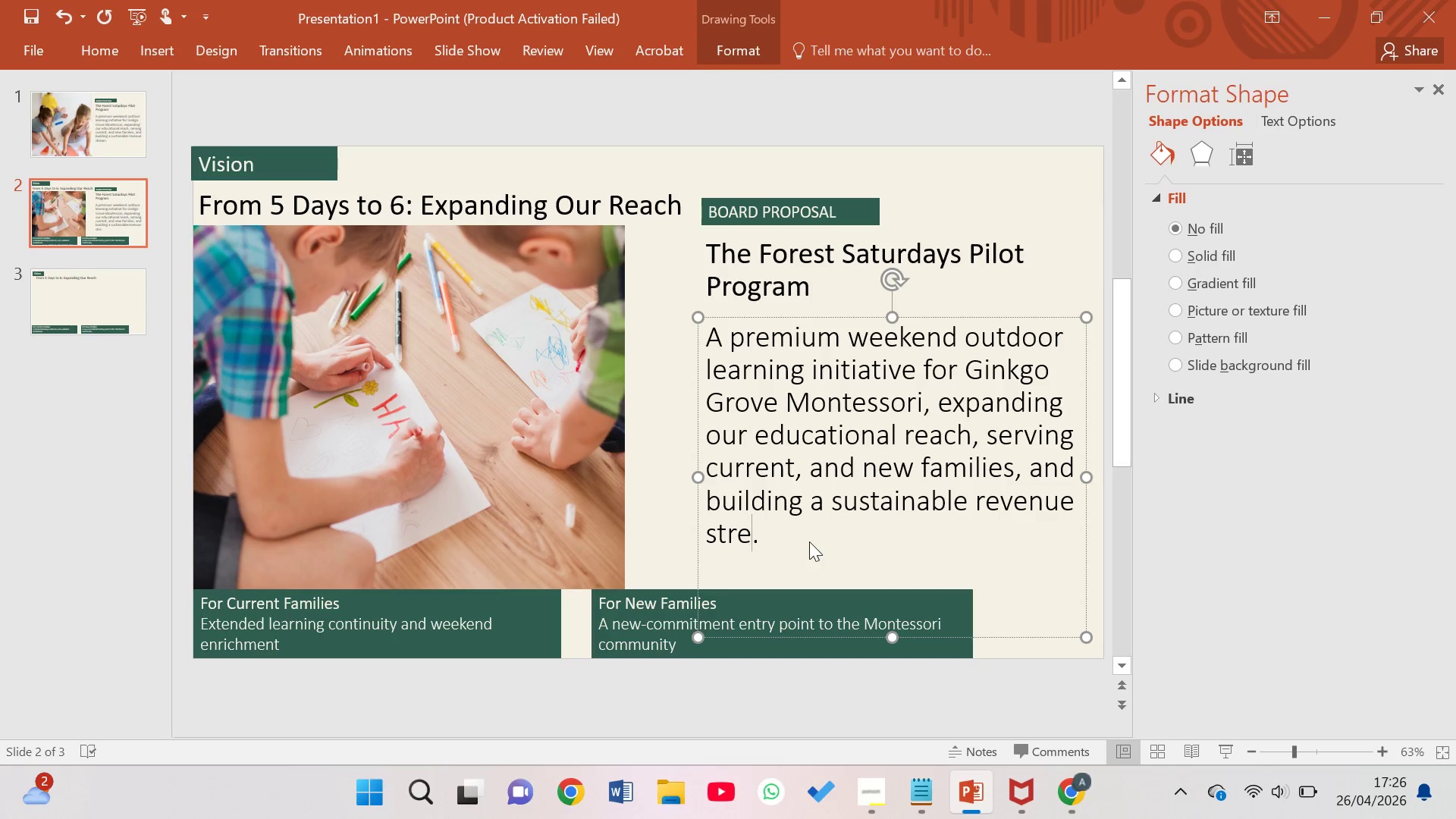 
key(Backspace)
 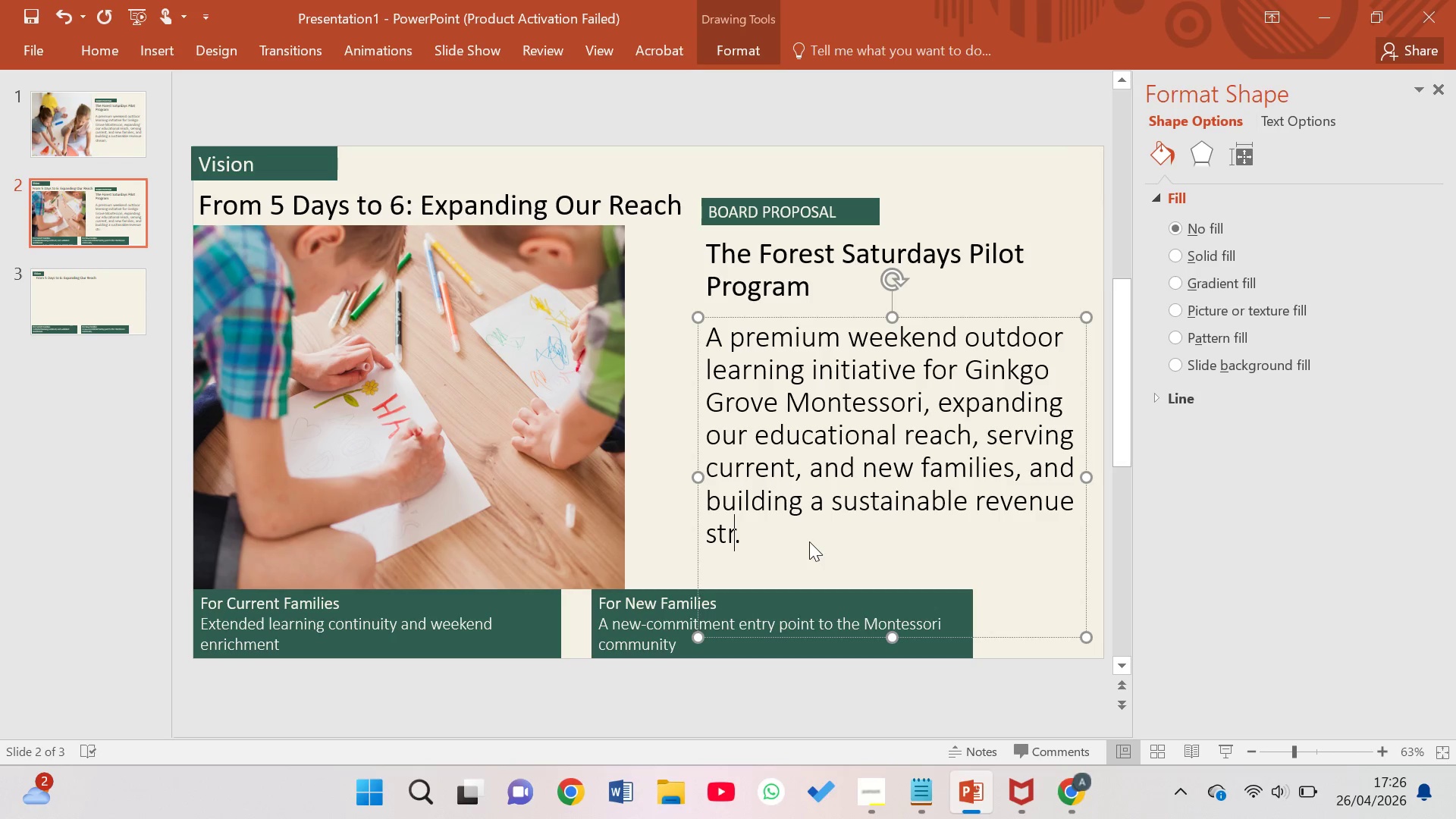 
key(Backspace)
 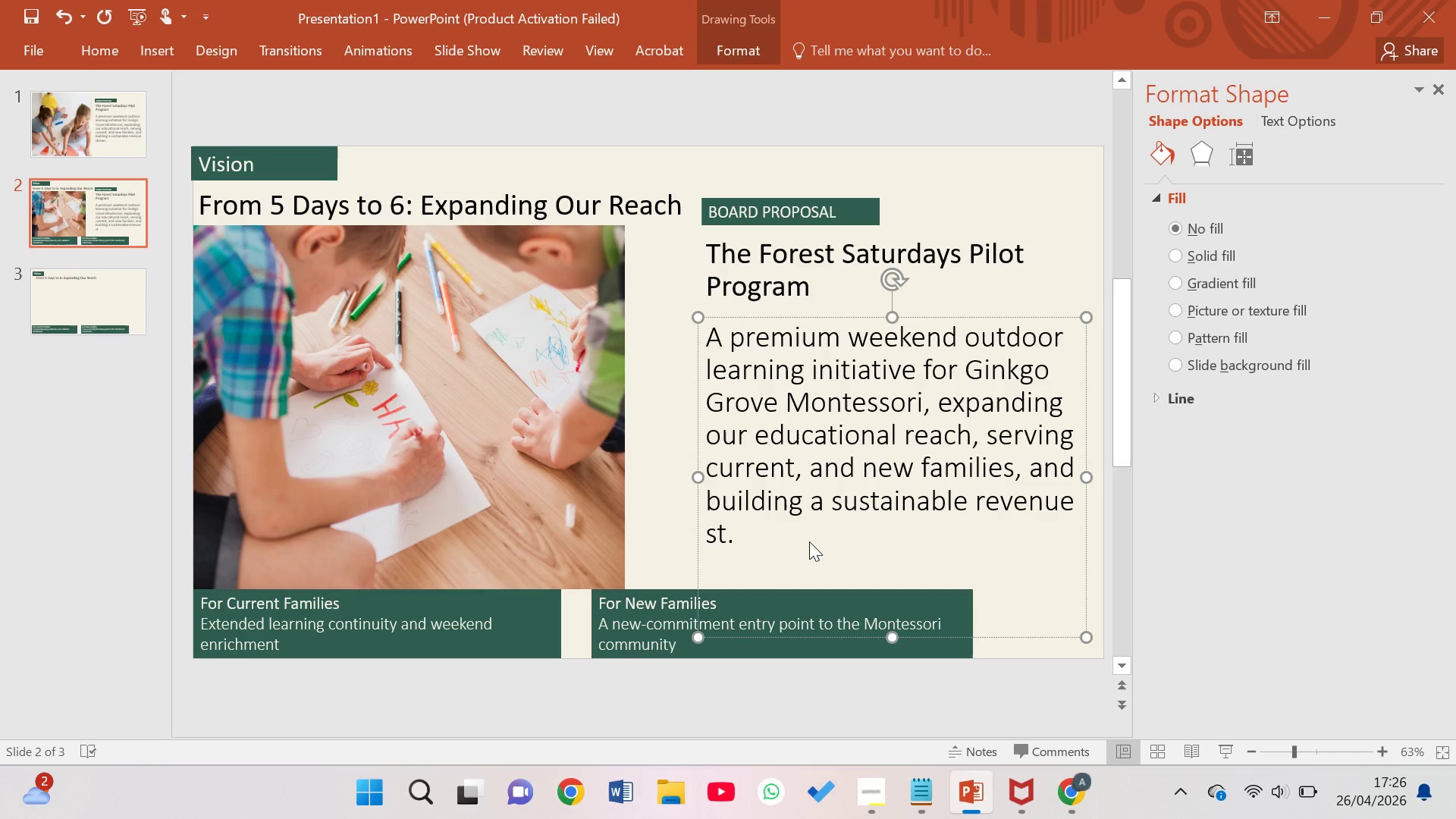 
wait(11.8)
 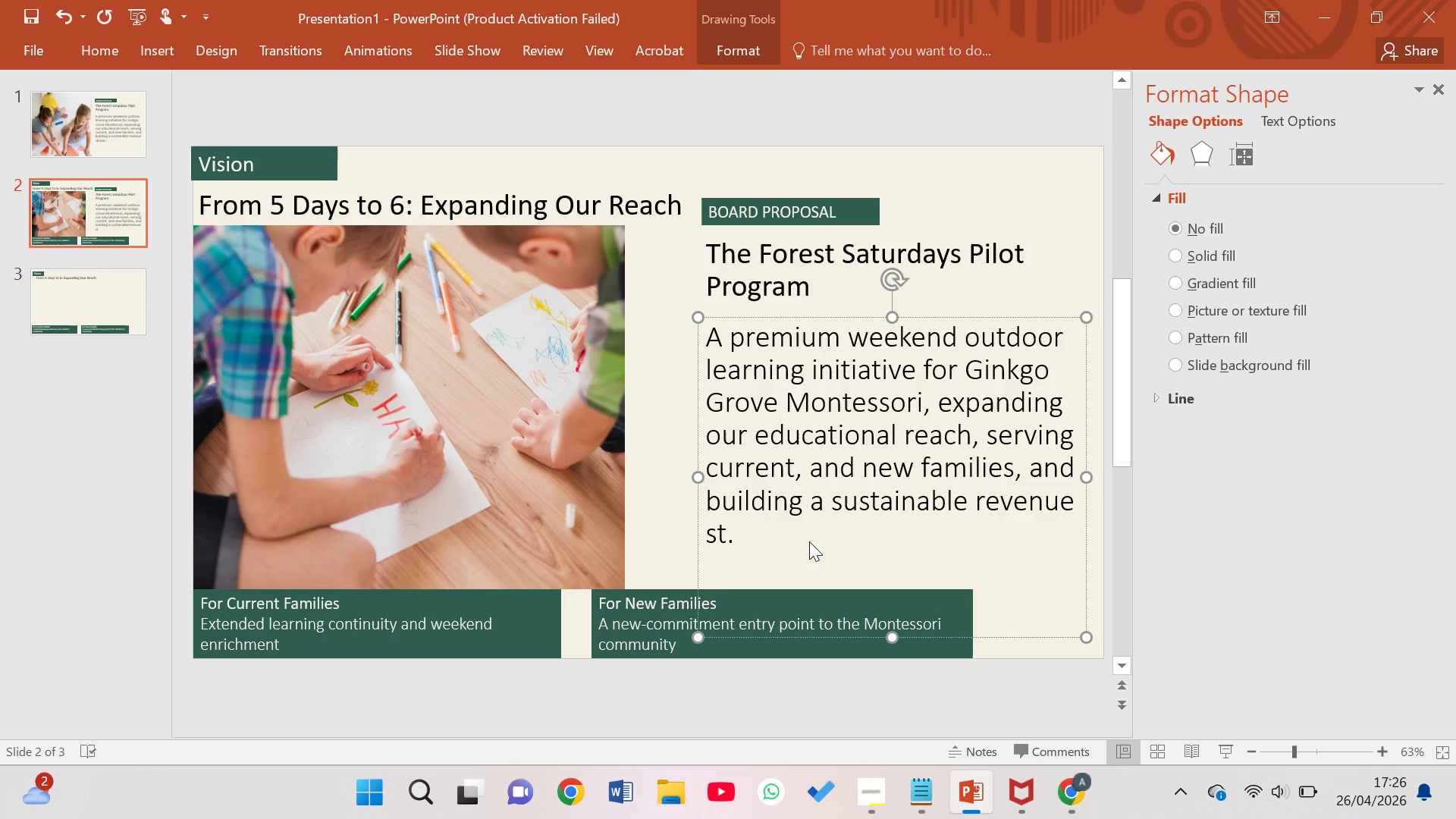 
key(Backspace)
 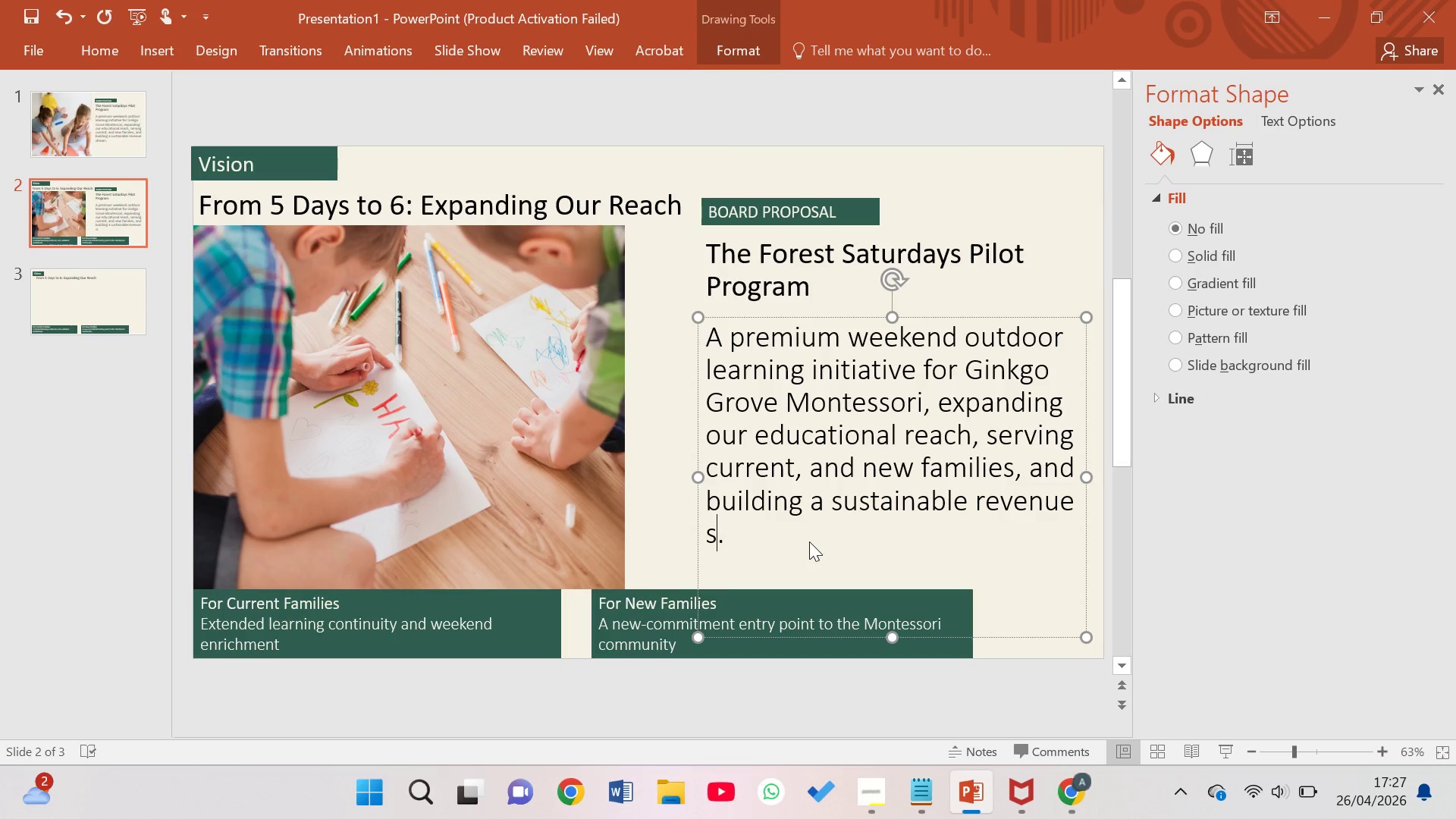 
key(Backspace)
 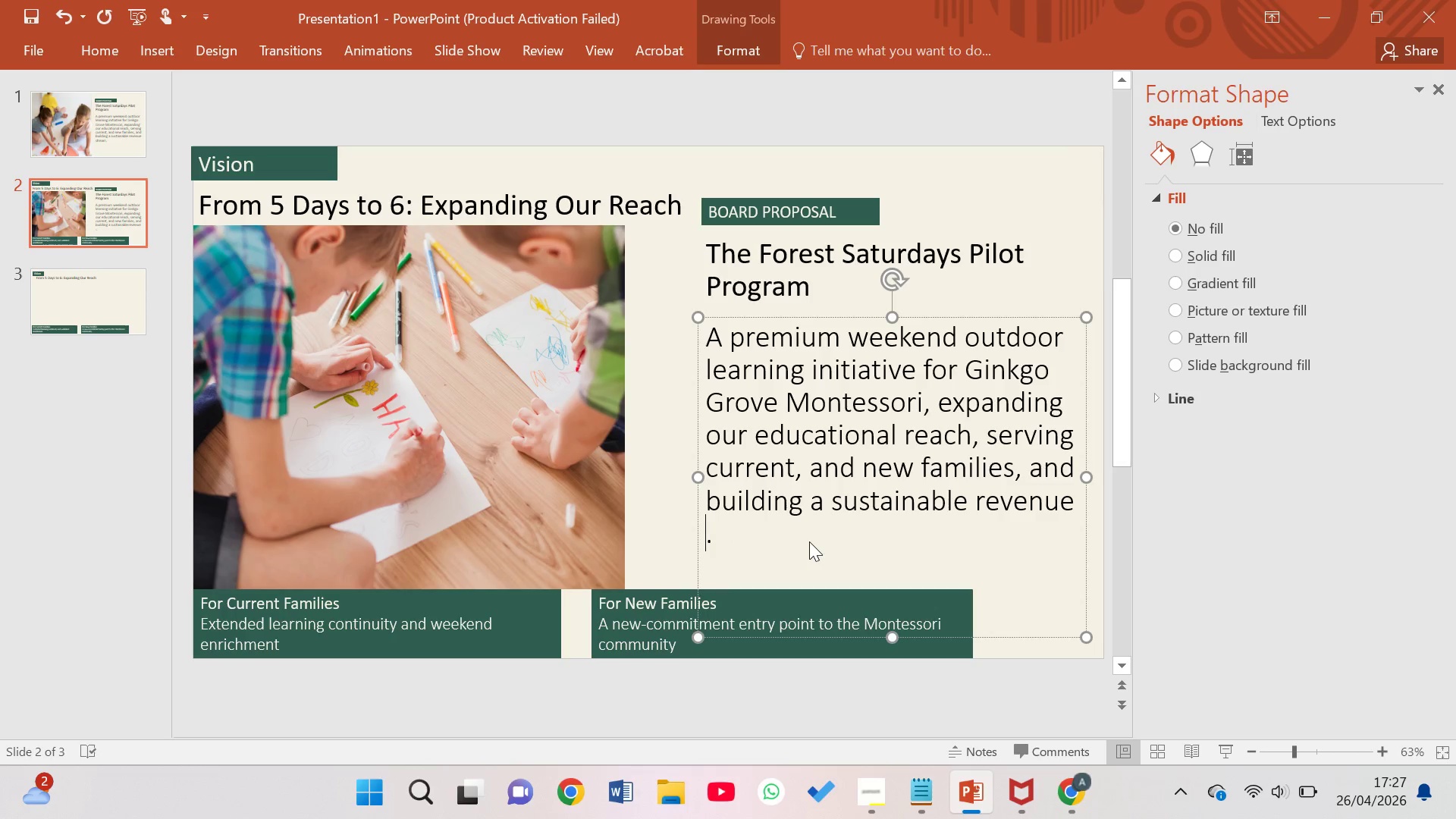 
key(Backspace)
 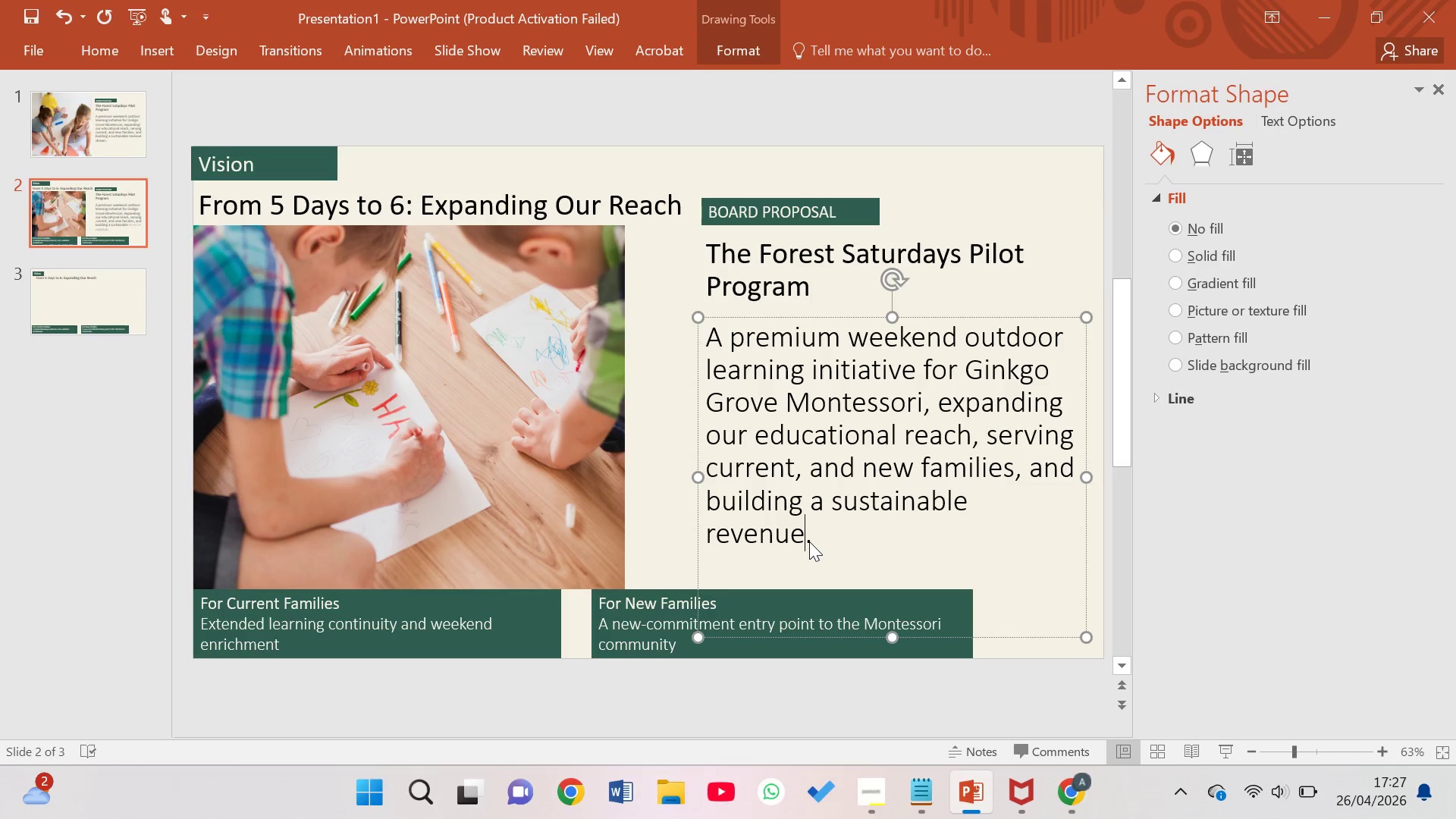 
key(Backspace)
 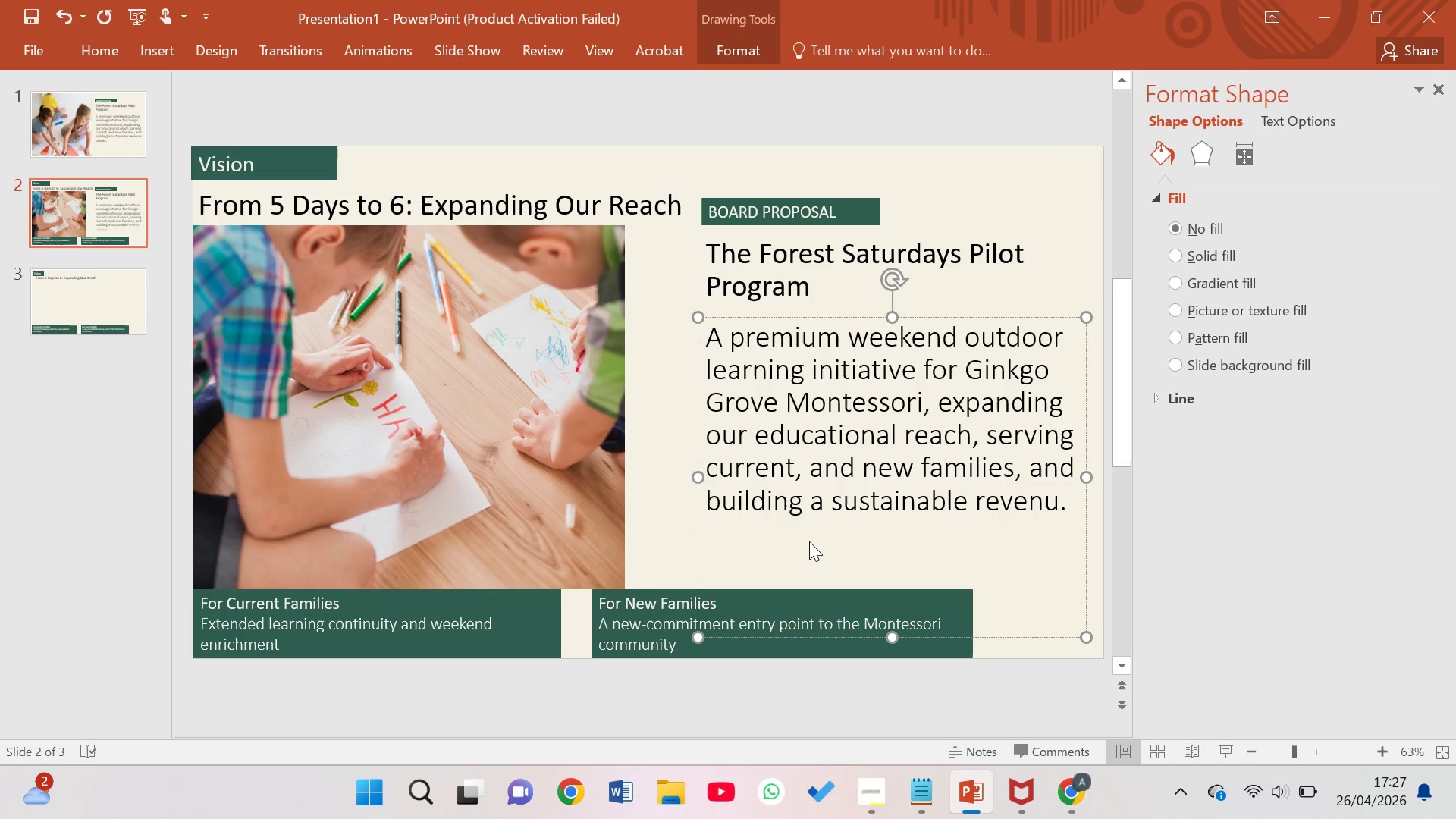 
key(Backspace)
 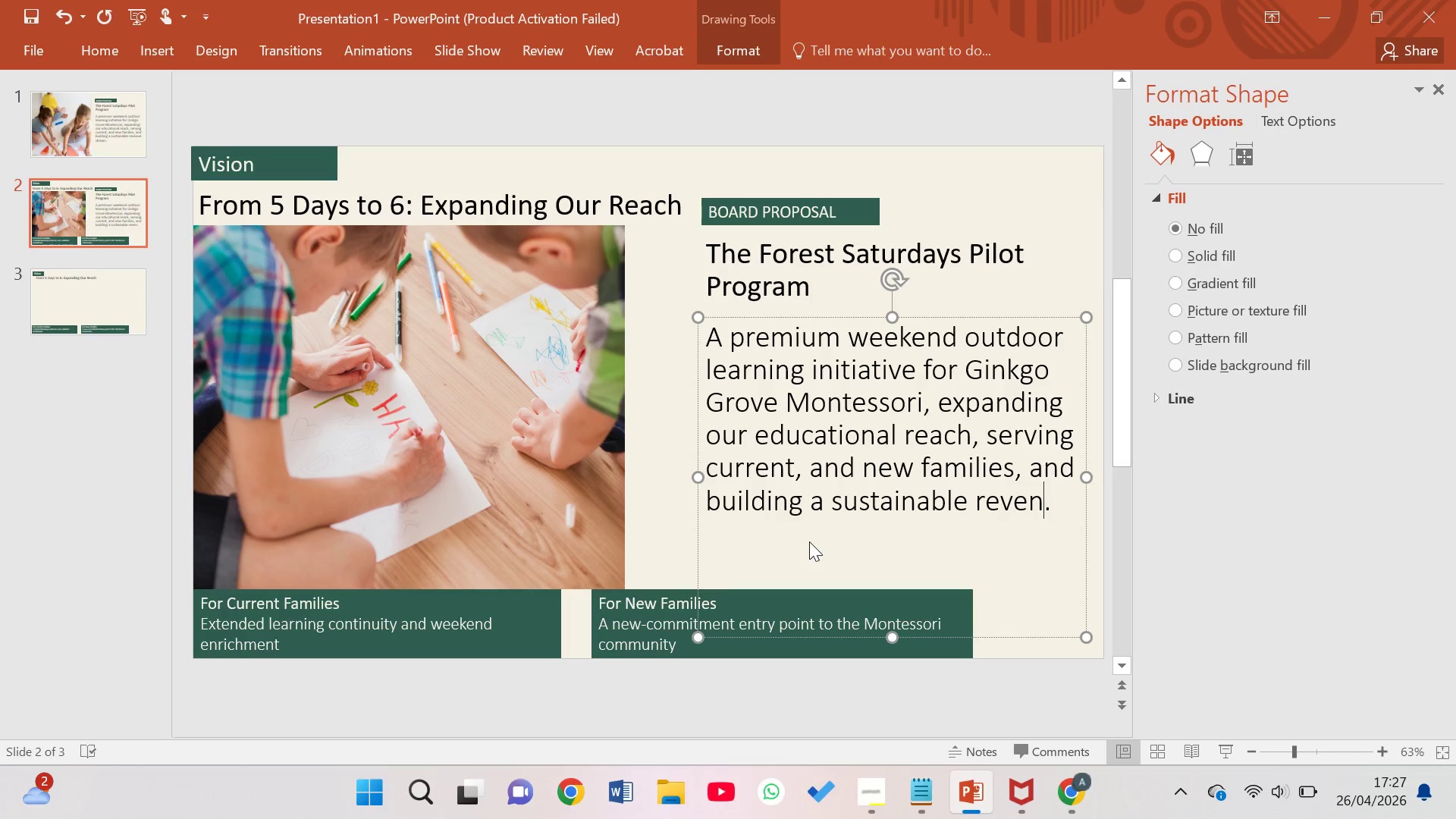 
key(Backspace)
 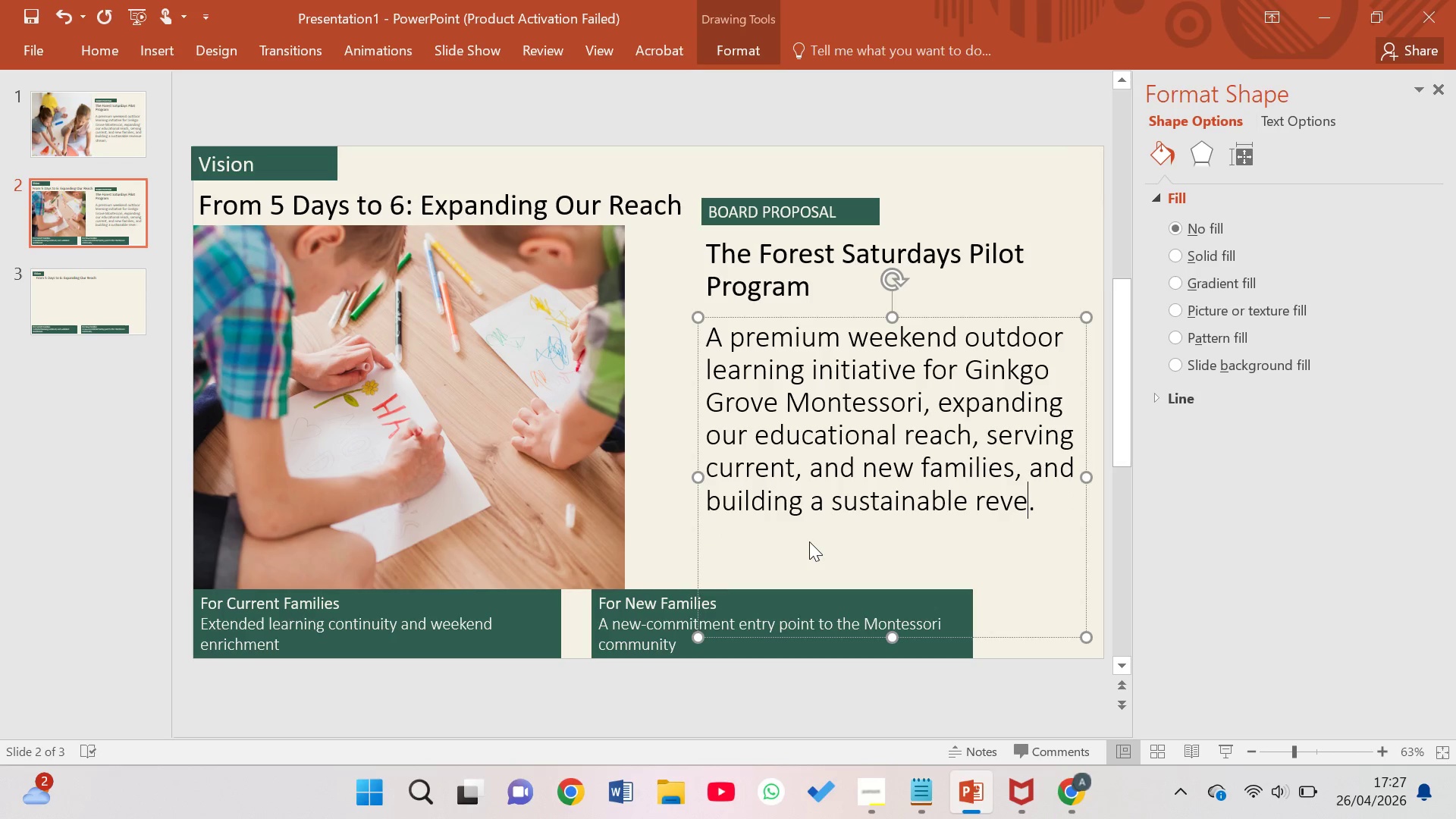 
key(Backspace)
 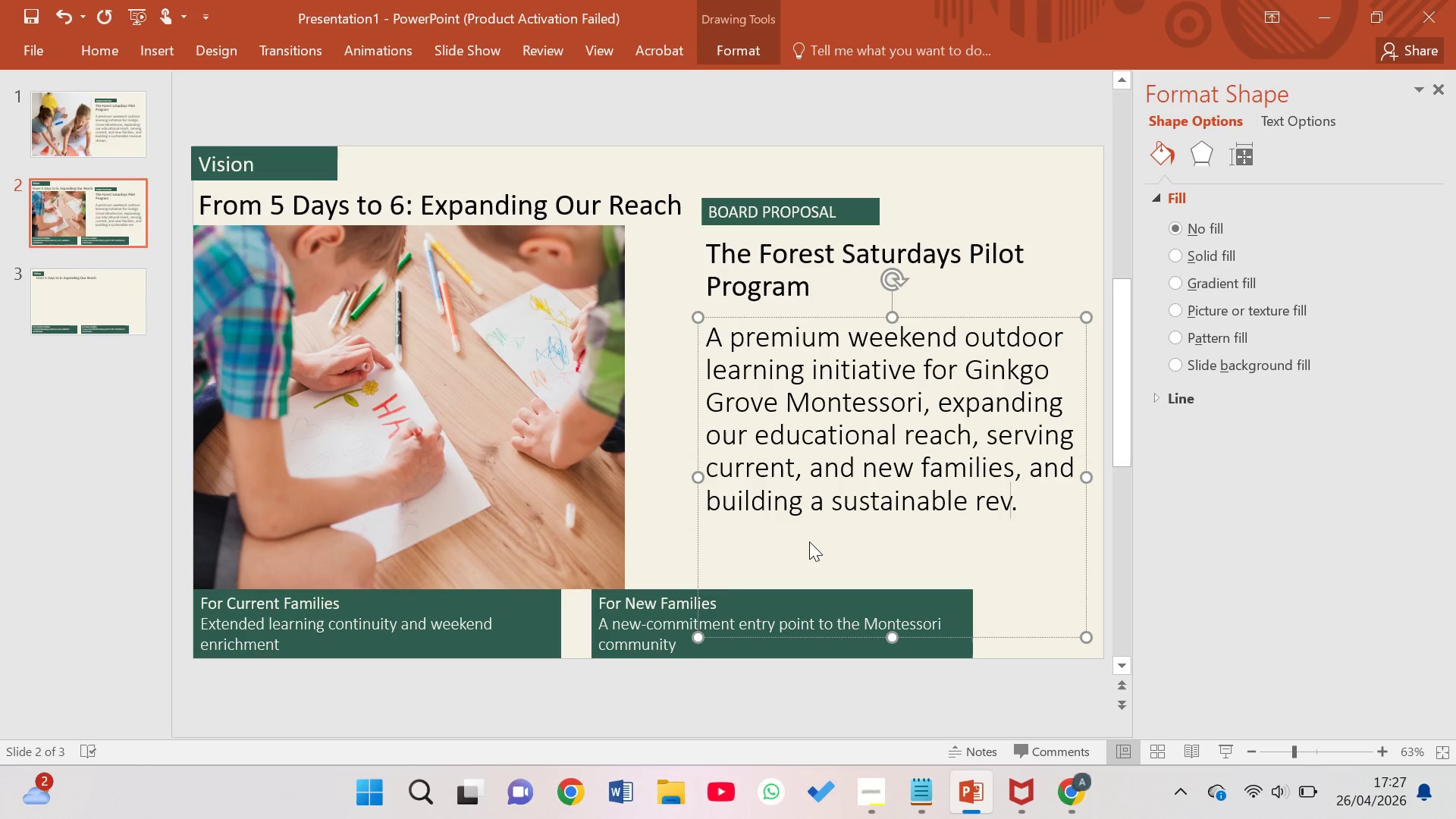 
key(Backspace)
 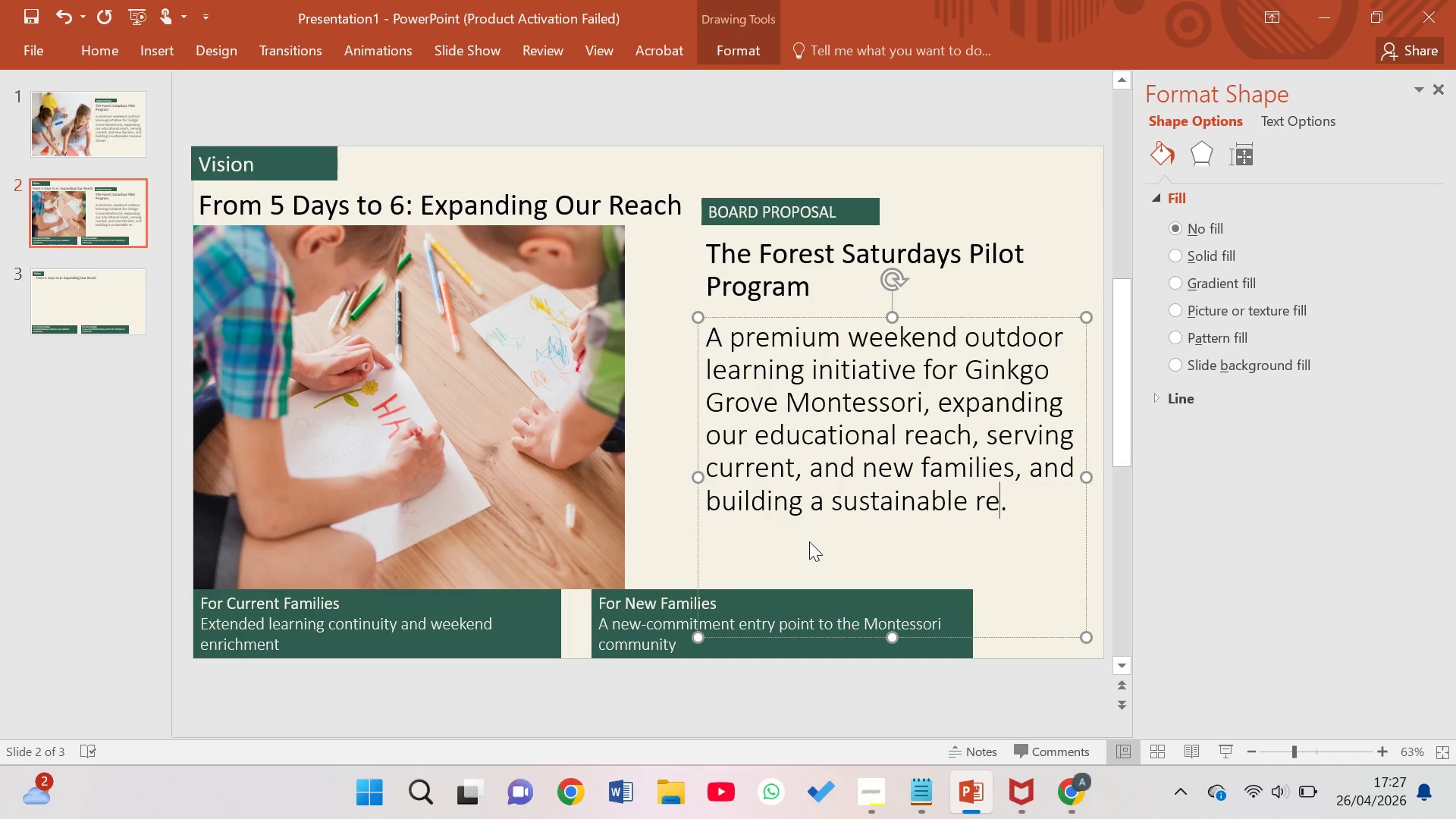 
key(Backspace)
 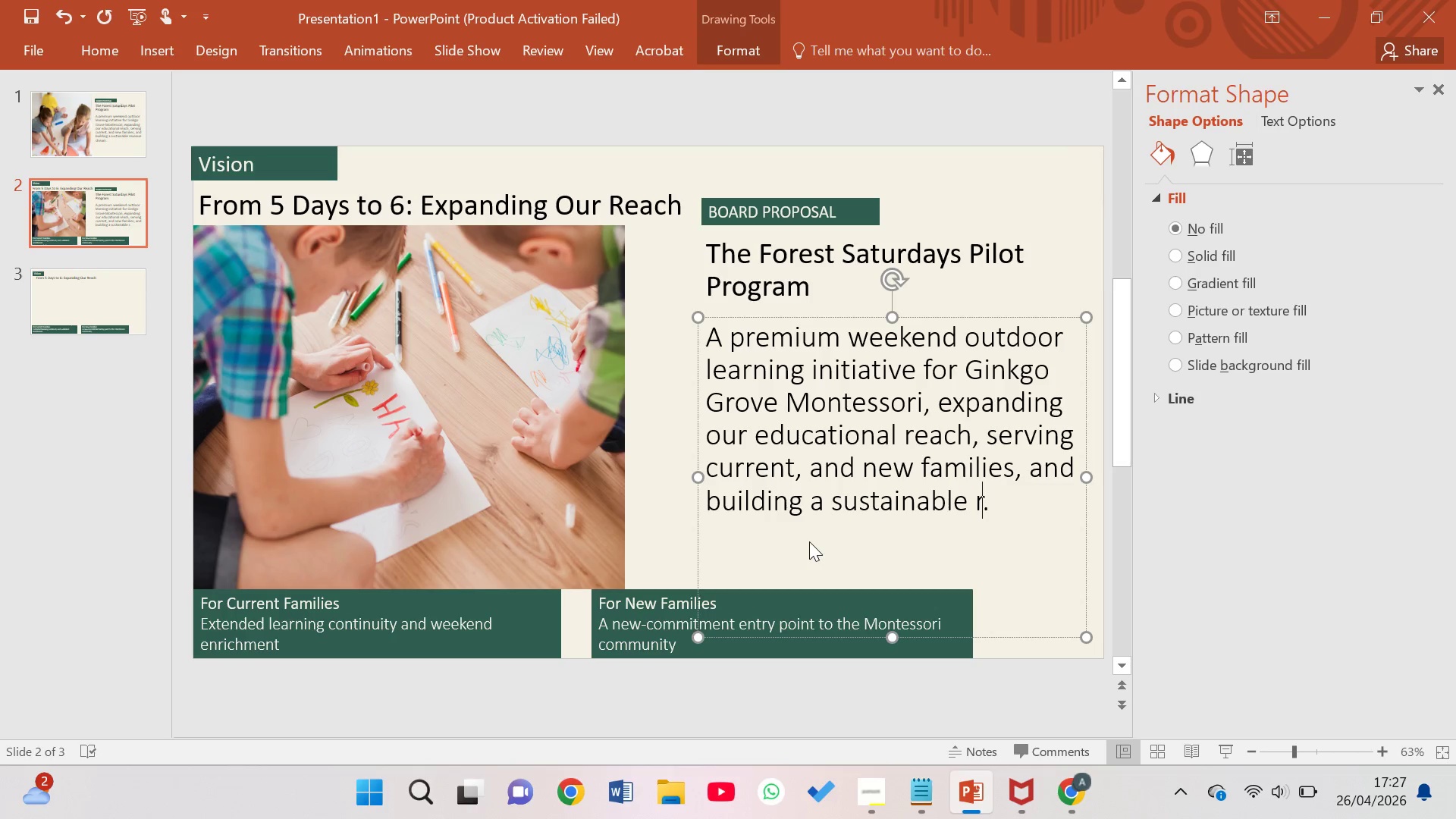 
key(Backspace)
 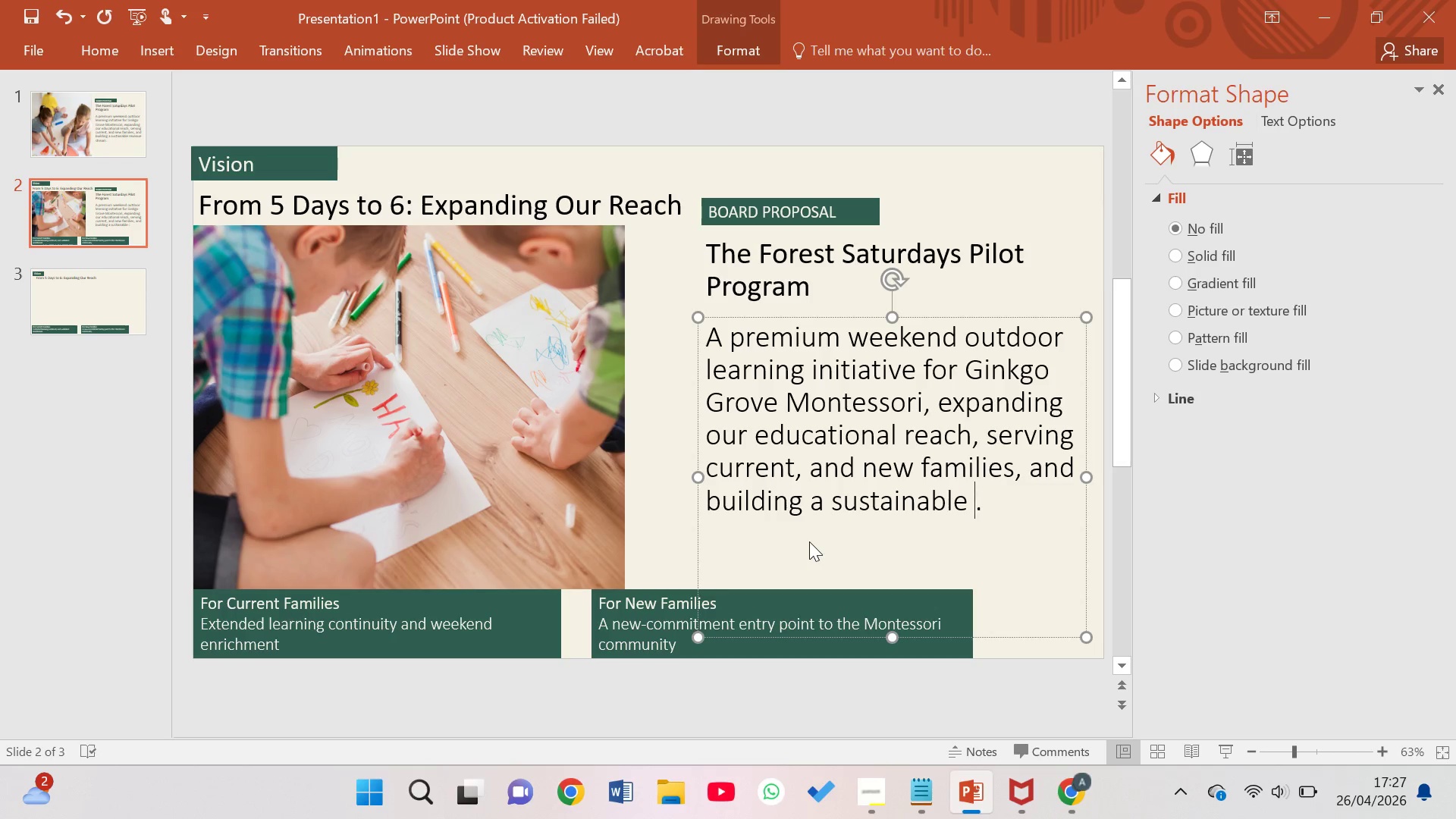 
key(Backspace)
 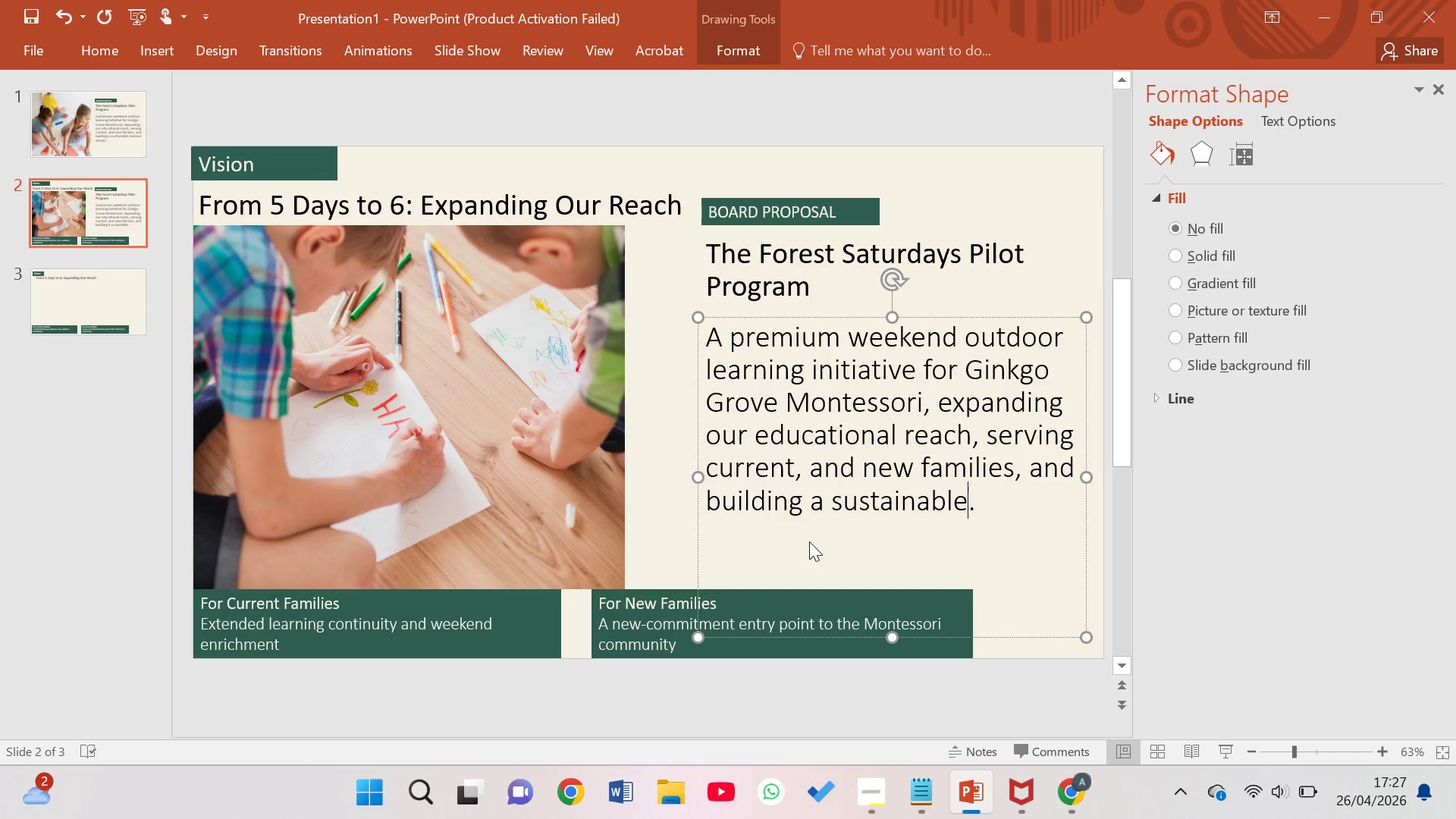 
hold_key(key=Backspace, duration=0.59)
 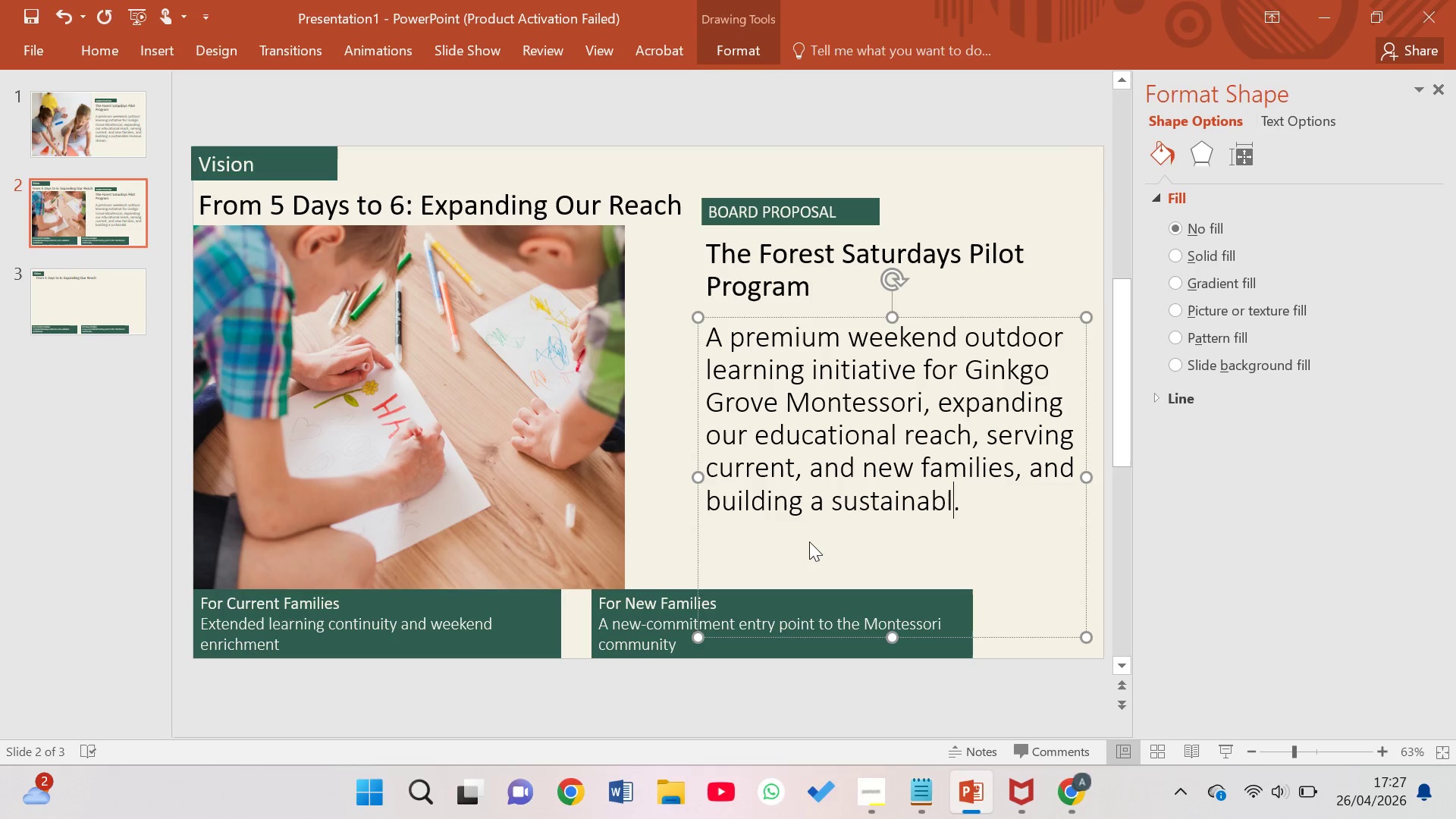 
key(Backspace)
 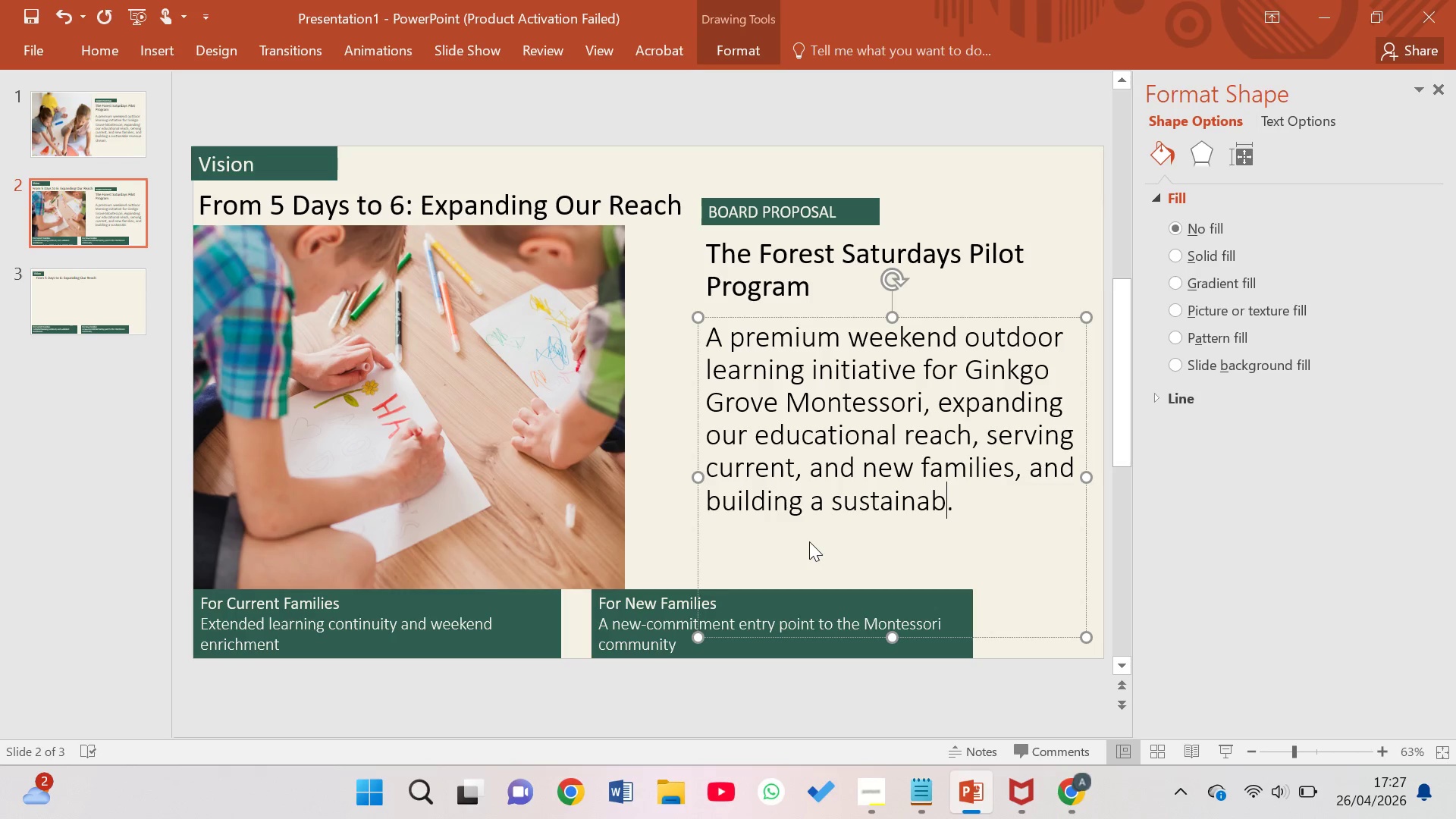 
key(Backspace)
 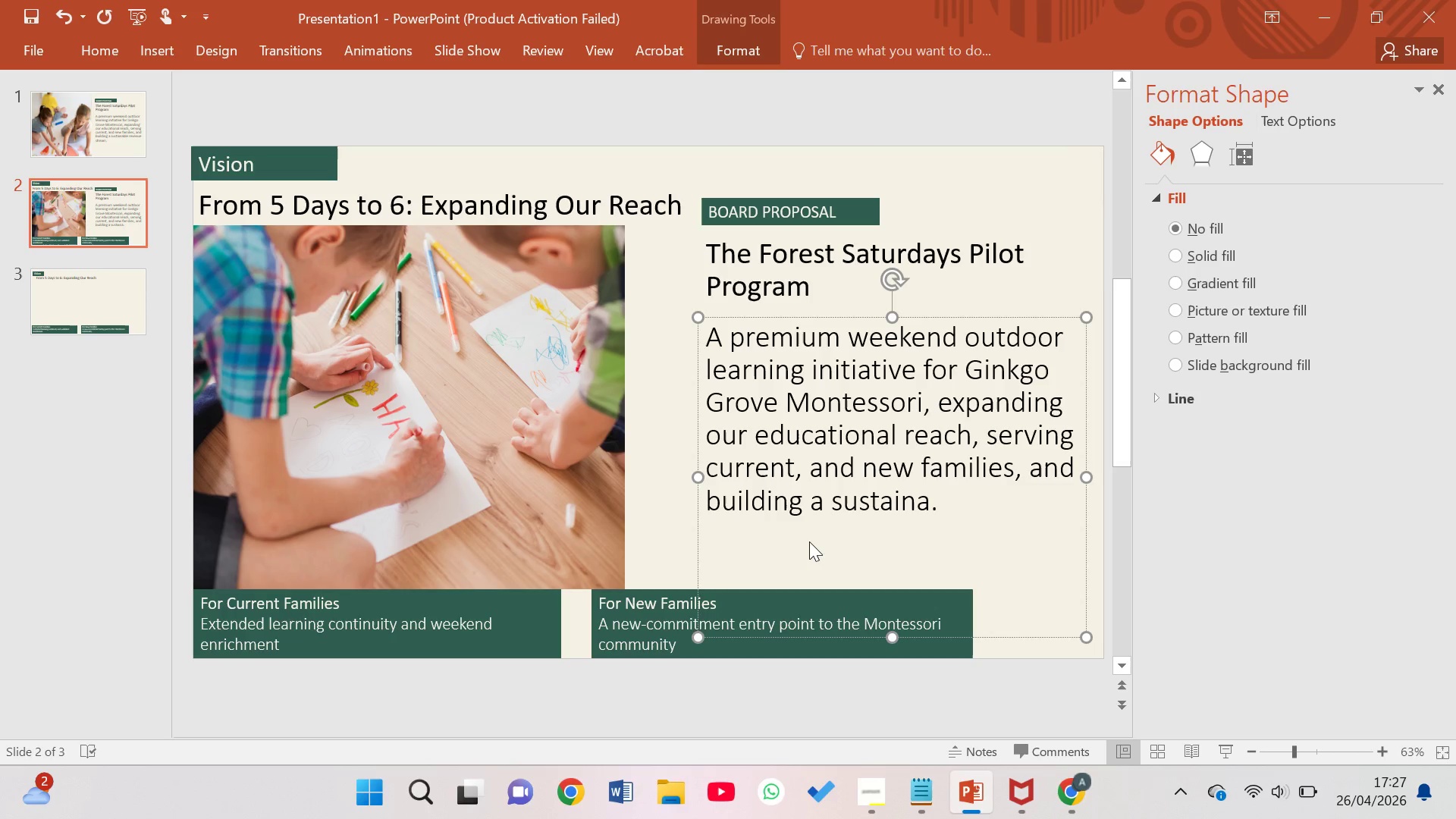 
key(Backspace)
 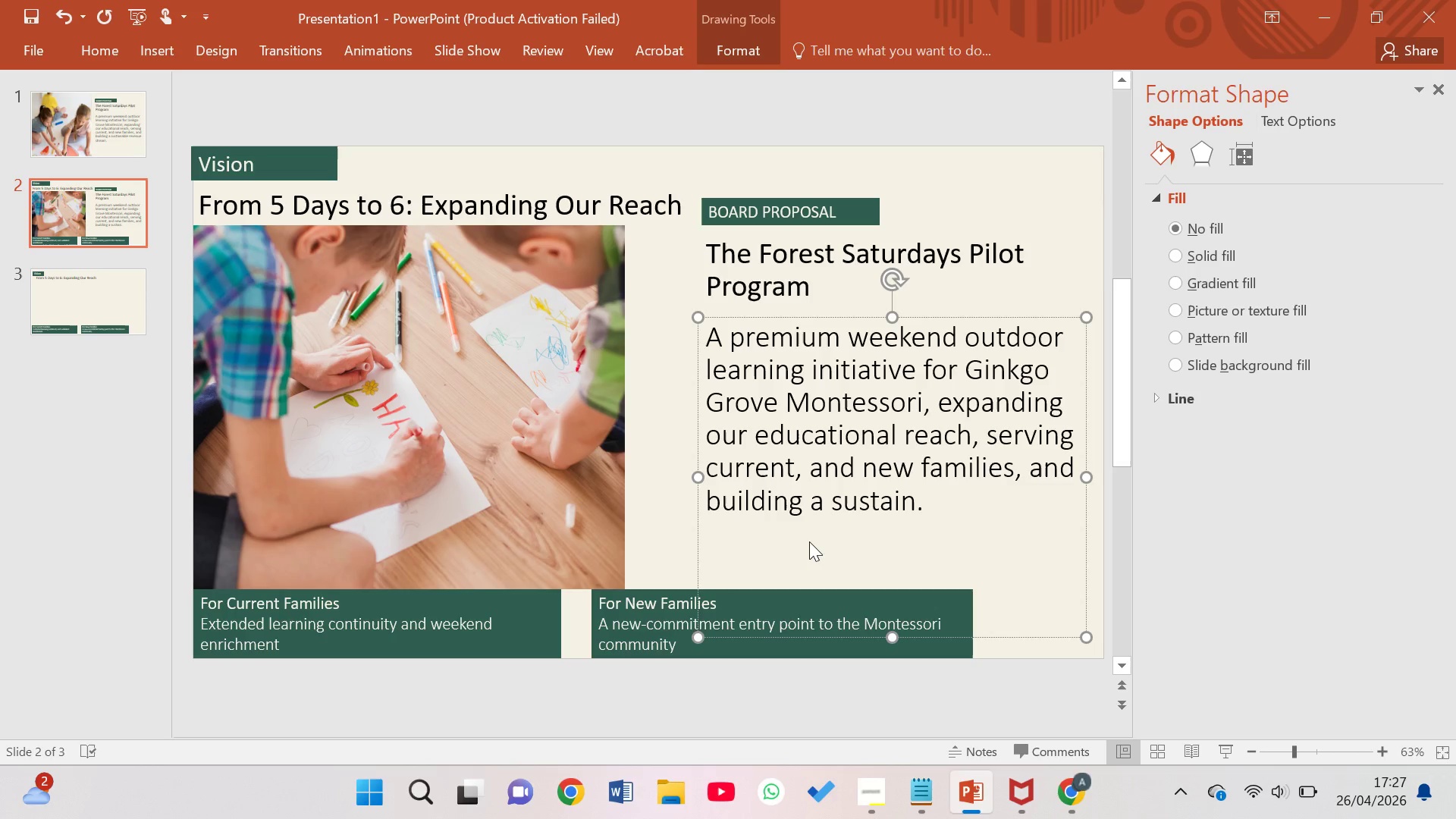 
wait(15.42)
 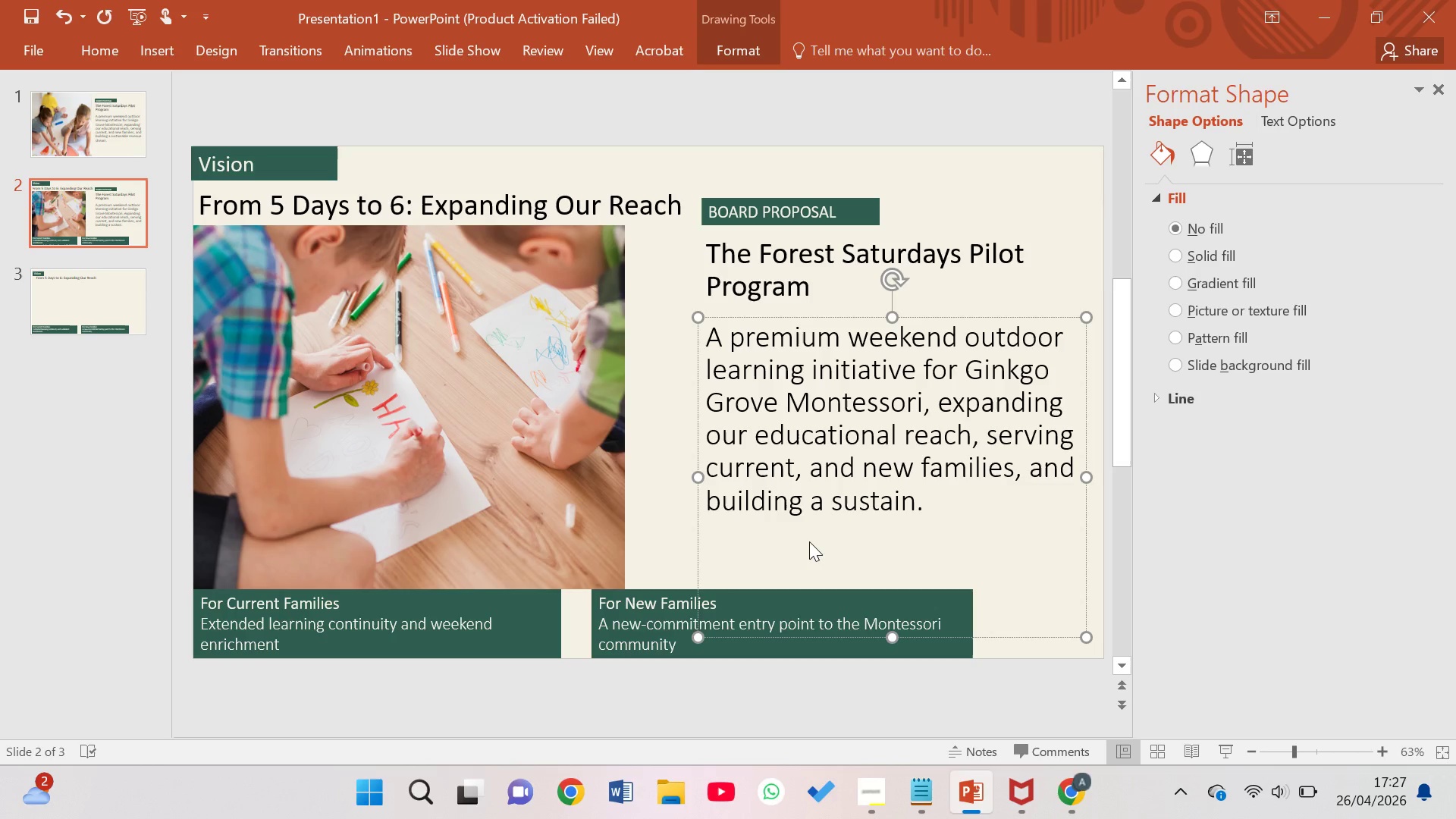 
key(Backspace)
 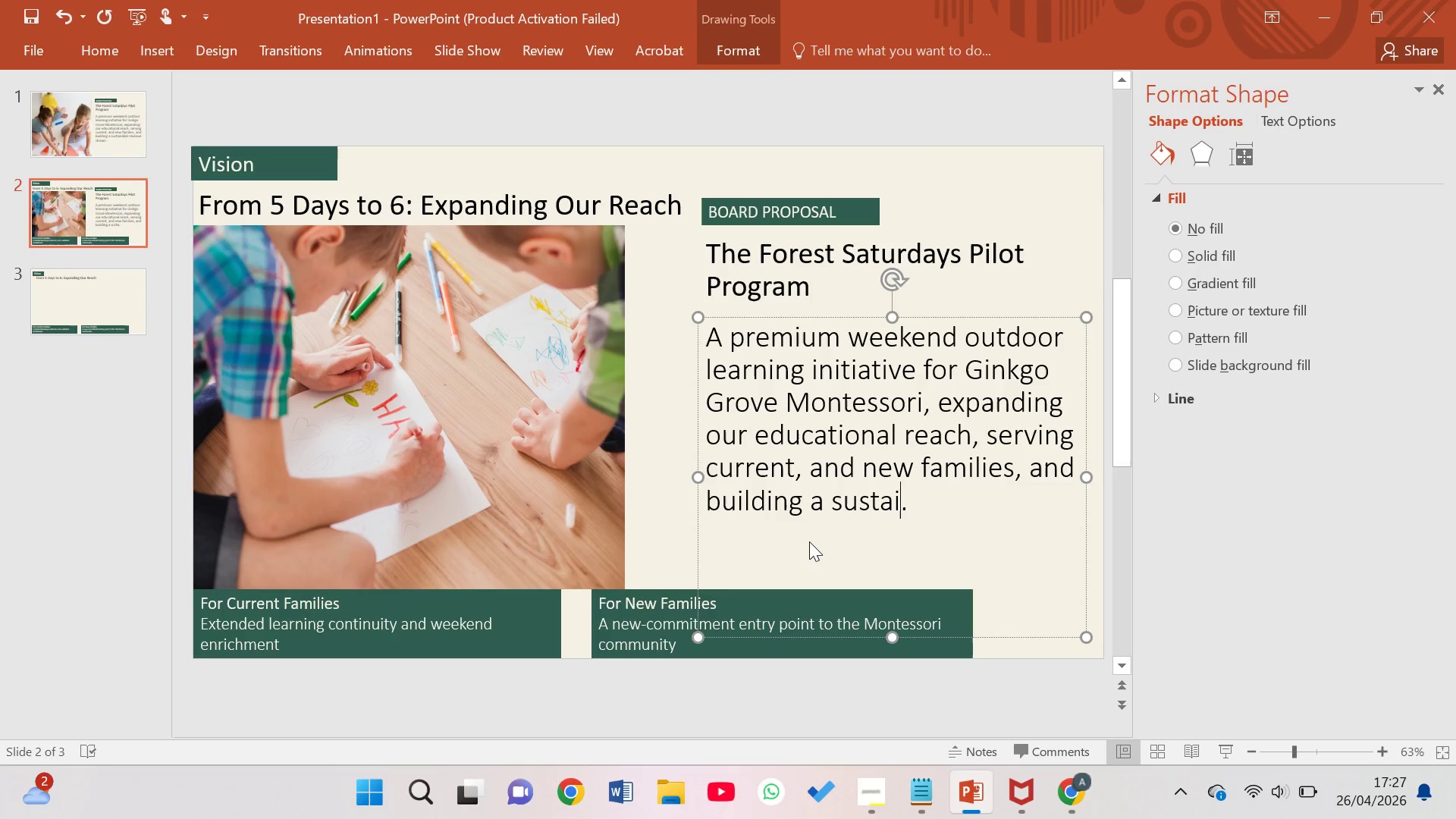 
key(Backspace)
 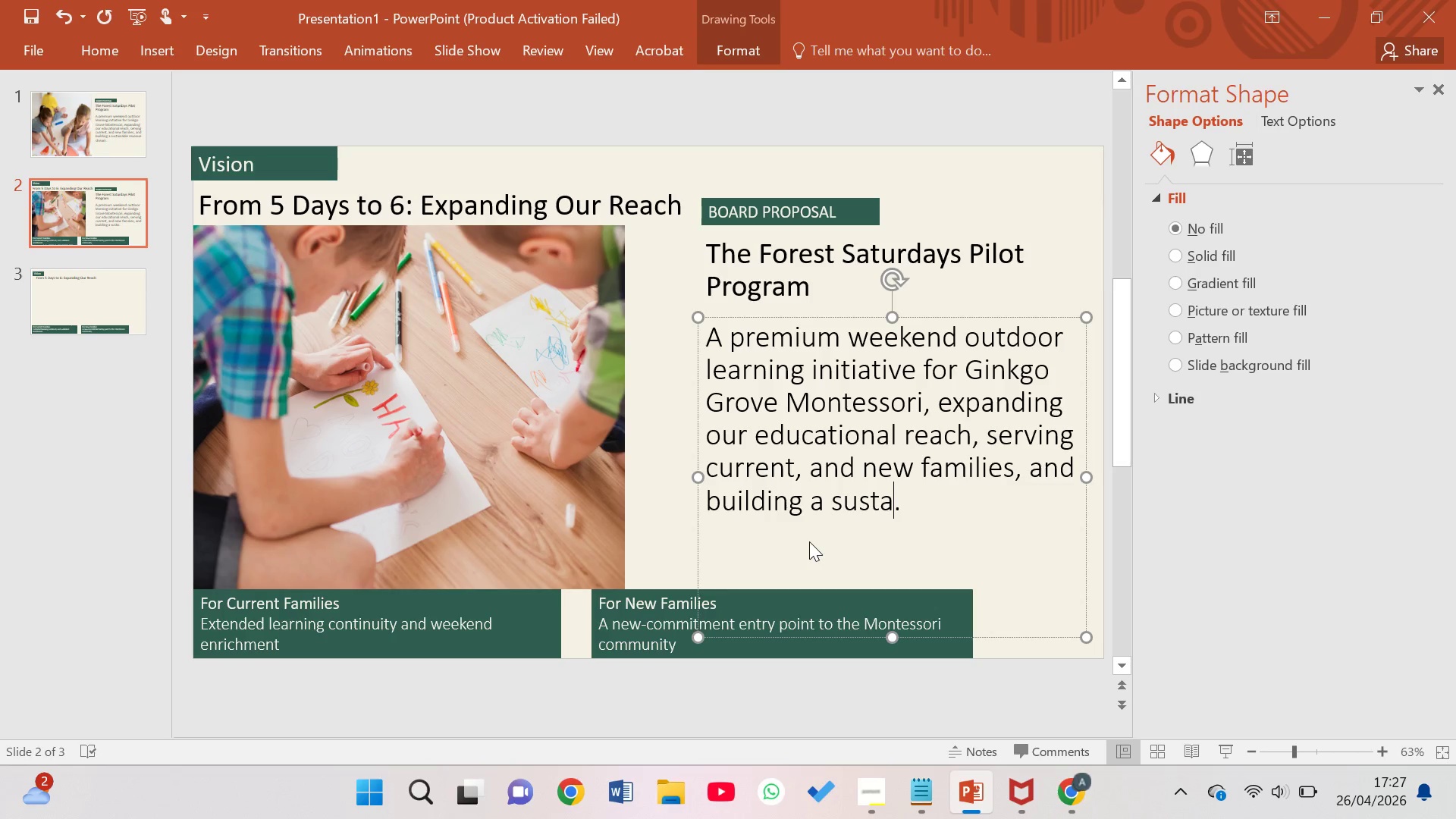 
key(Backspace)
 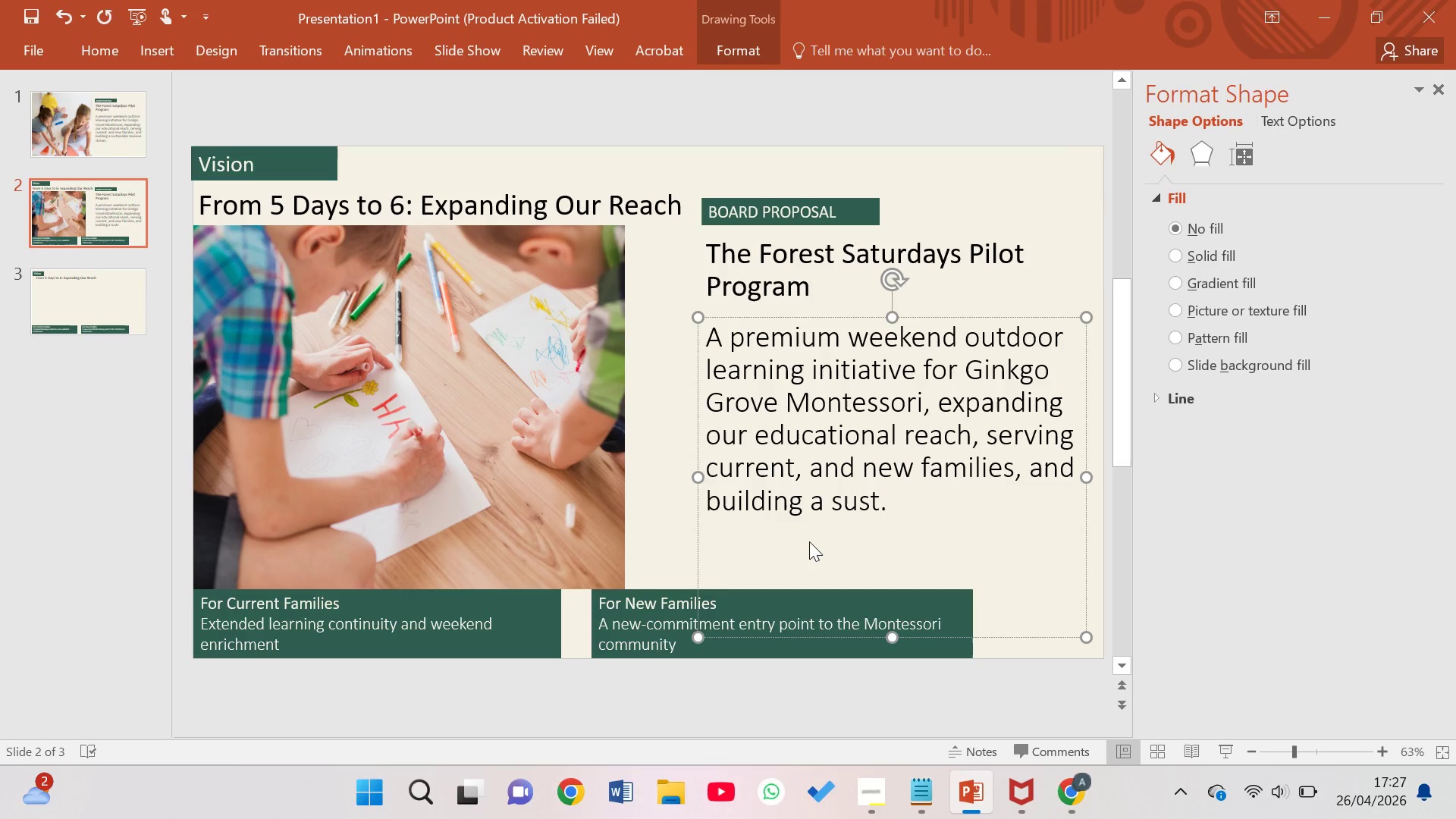 
key(Backspace)
 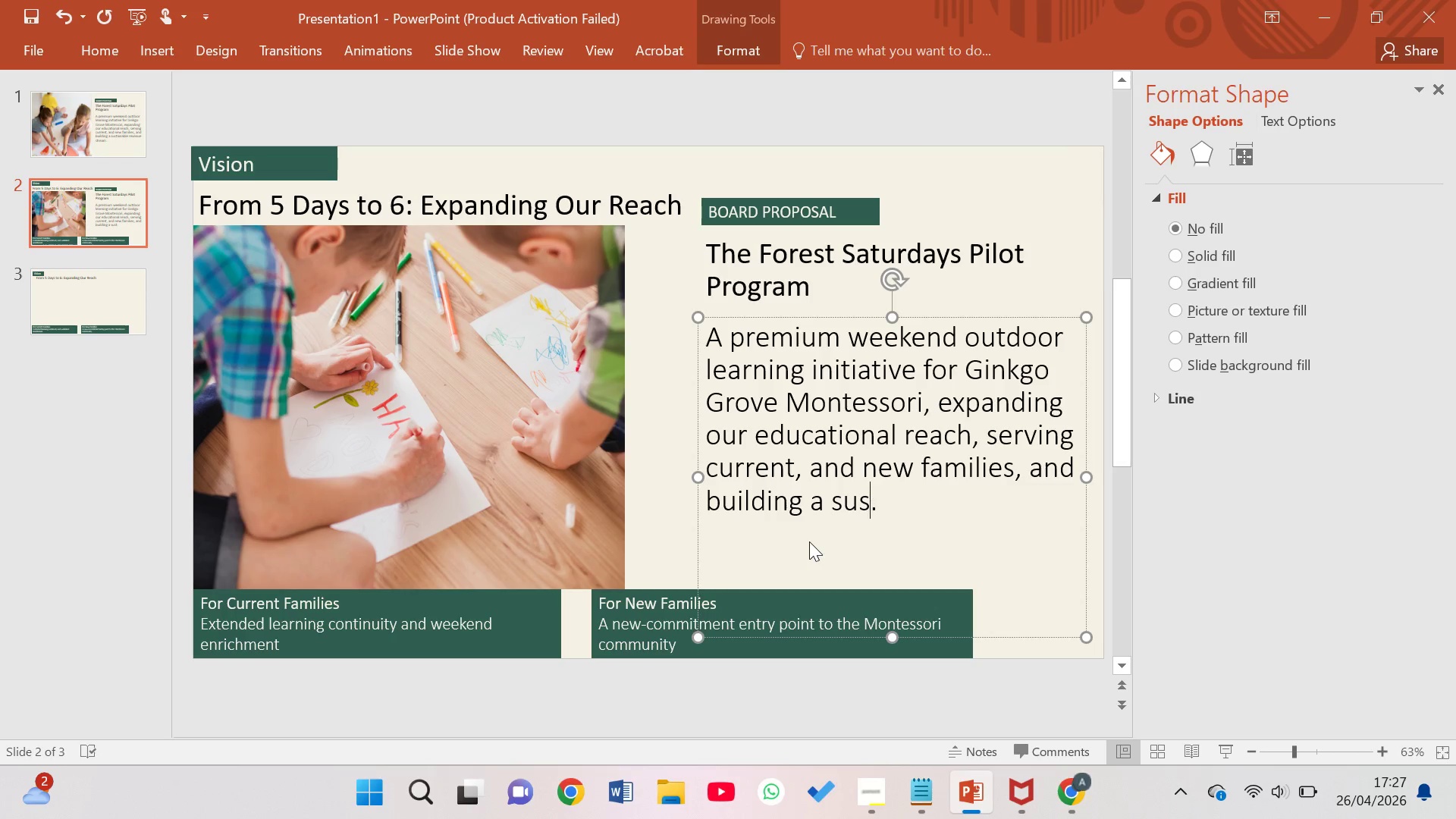 
key(Backspace)
 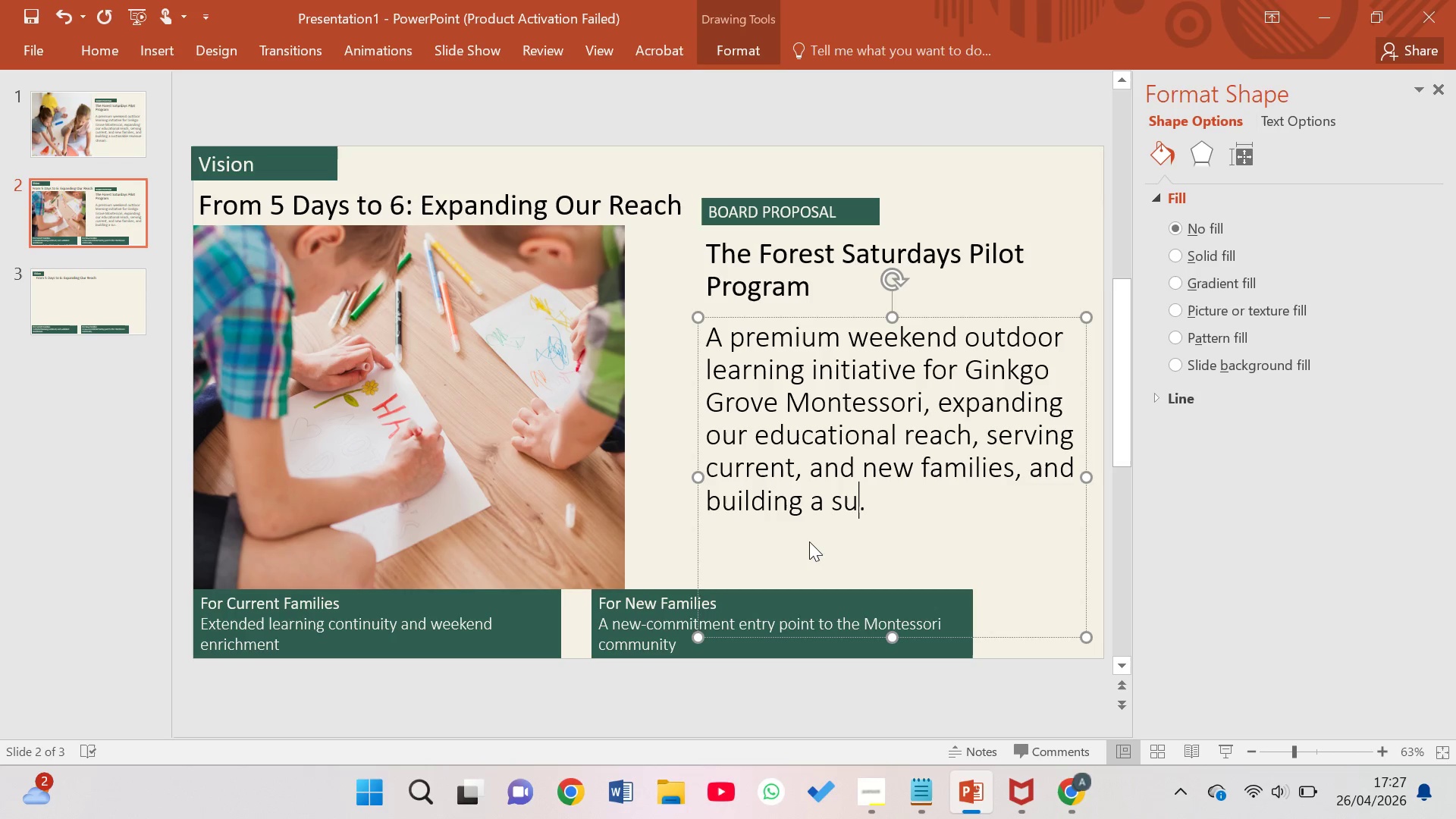 
key(Backspace)
 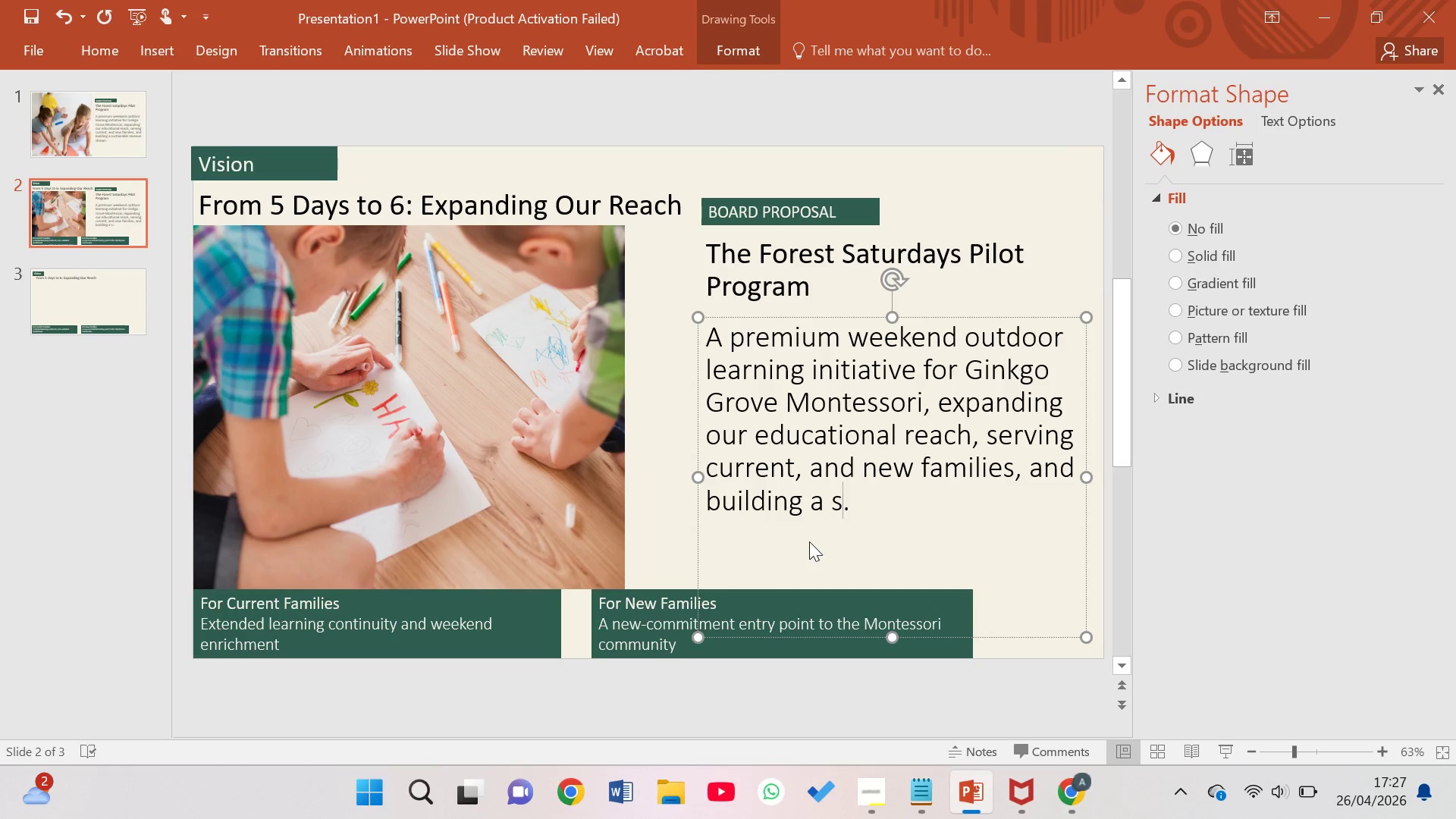 
key(Backspace)
 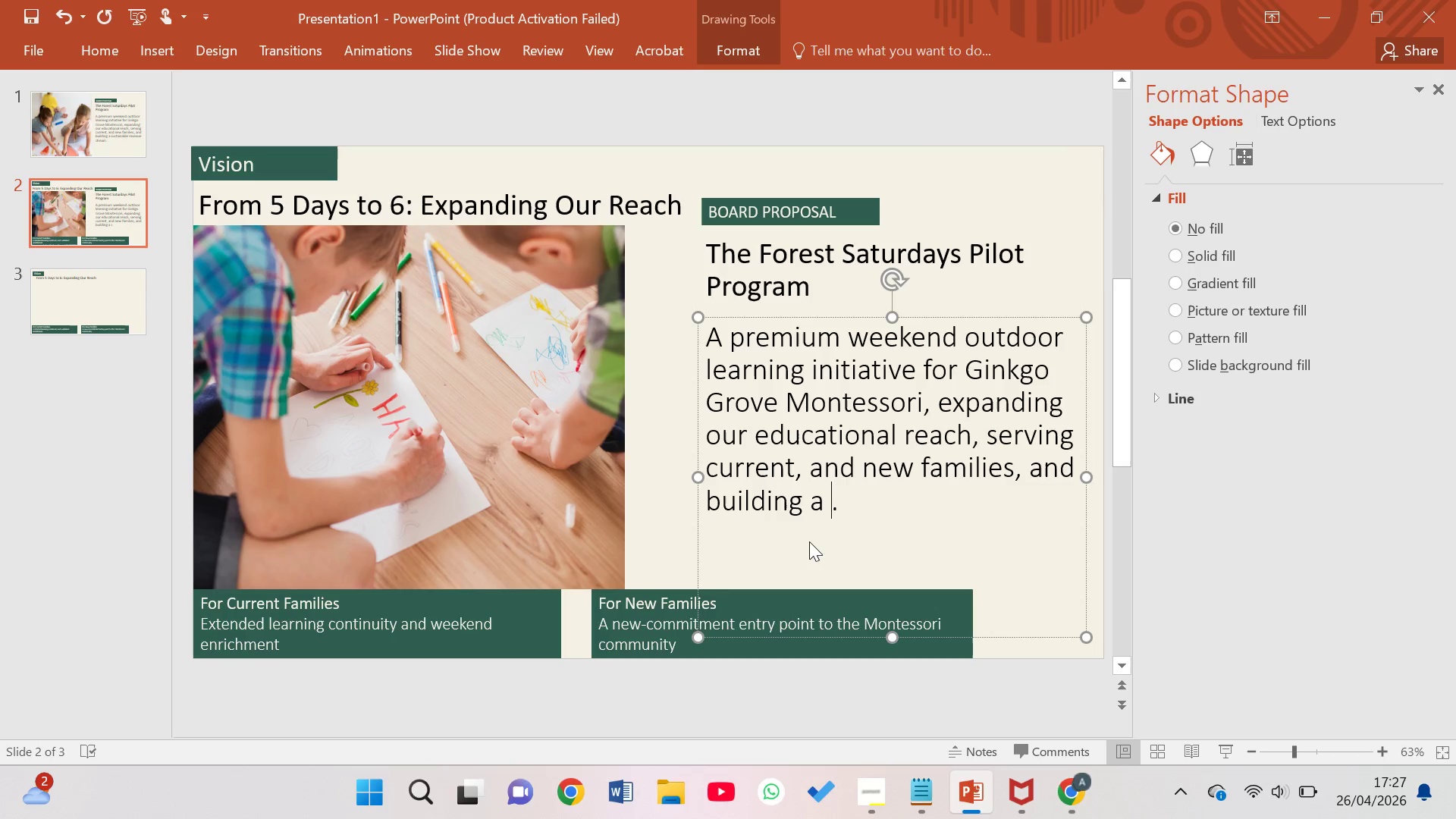 
key(Backspace)
 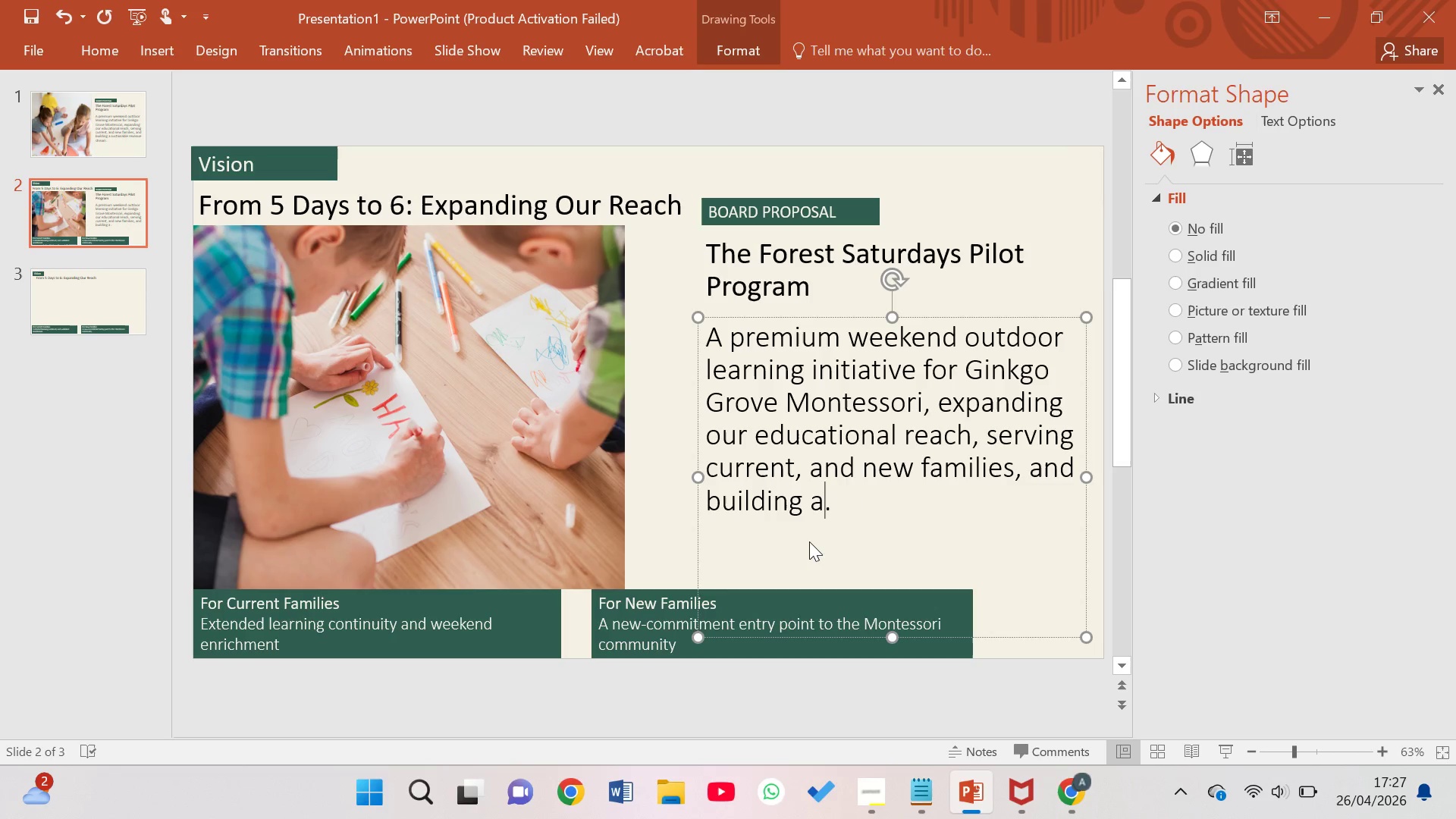 
key(Backspace)
 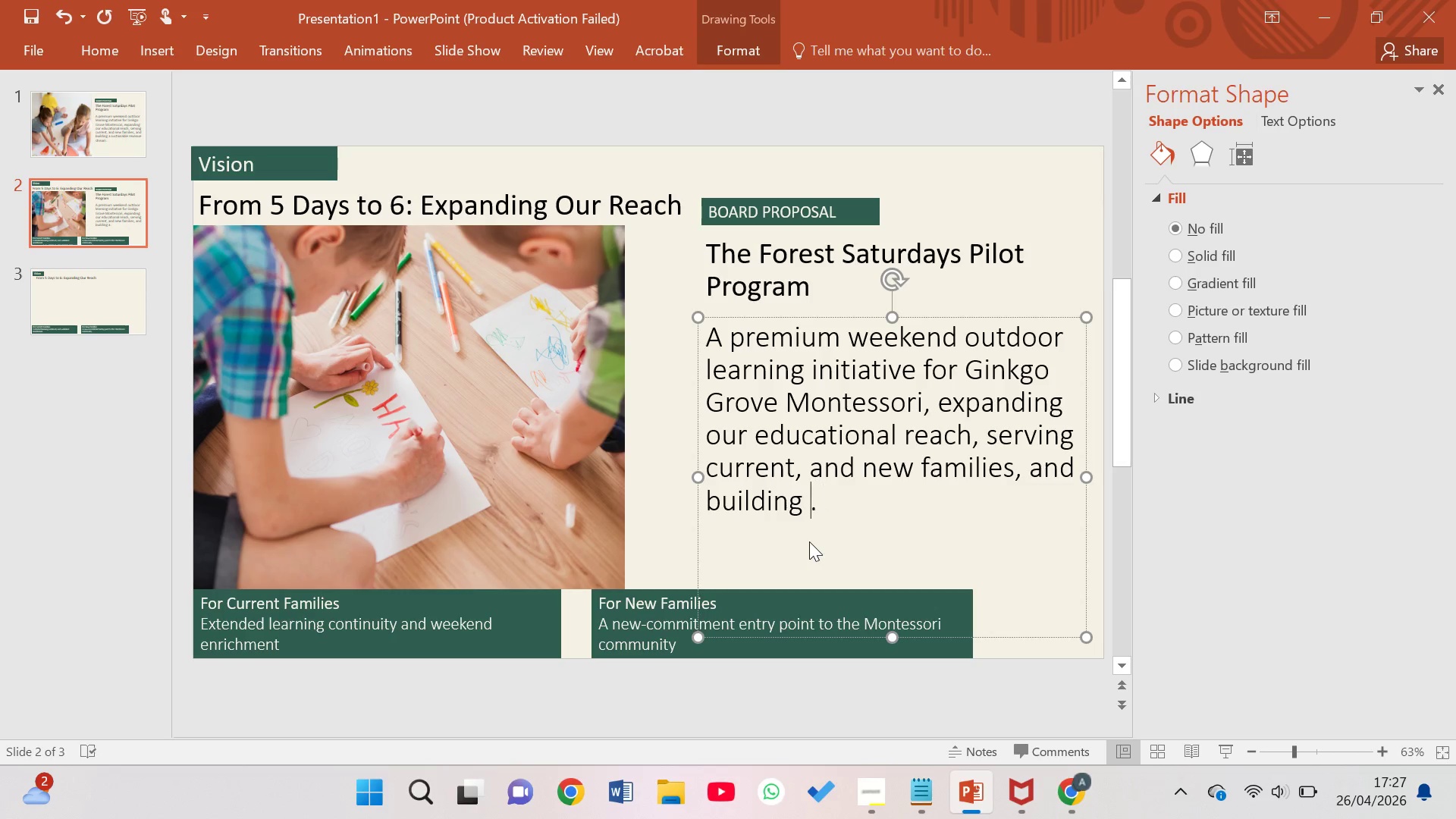 
key(Backspace)
 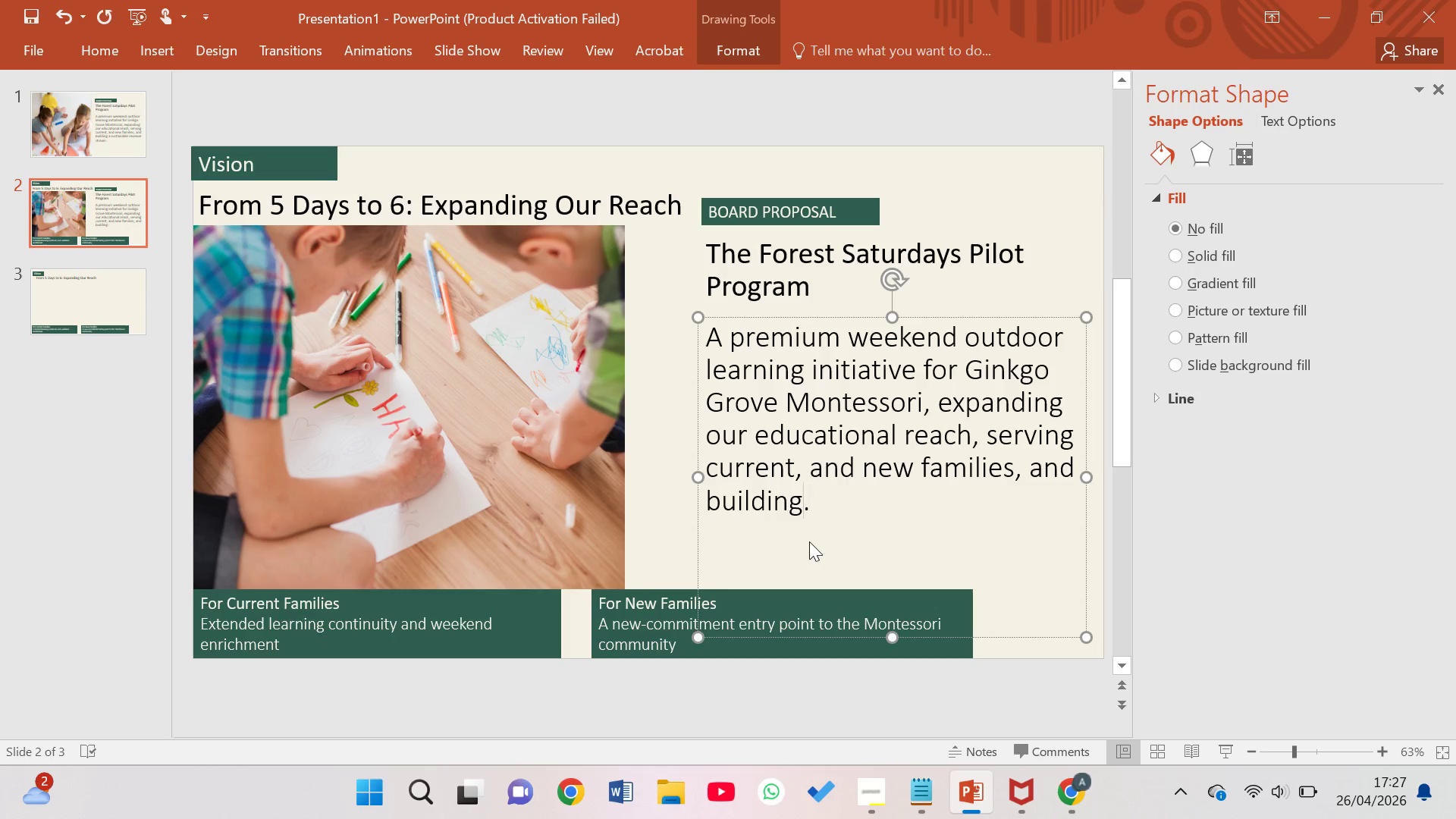 
key(Backspace)
 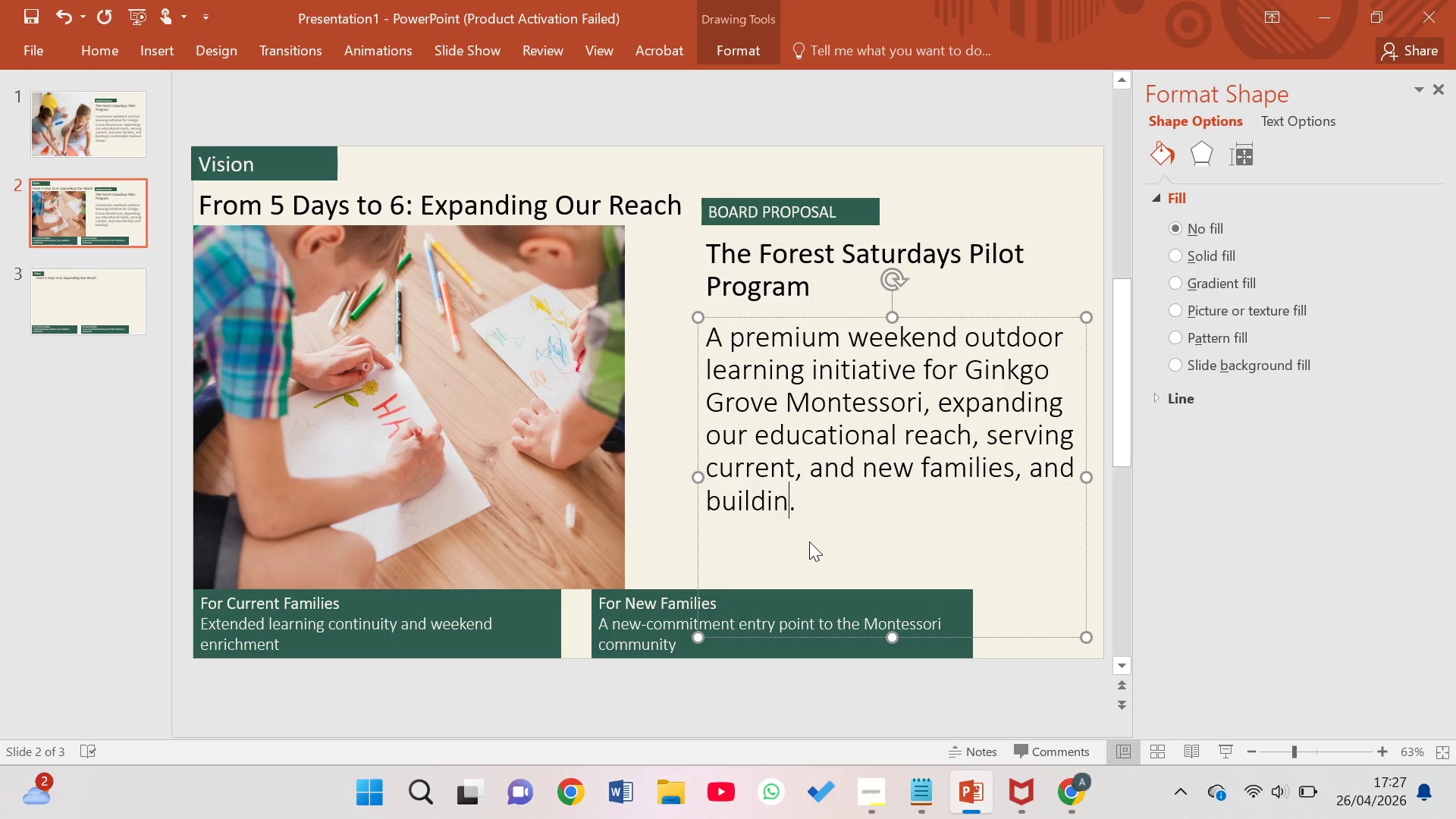 
key(Backspace)
 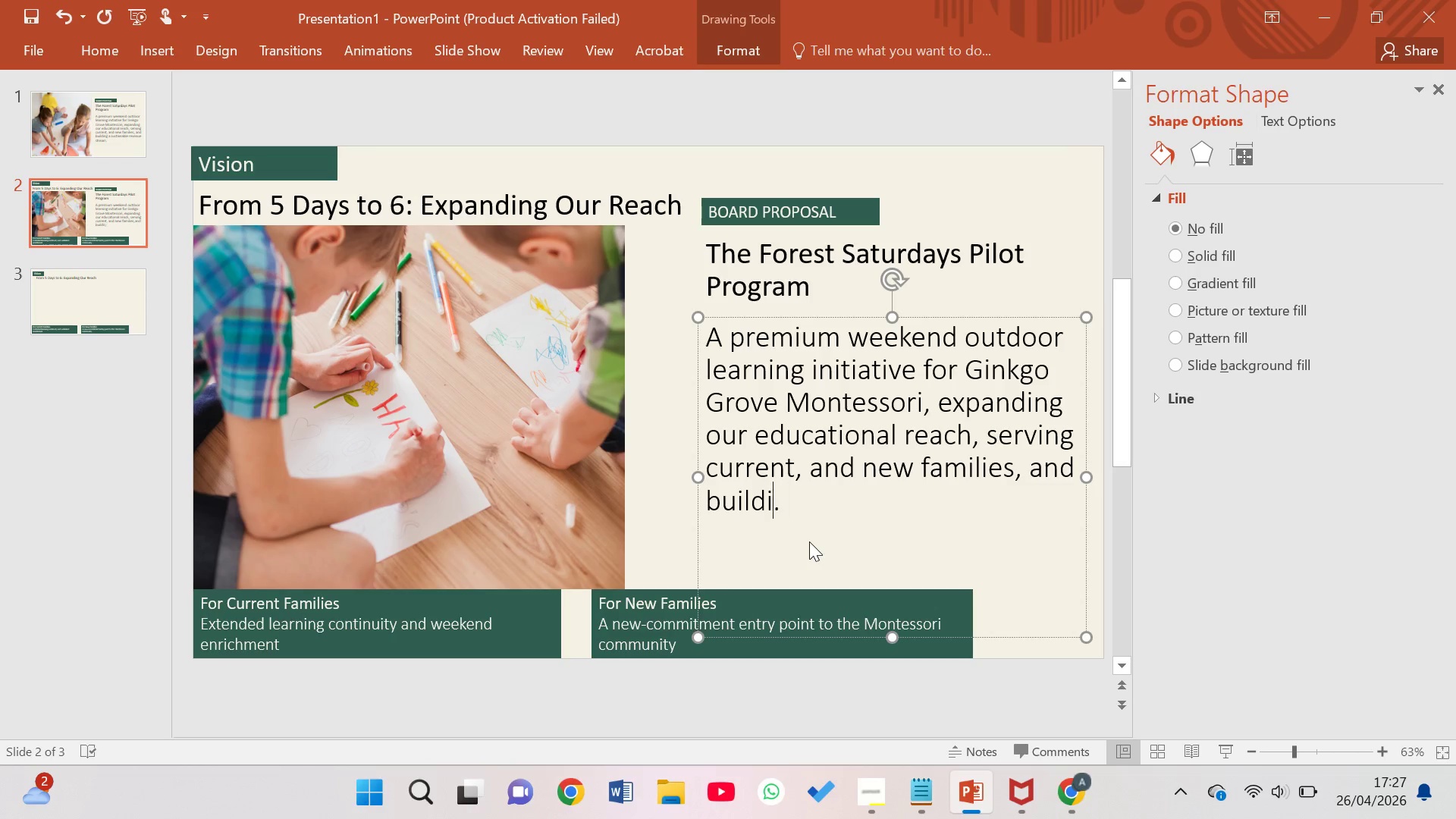 
hold_key(key=Backspace, duration=0.98)
 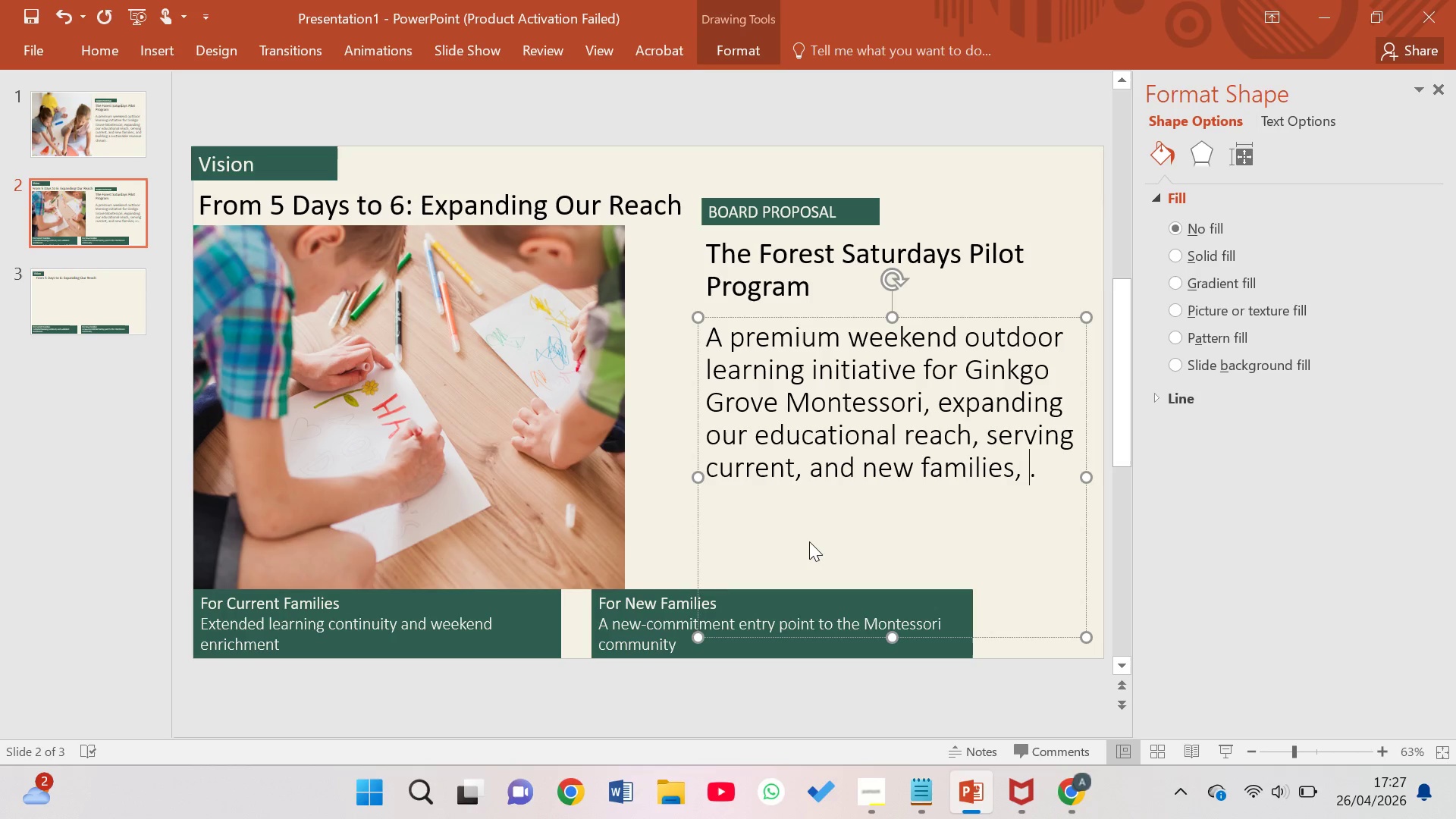 
key(Backspace)
 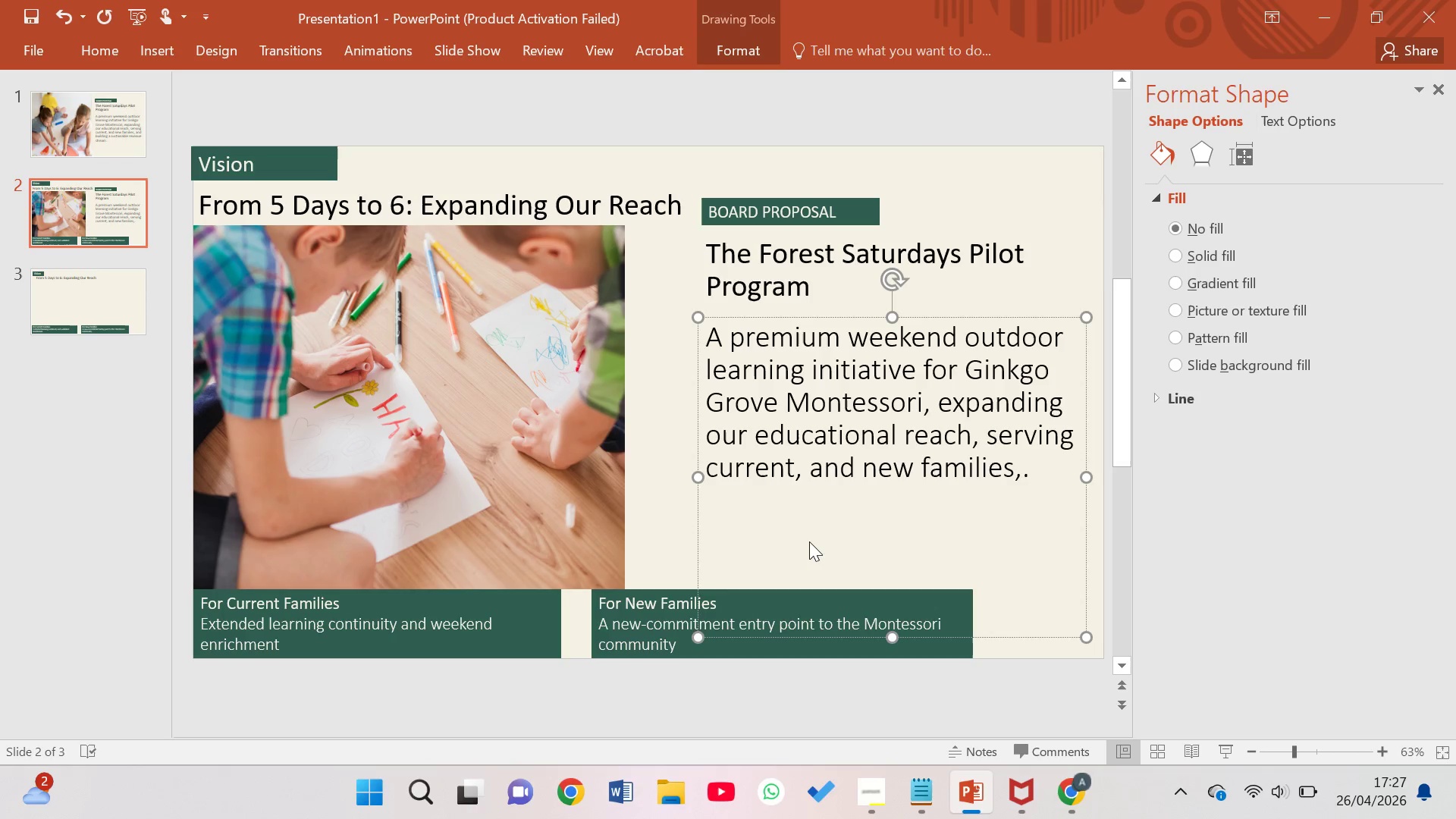 
key(Backspace)
 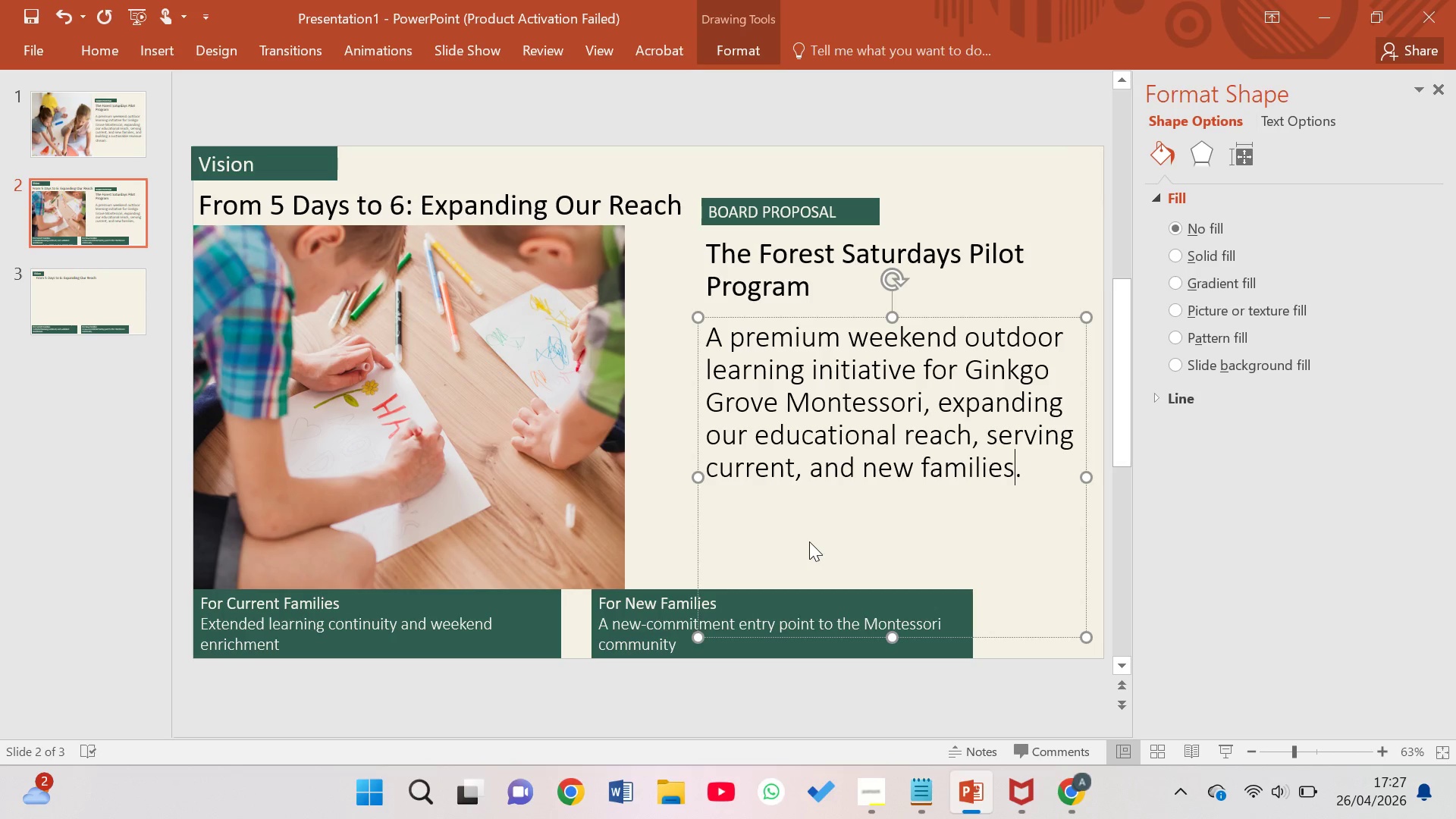 
key(Backspace)
 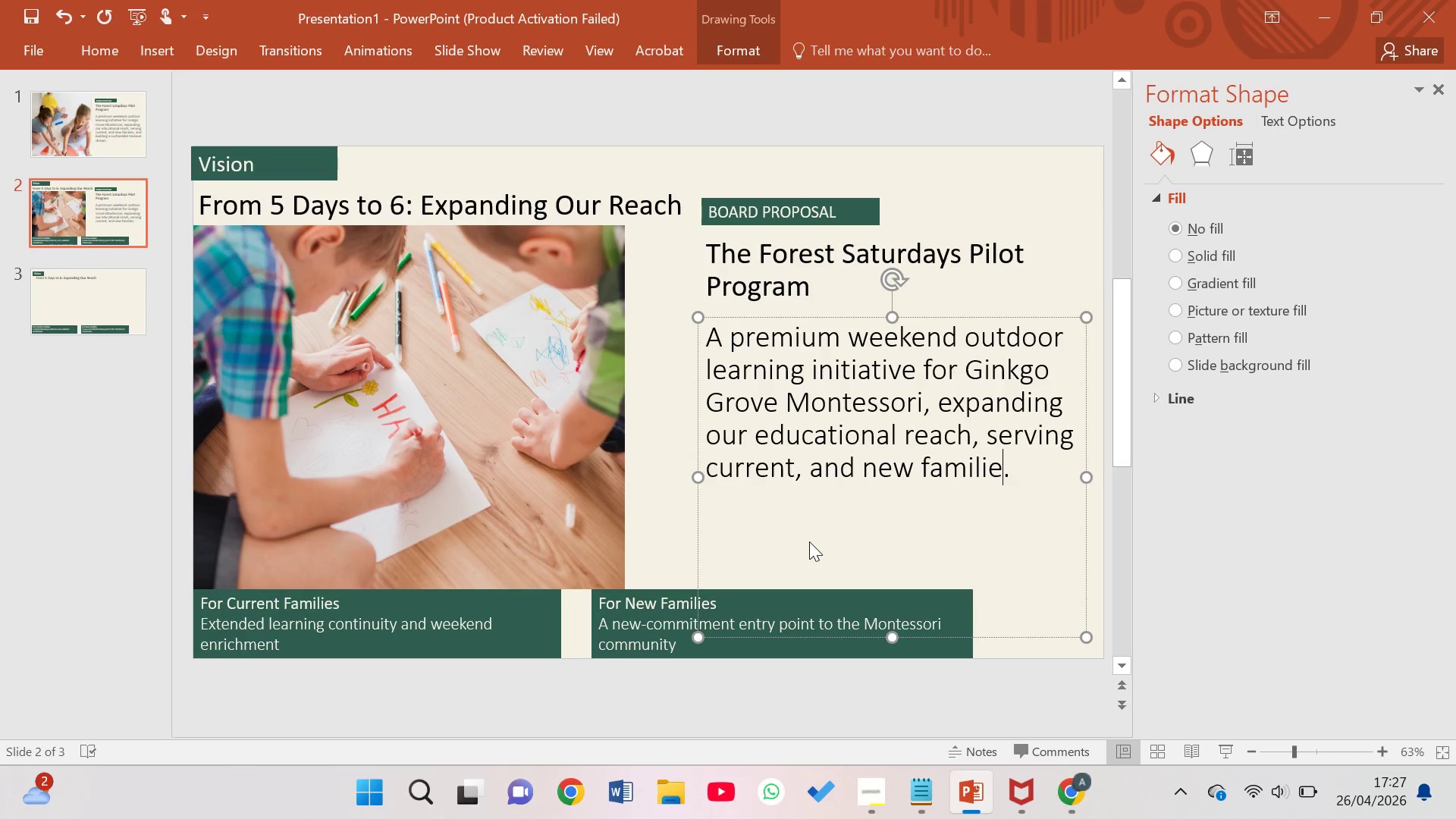 
key(Backspace)
 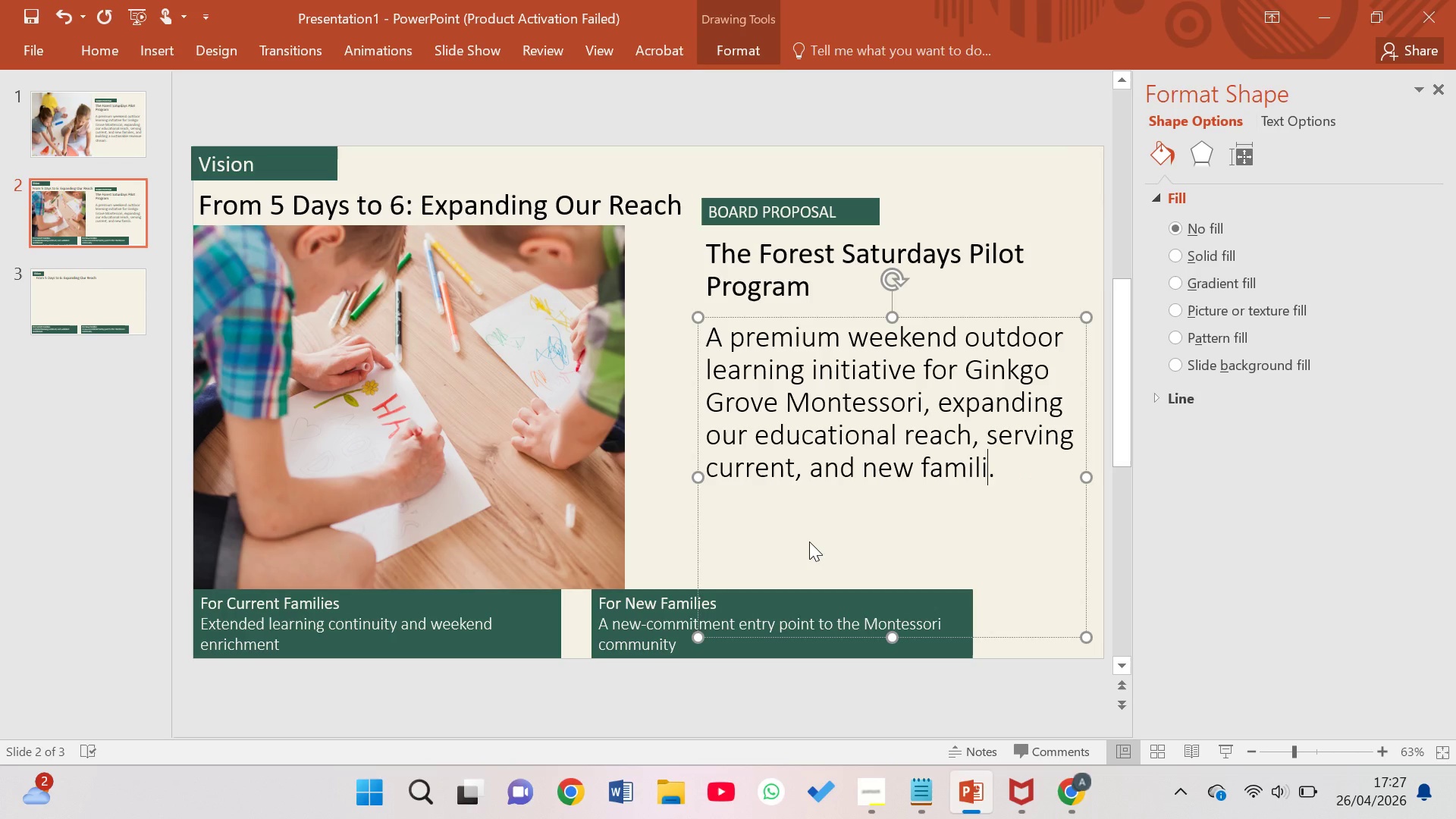 
key(Backspace)
 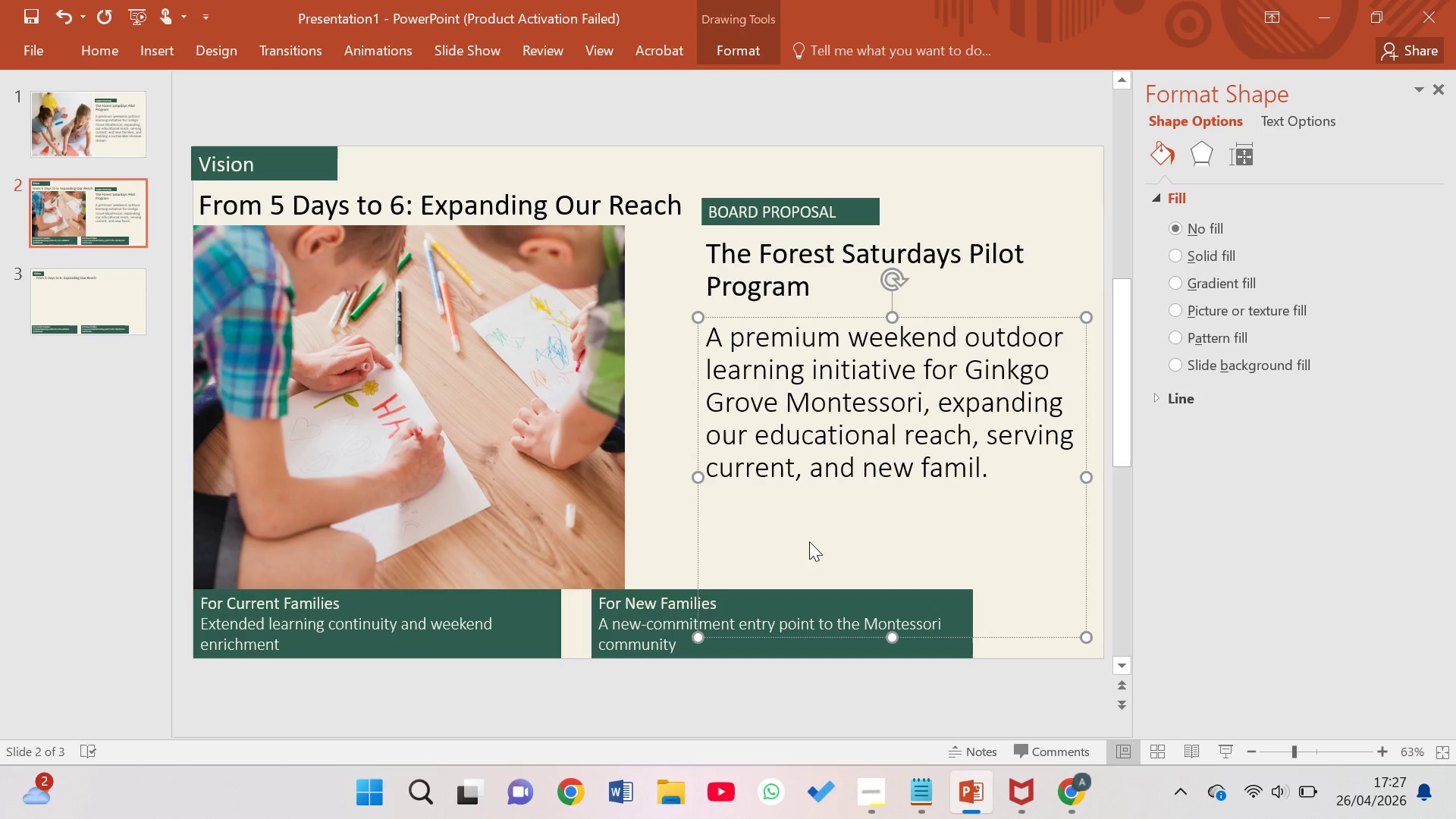 
key(Backspace)
 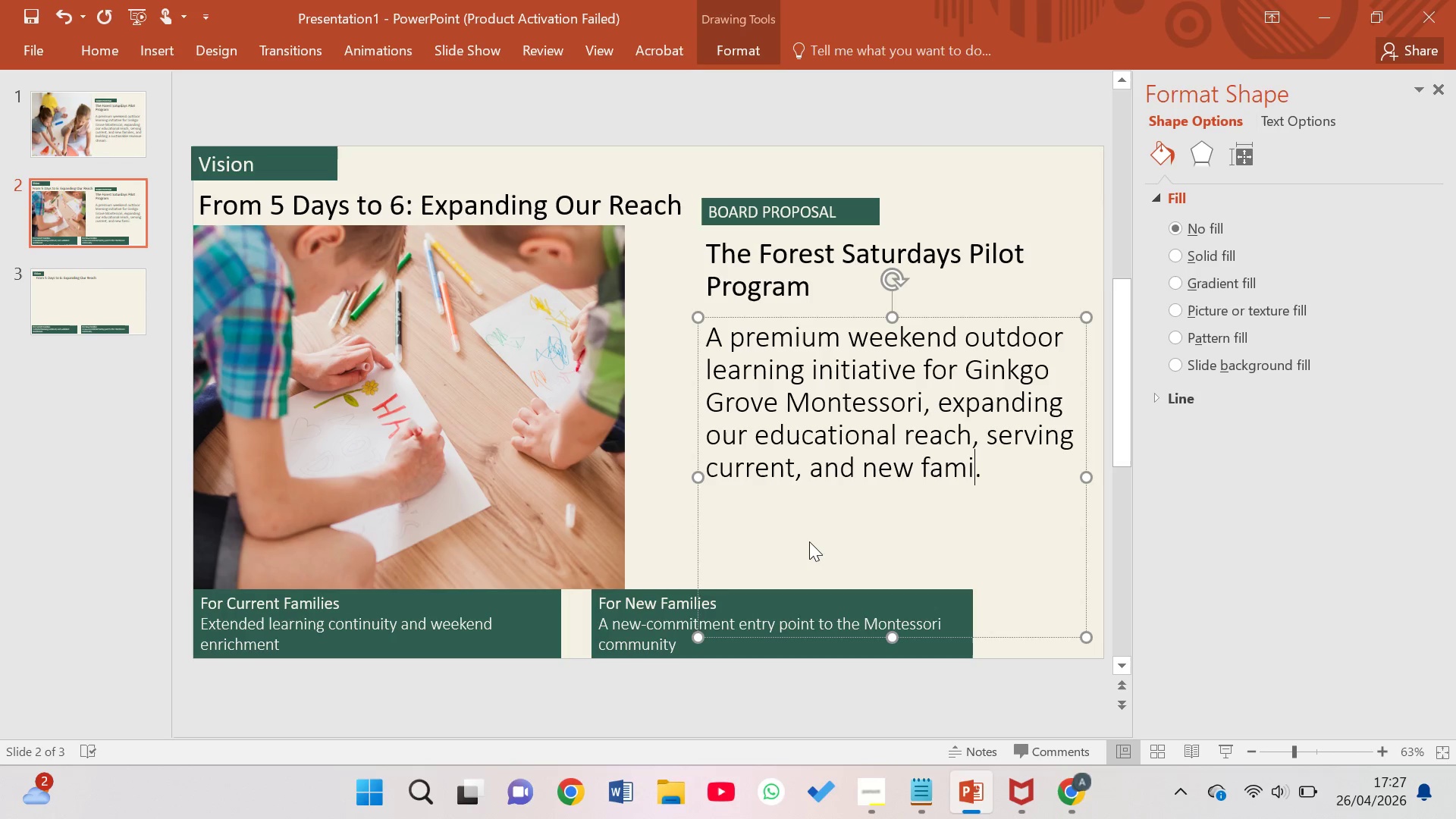 
key(Backspace)
 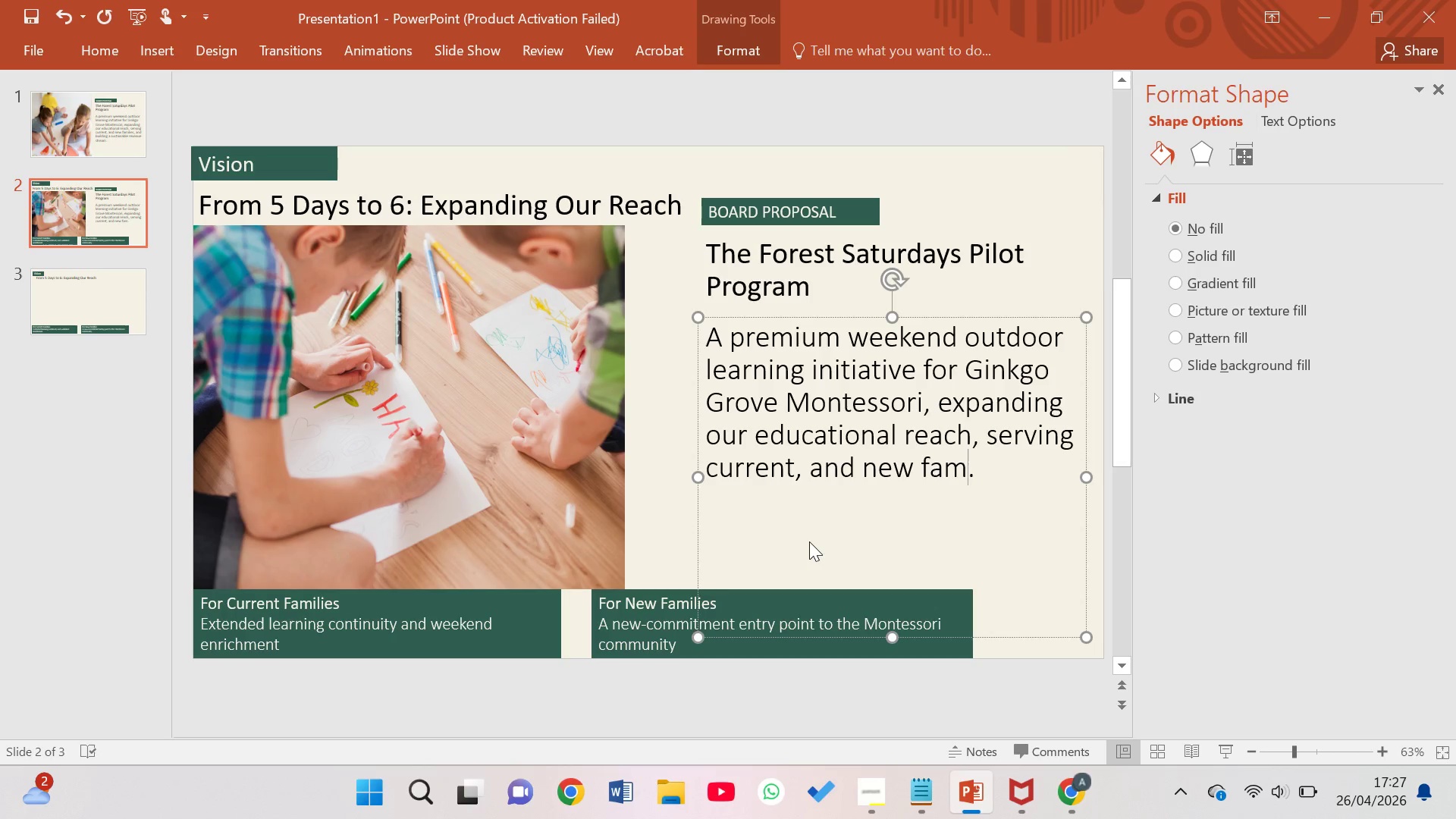 
hold_key(key=Backspace, duration=0.33)
 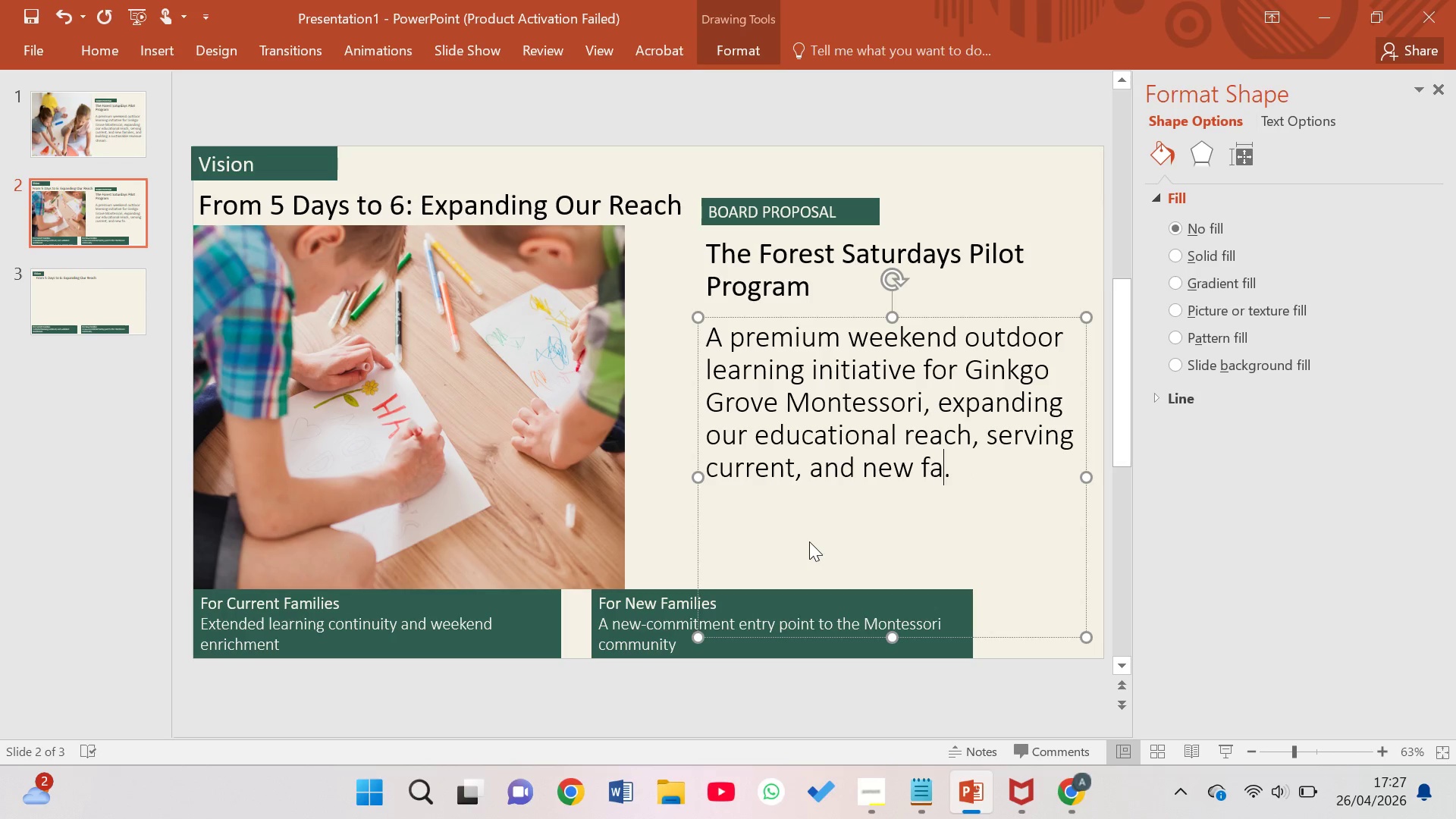 
key(Backspace)
 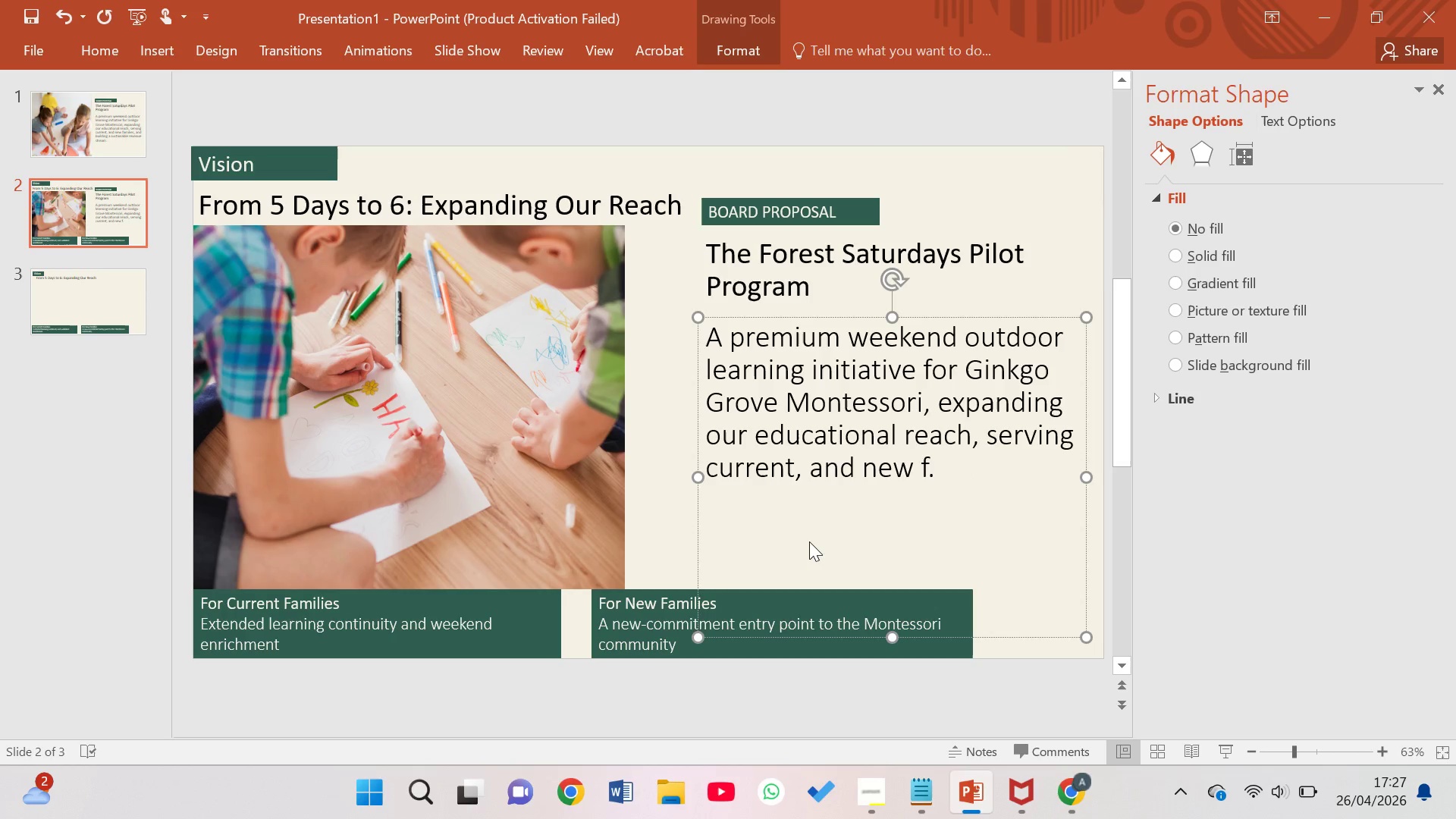 
key(Backspace)
 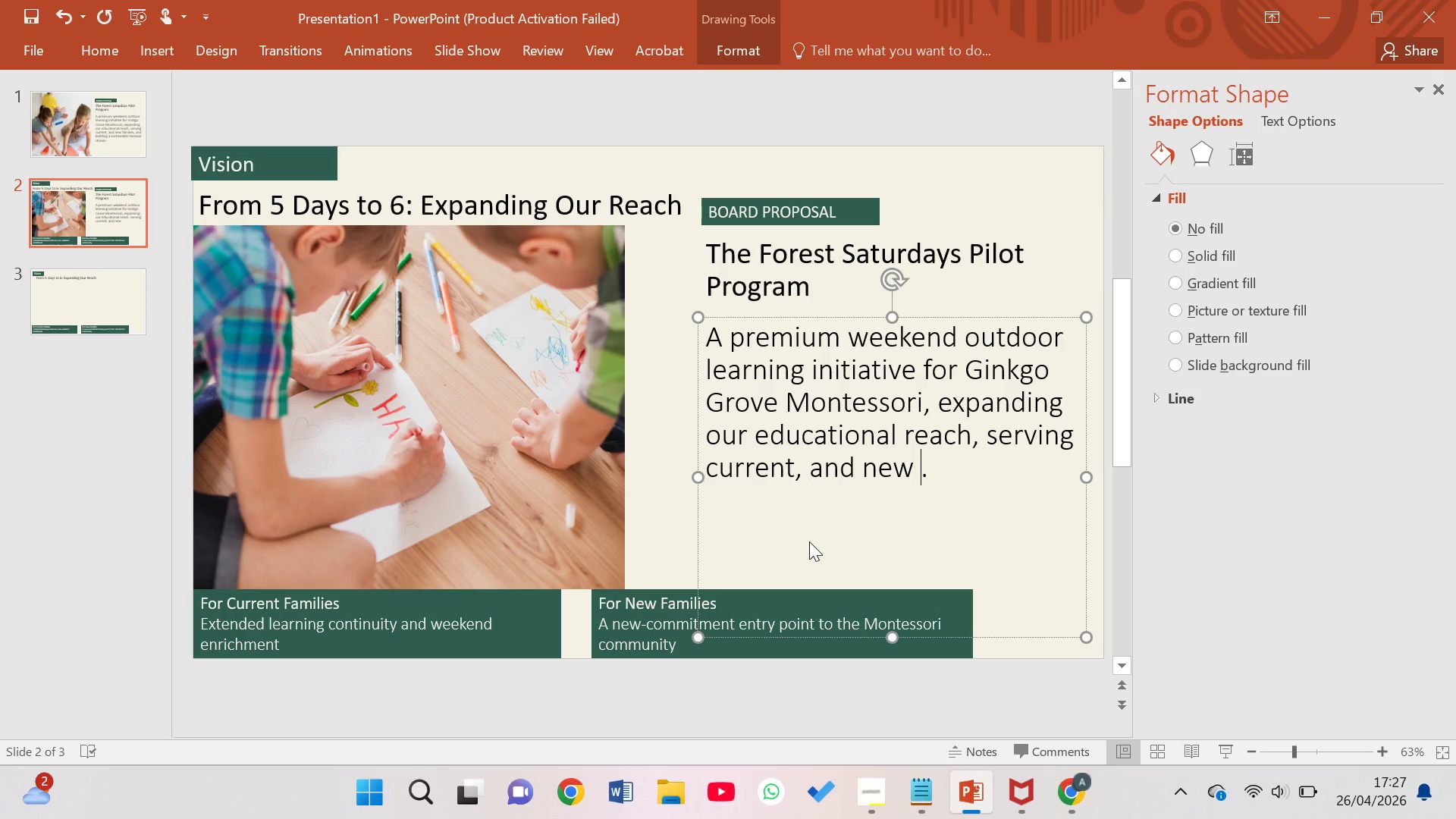 
hold_key(key=Backspace, duration=0.95)
 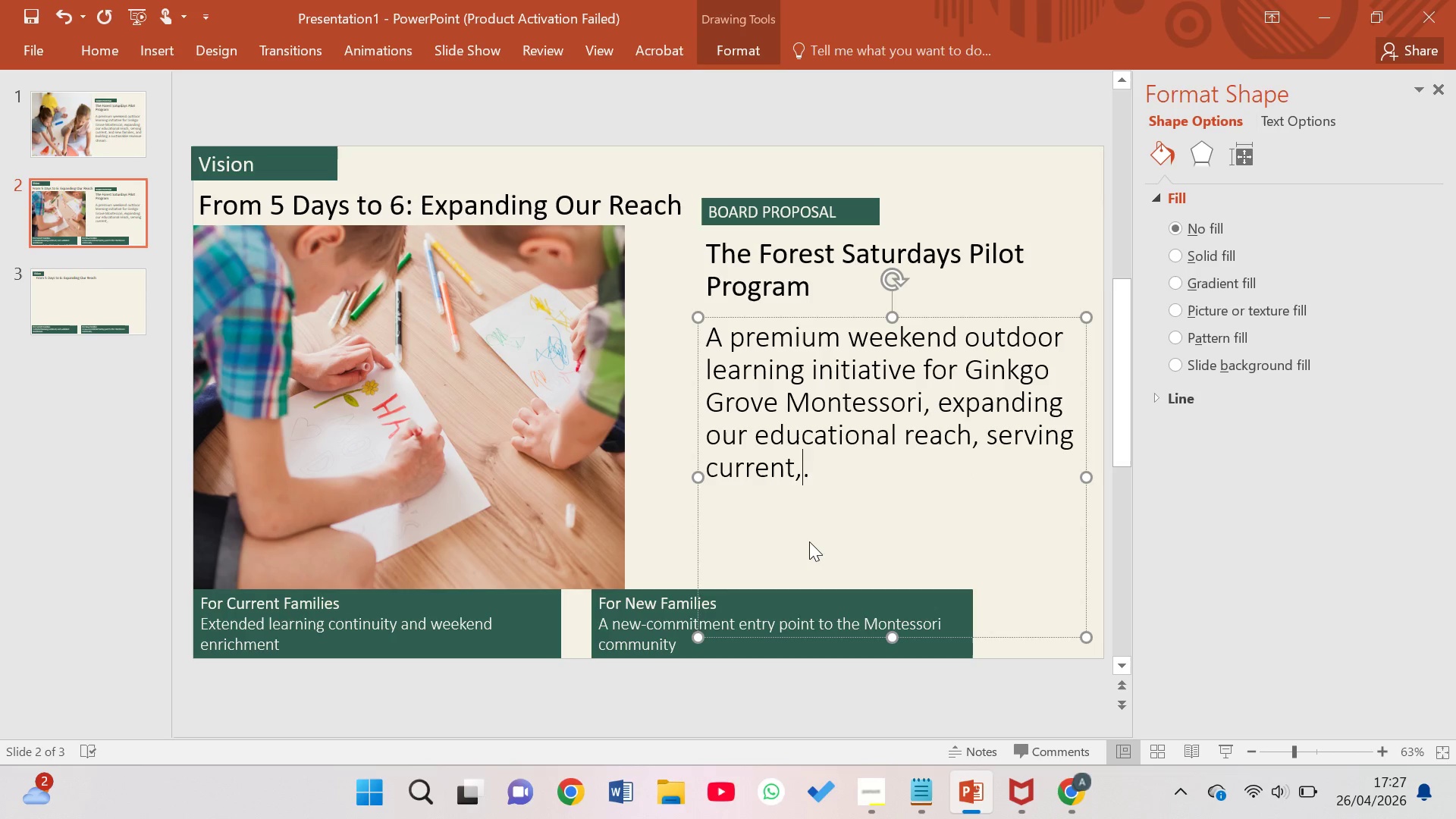 
key(Backspace)
 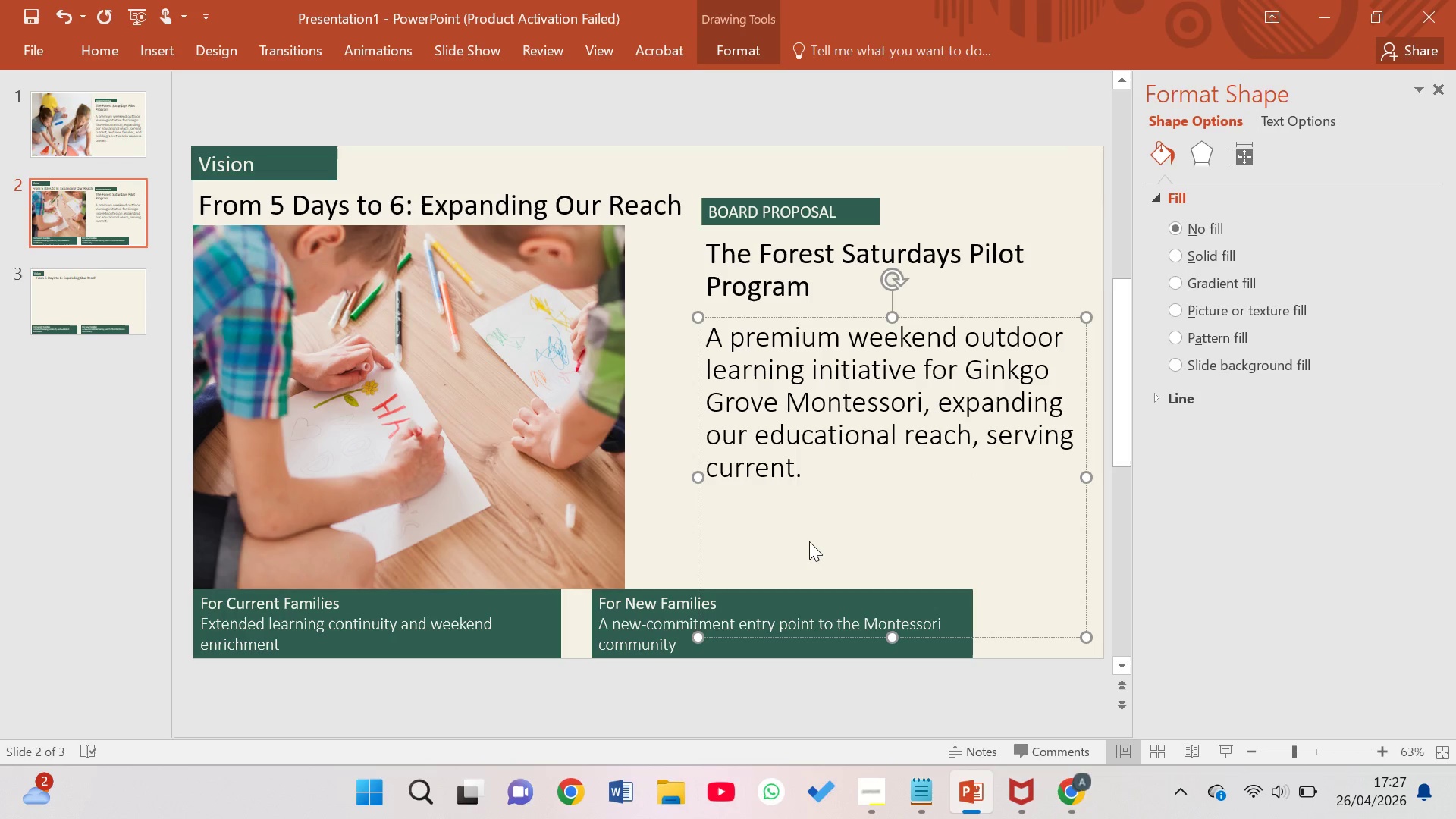 
key(Backspace)
 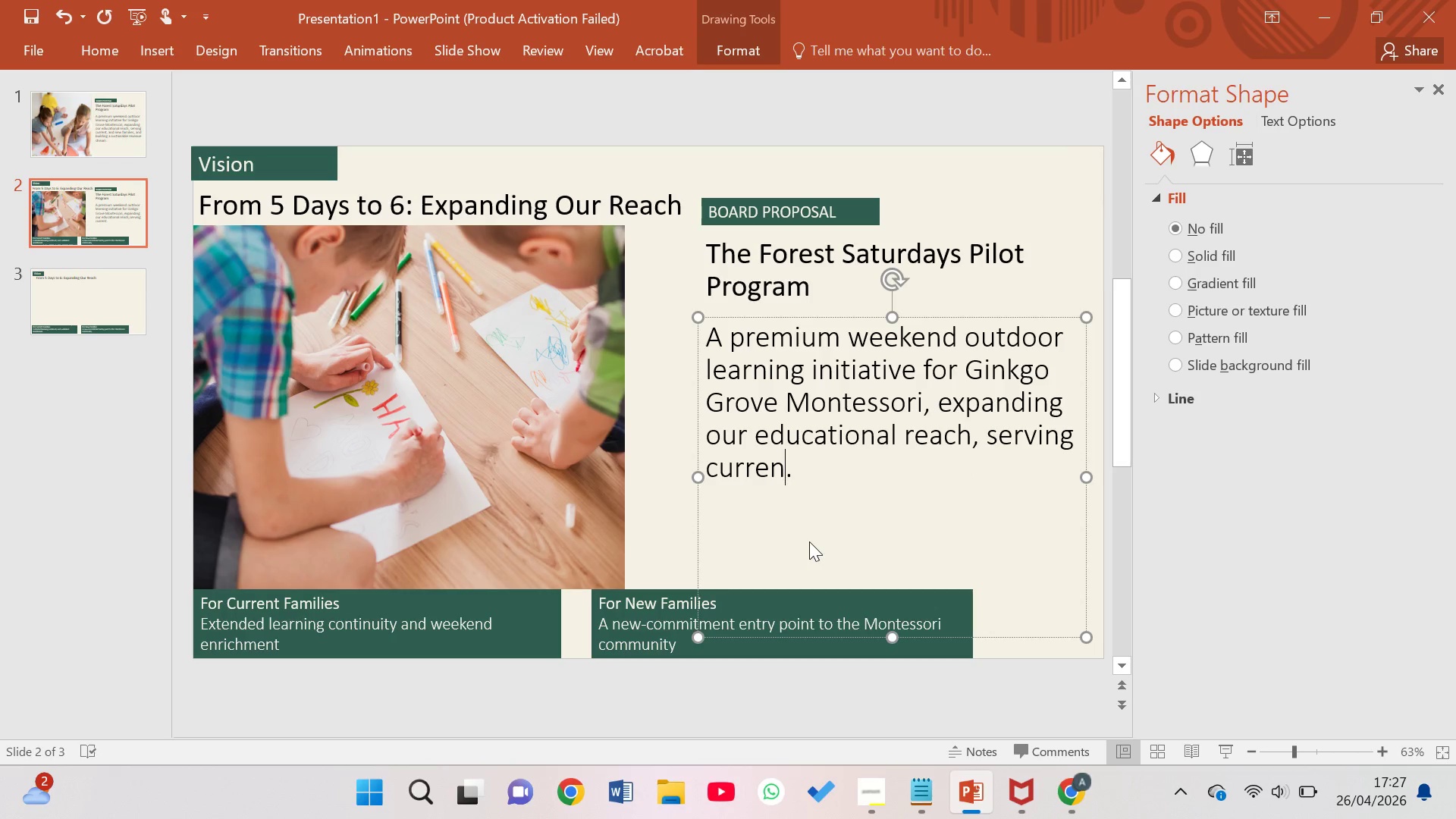 
key(Backspace)
 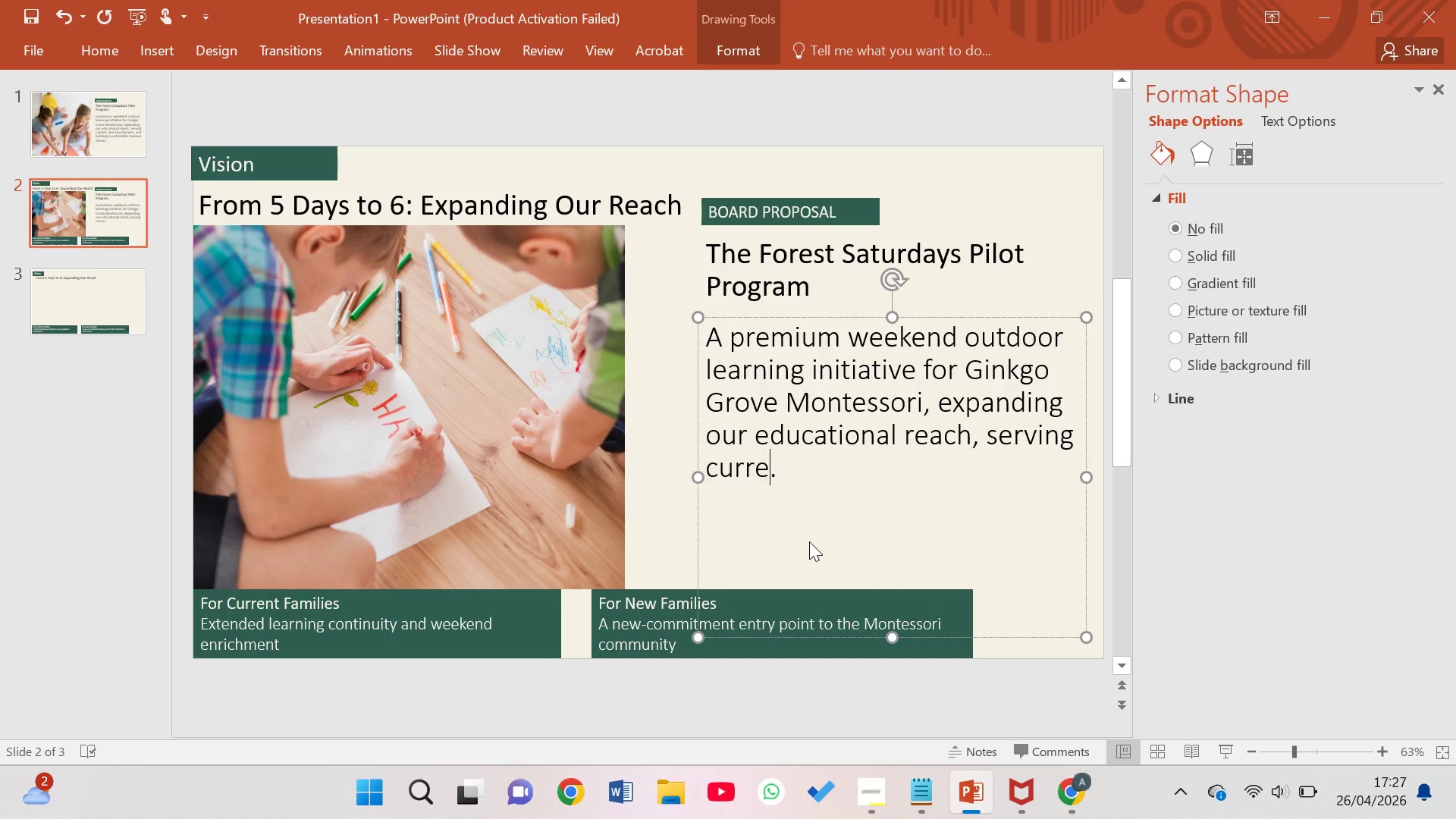 
key(Backspace)
 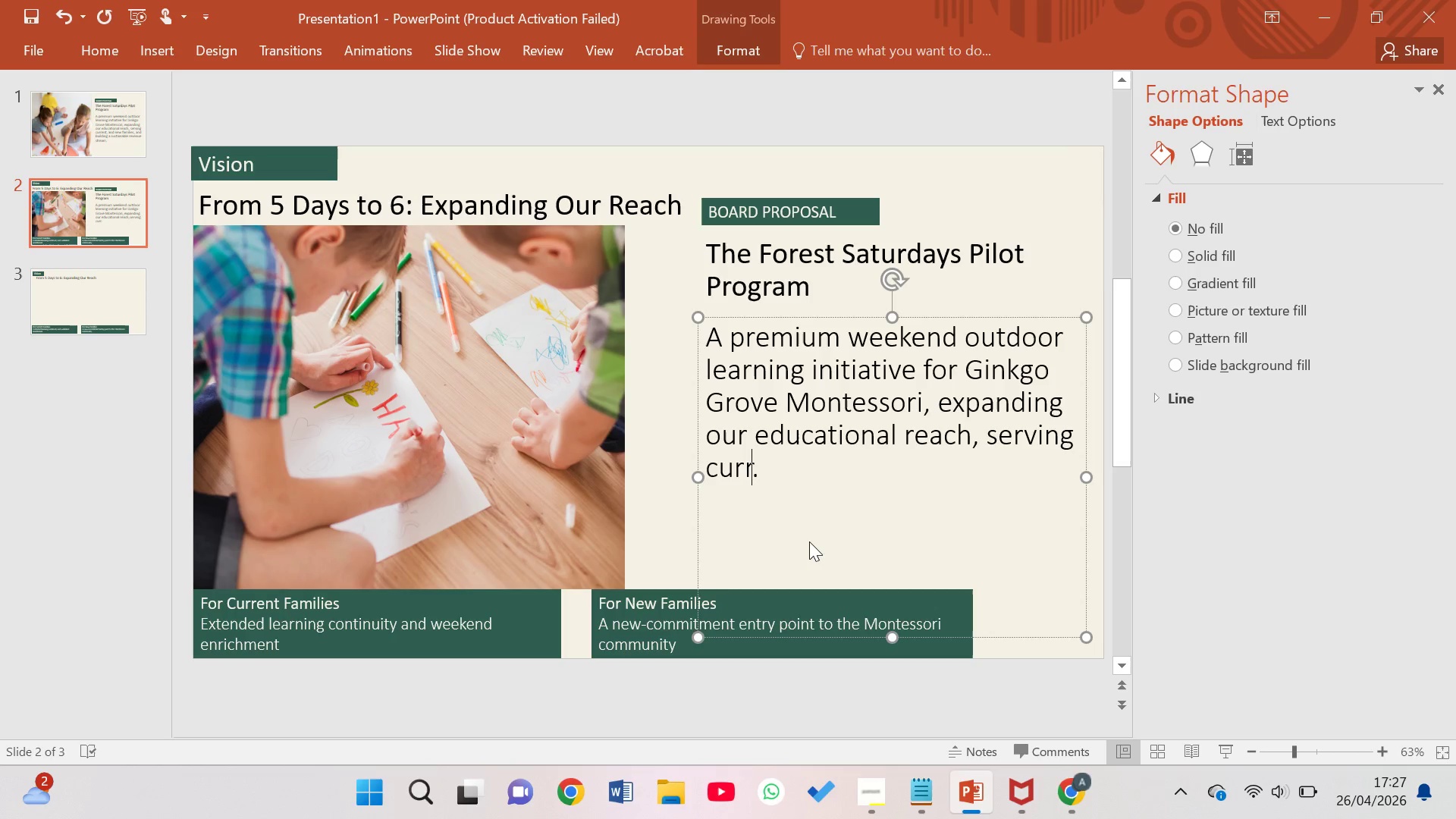 
wait(5.16)
 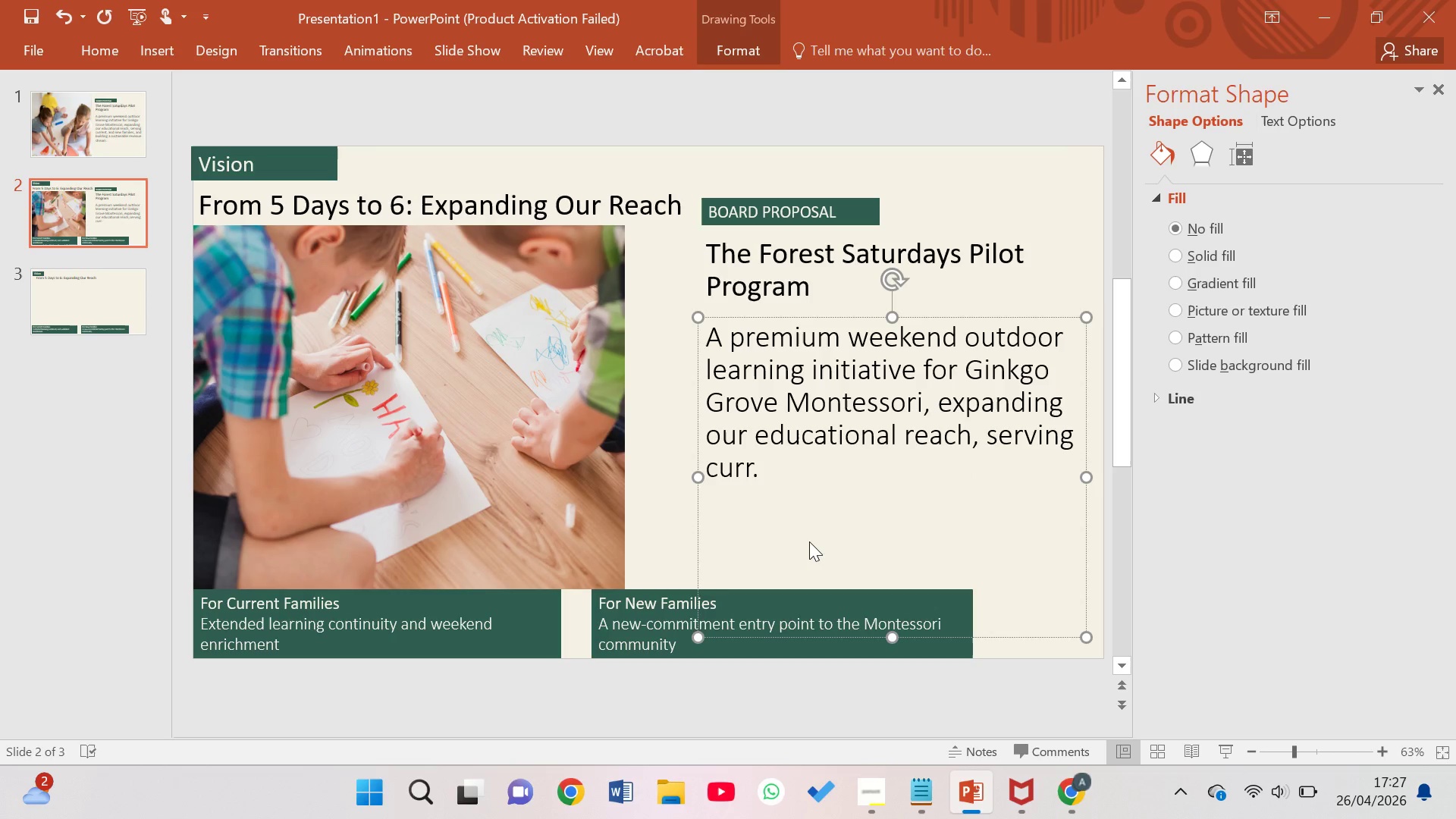 
key(Backspace)
 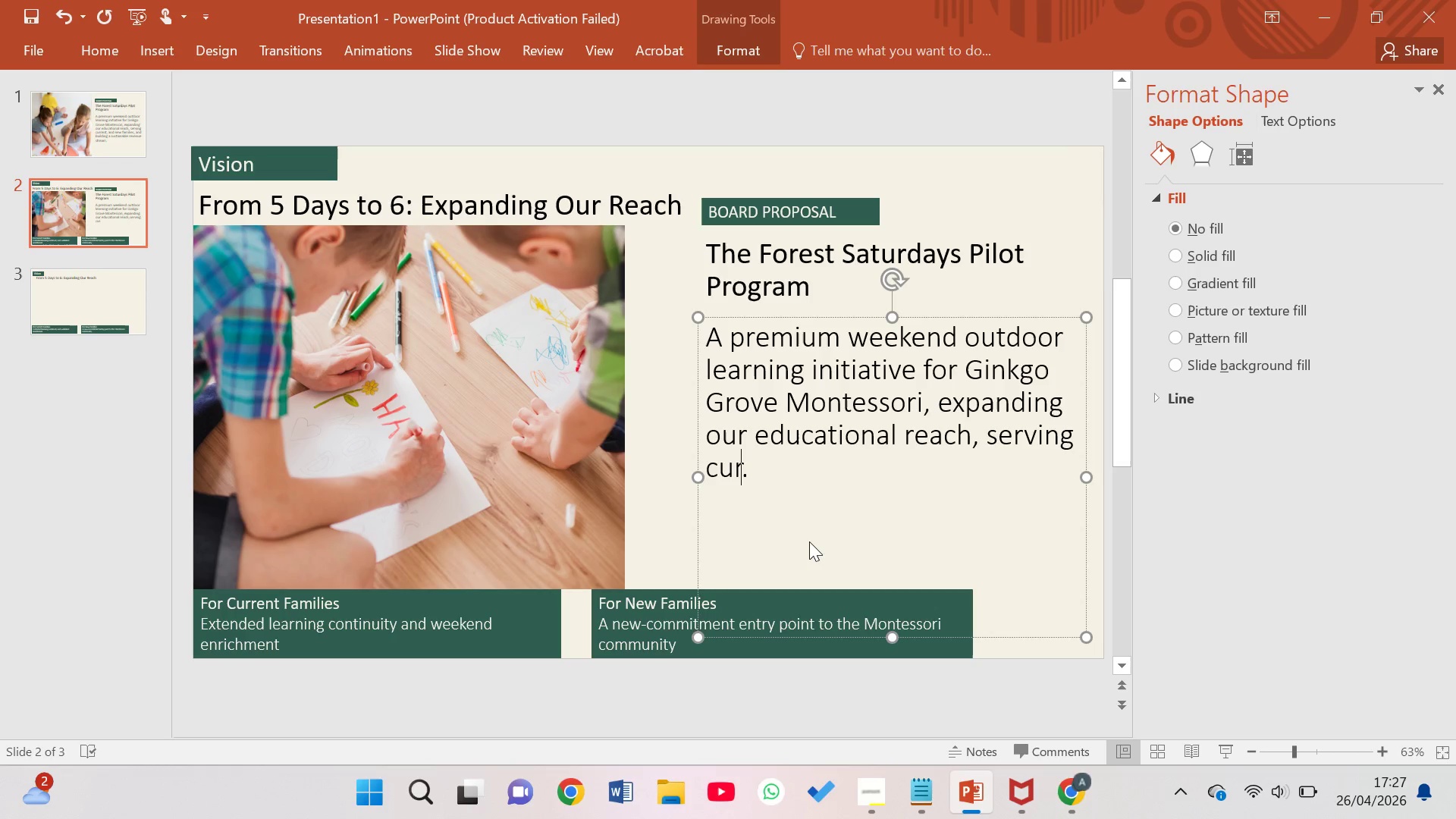 
hold_key(key=Backspace, duration=0.31)
 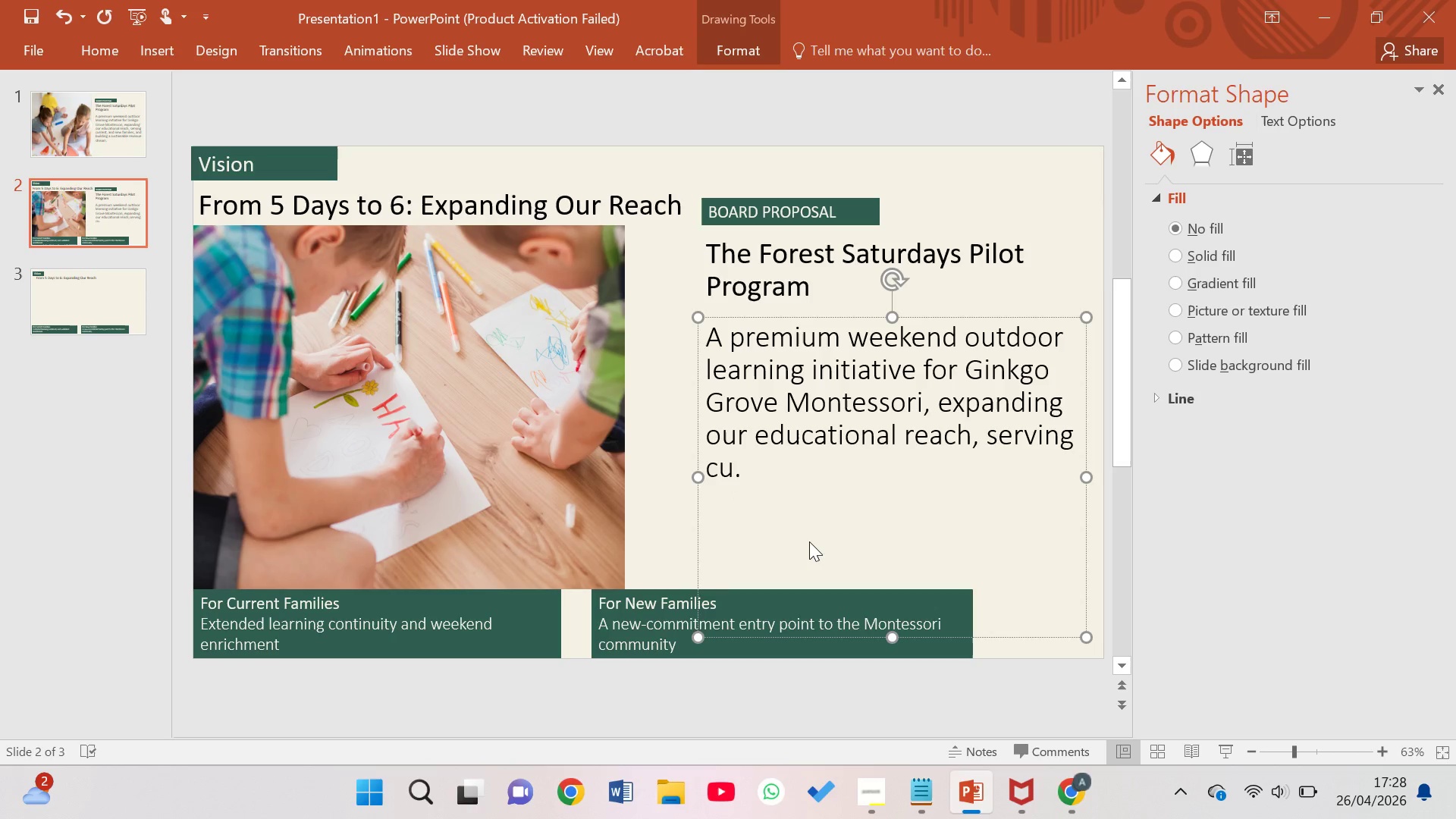 
wait(12.42)
 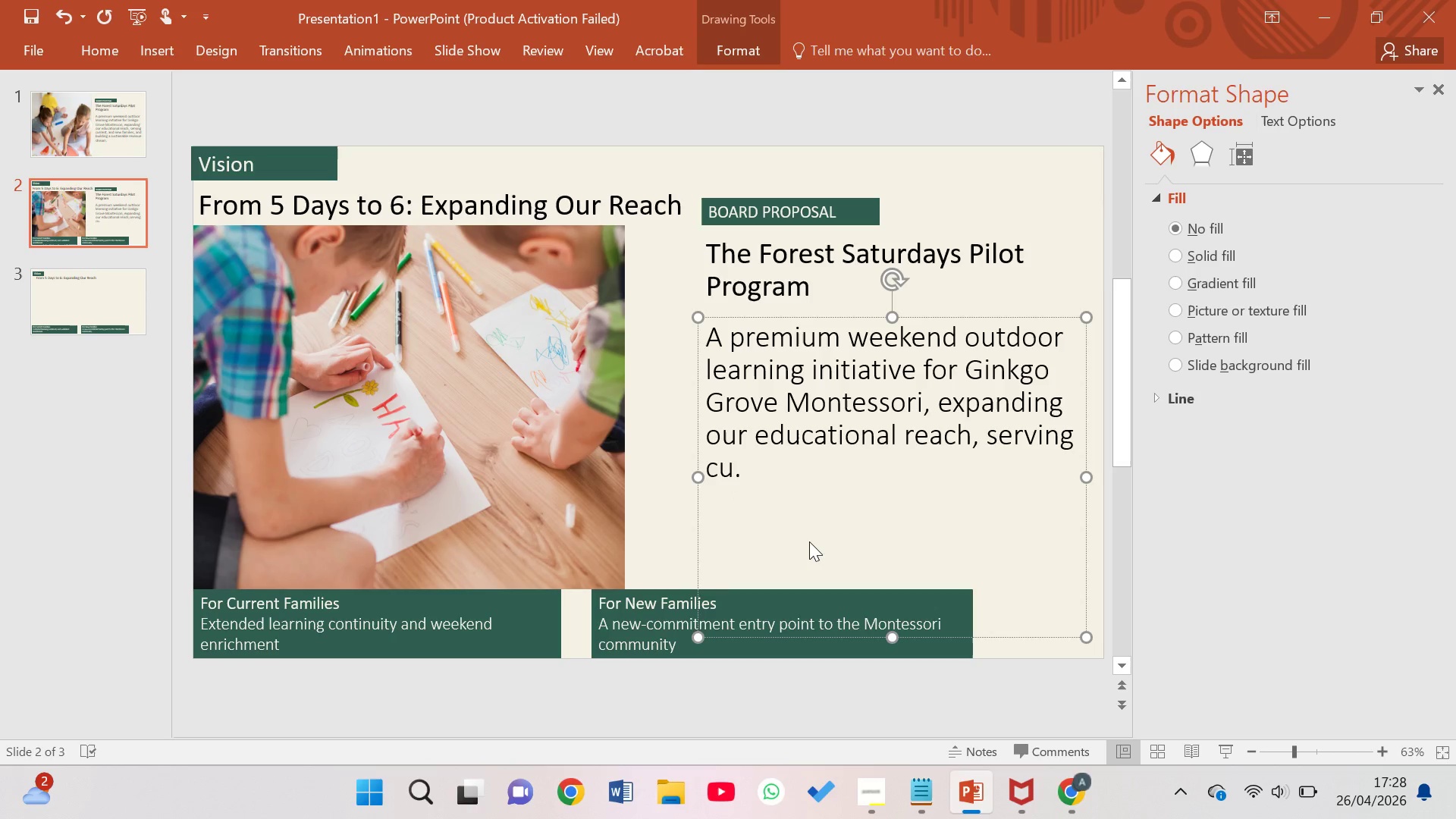 
key(Backspace)
 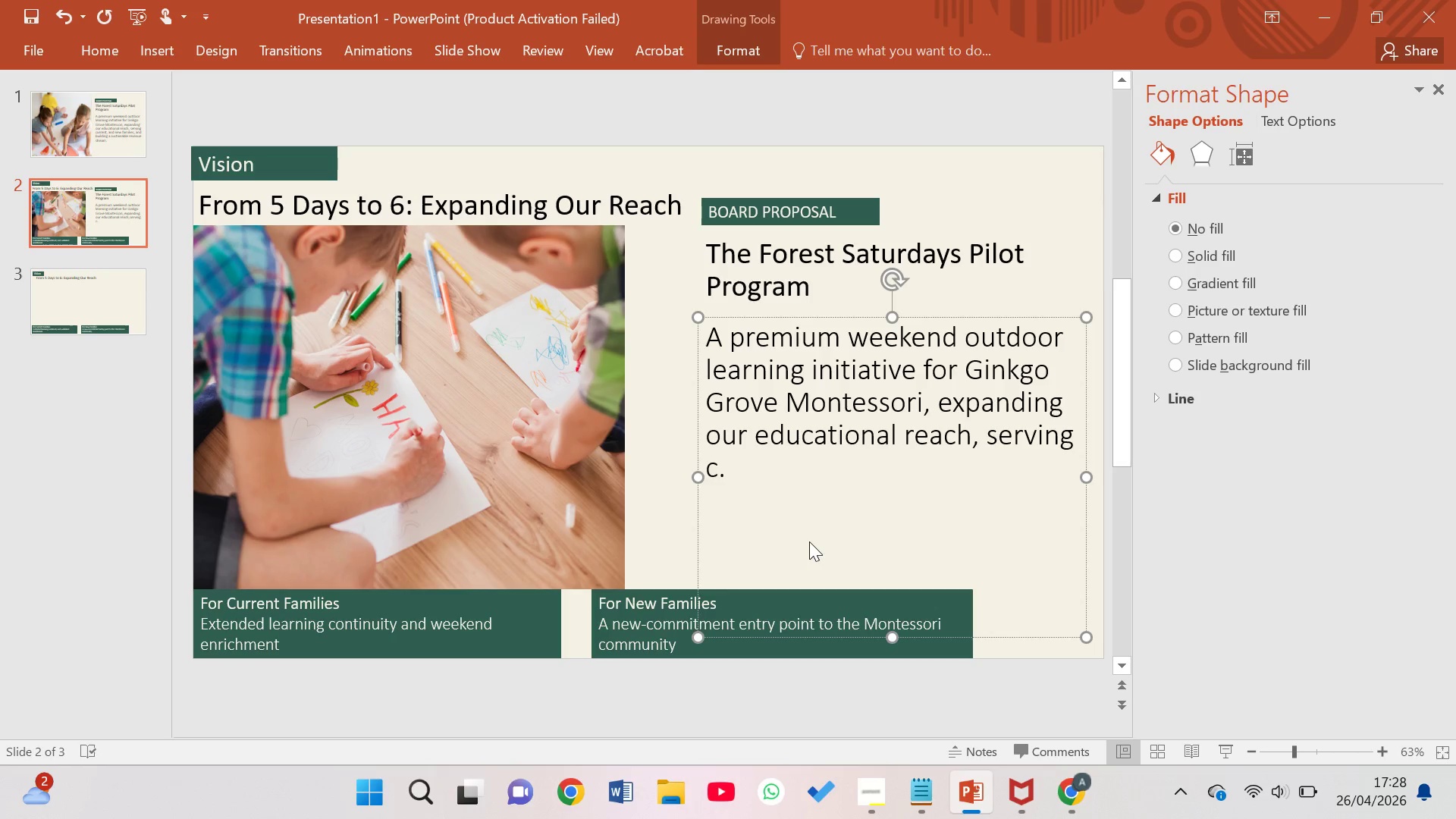 
key(Backspace)
 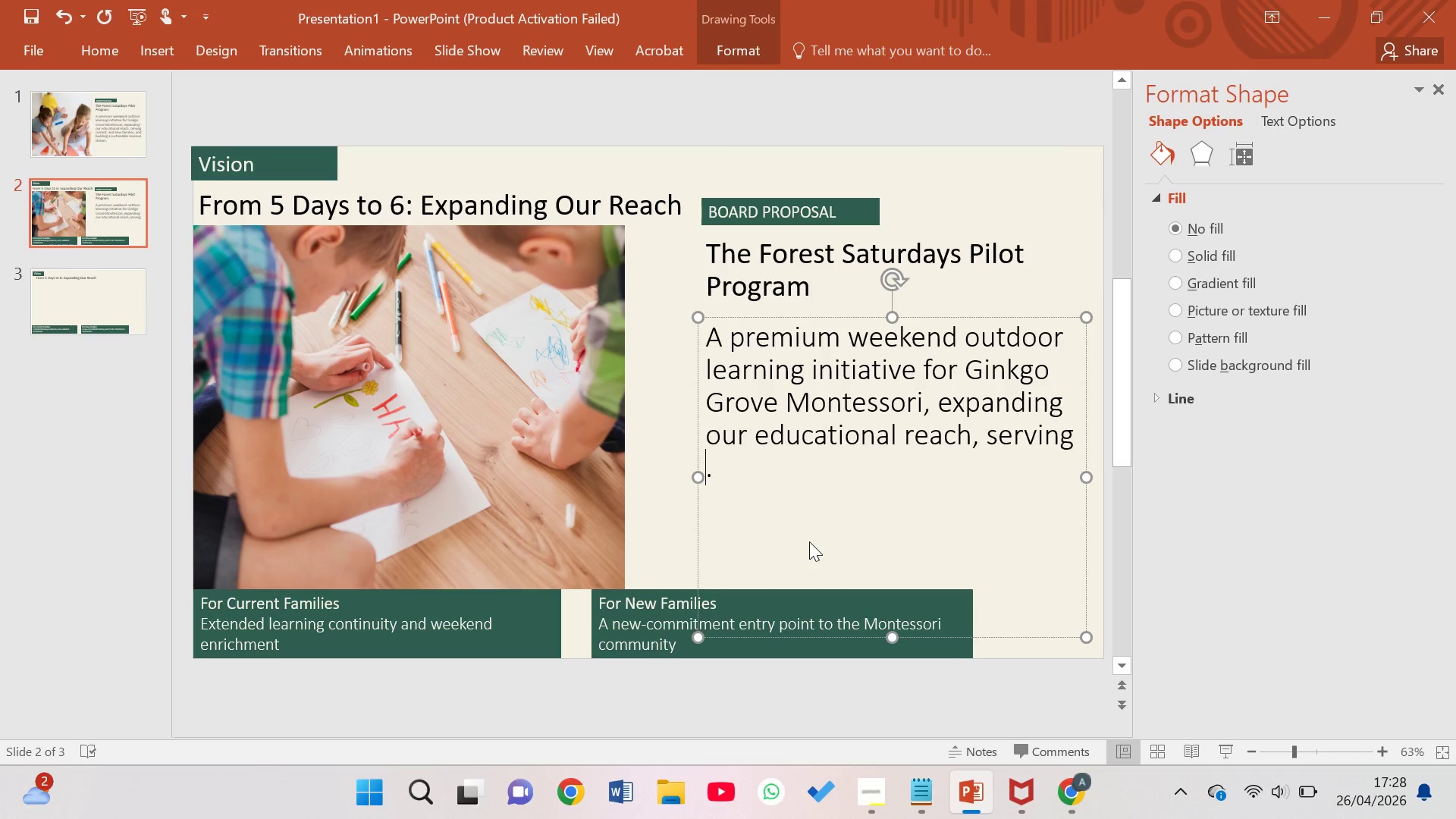 
key(Backspace)
 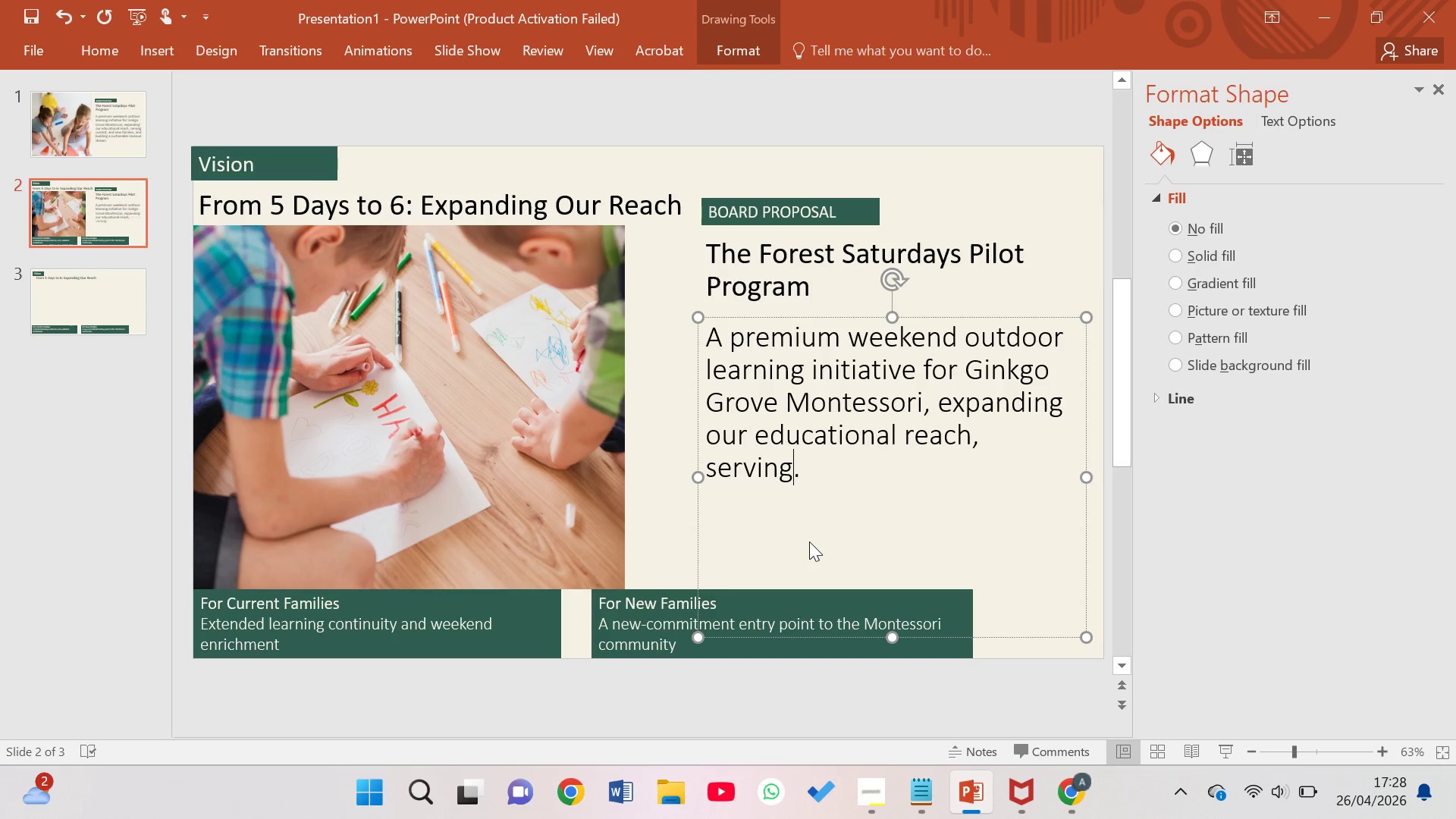 
key(Backspace)
 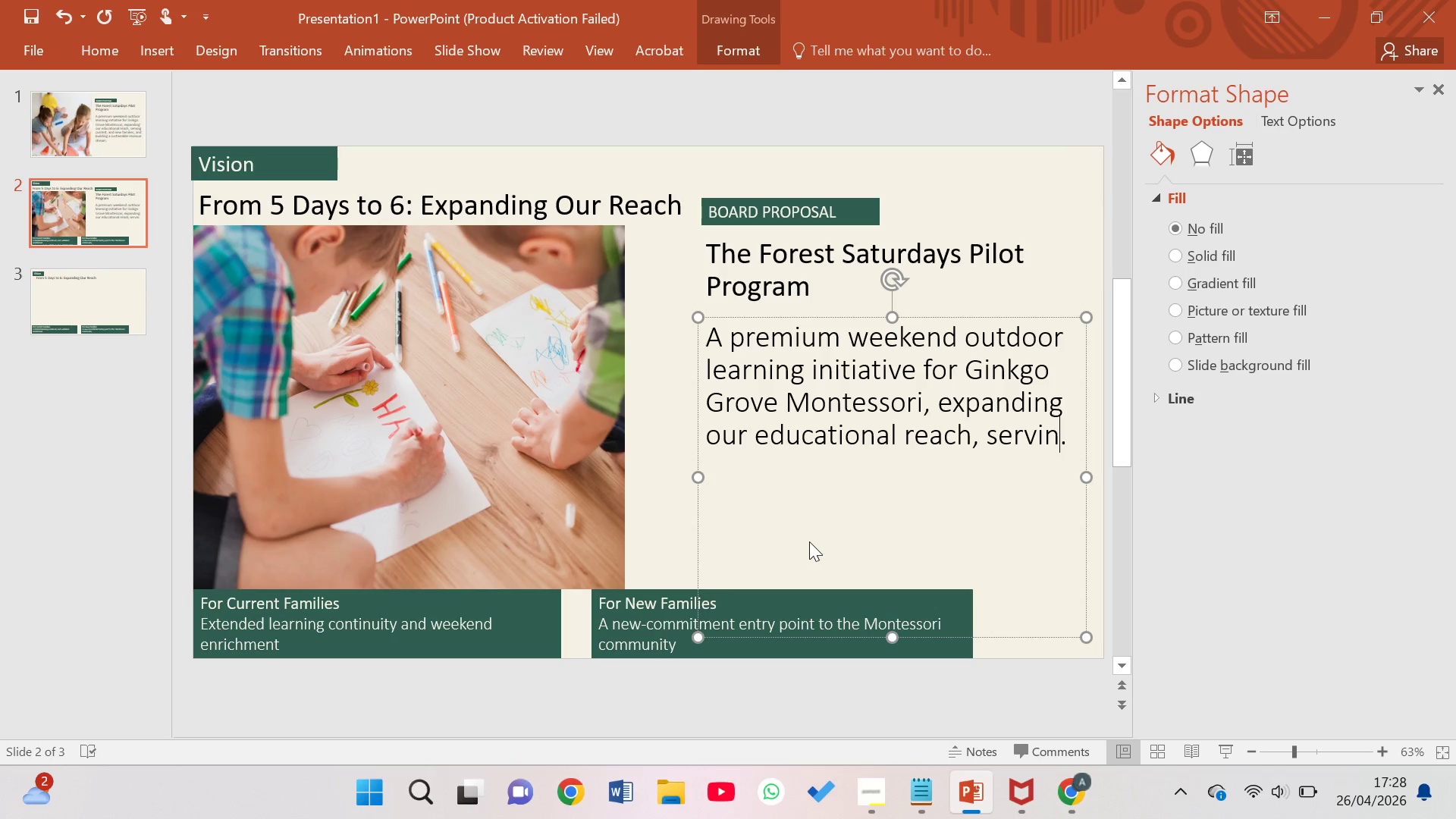 
key(Backspace)
 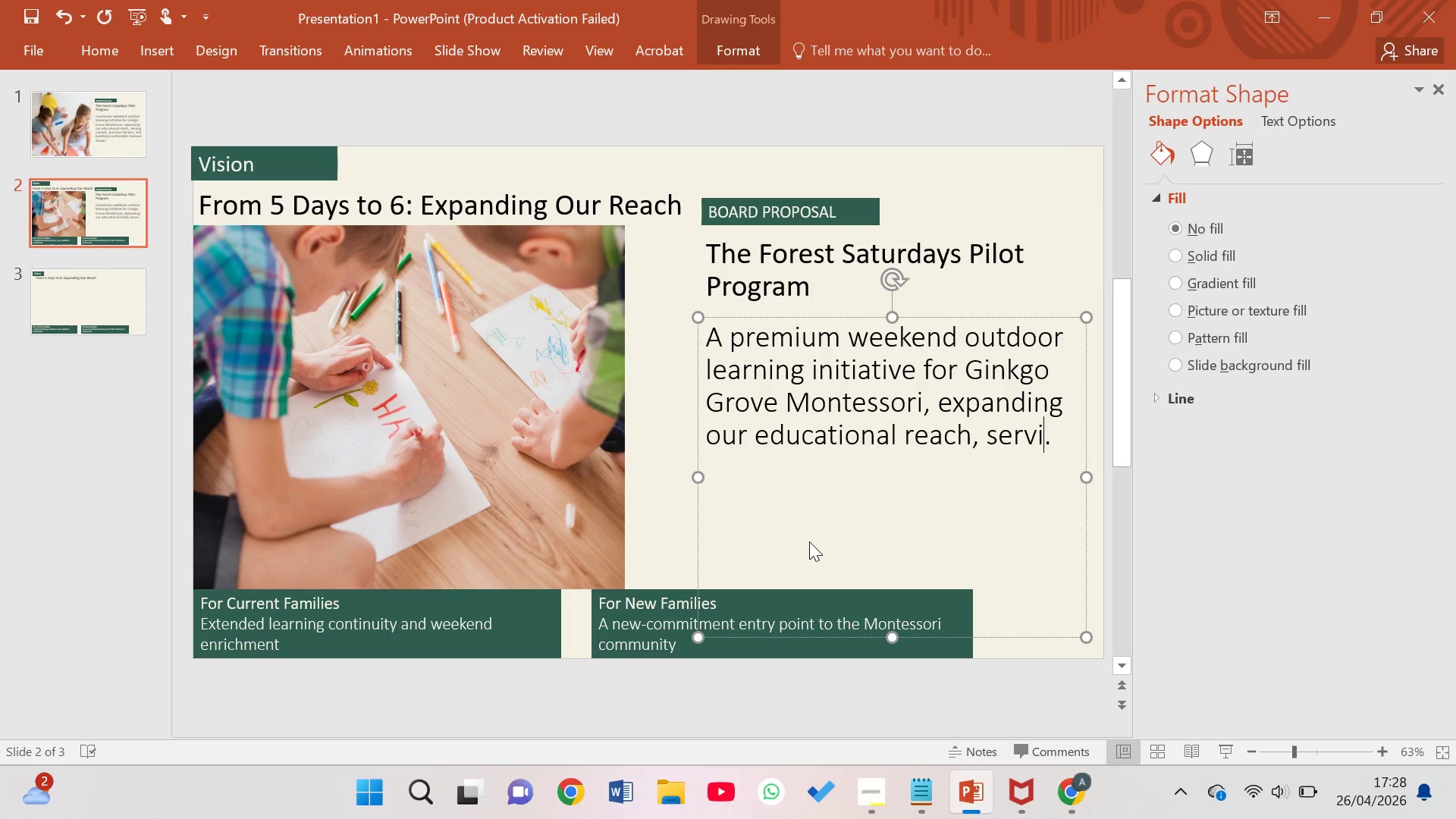 
key(Backspace)
 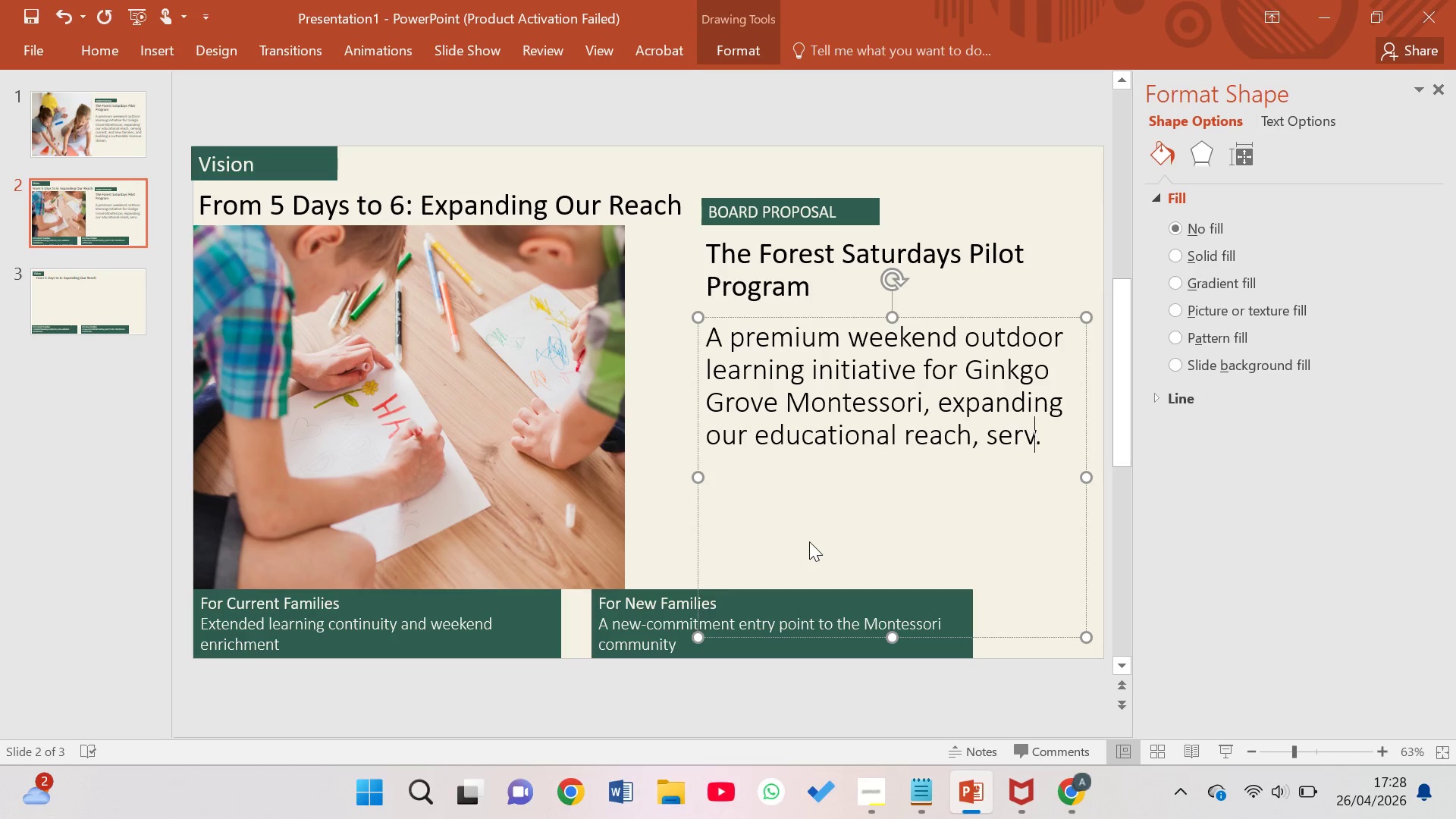 
key(Backspace)
 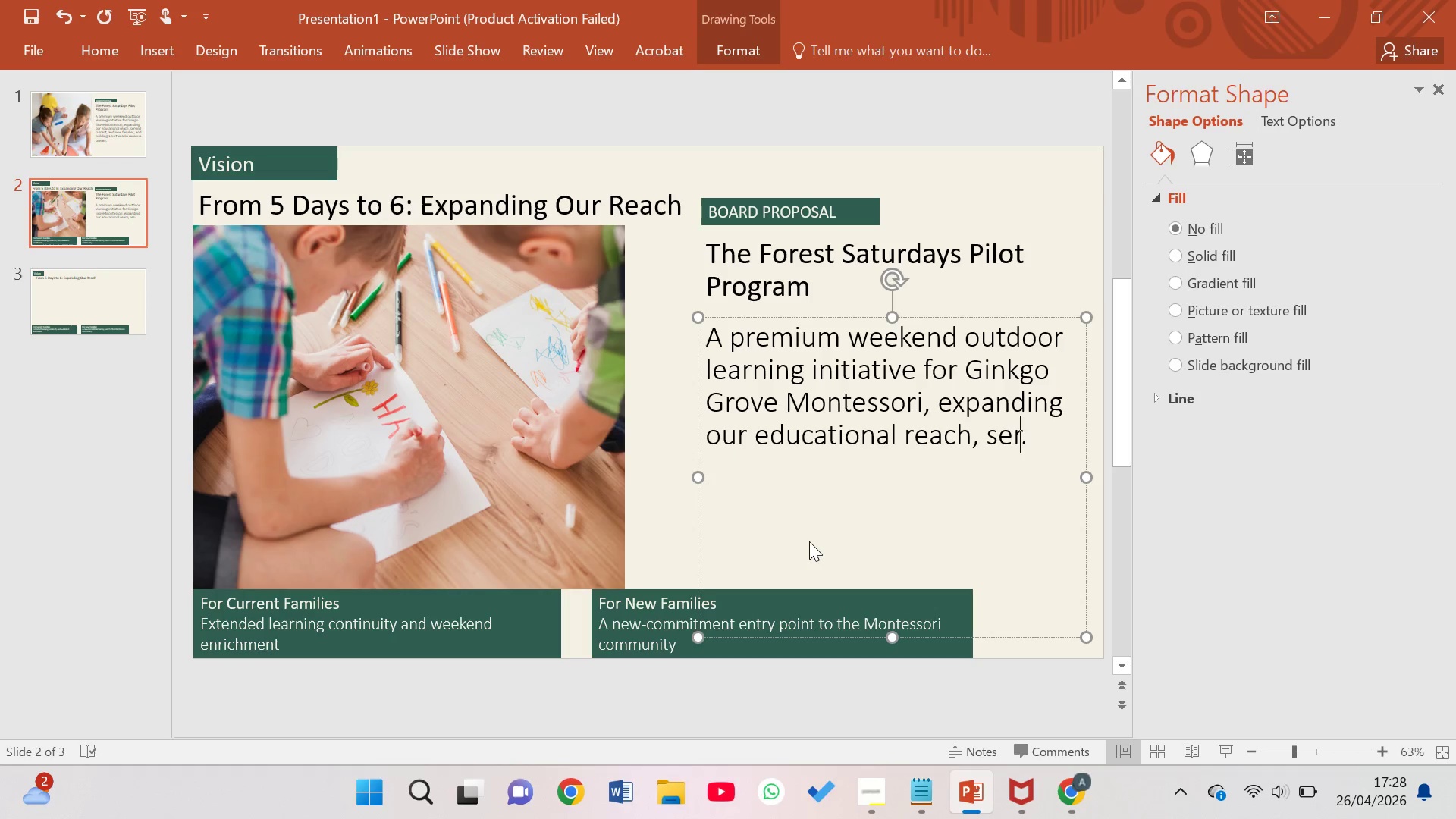 
key(Backspace)
 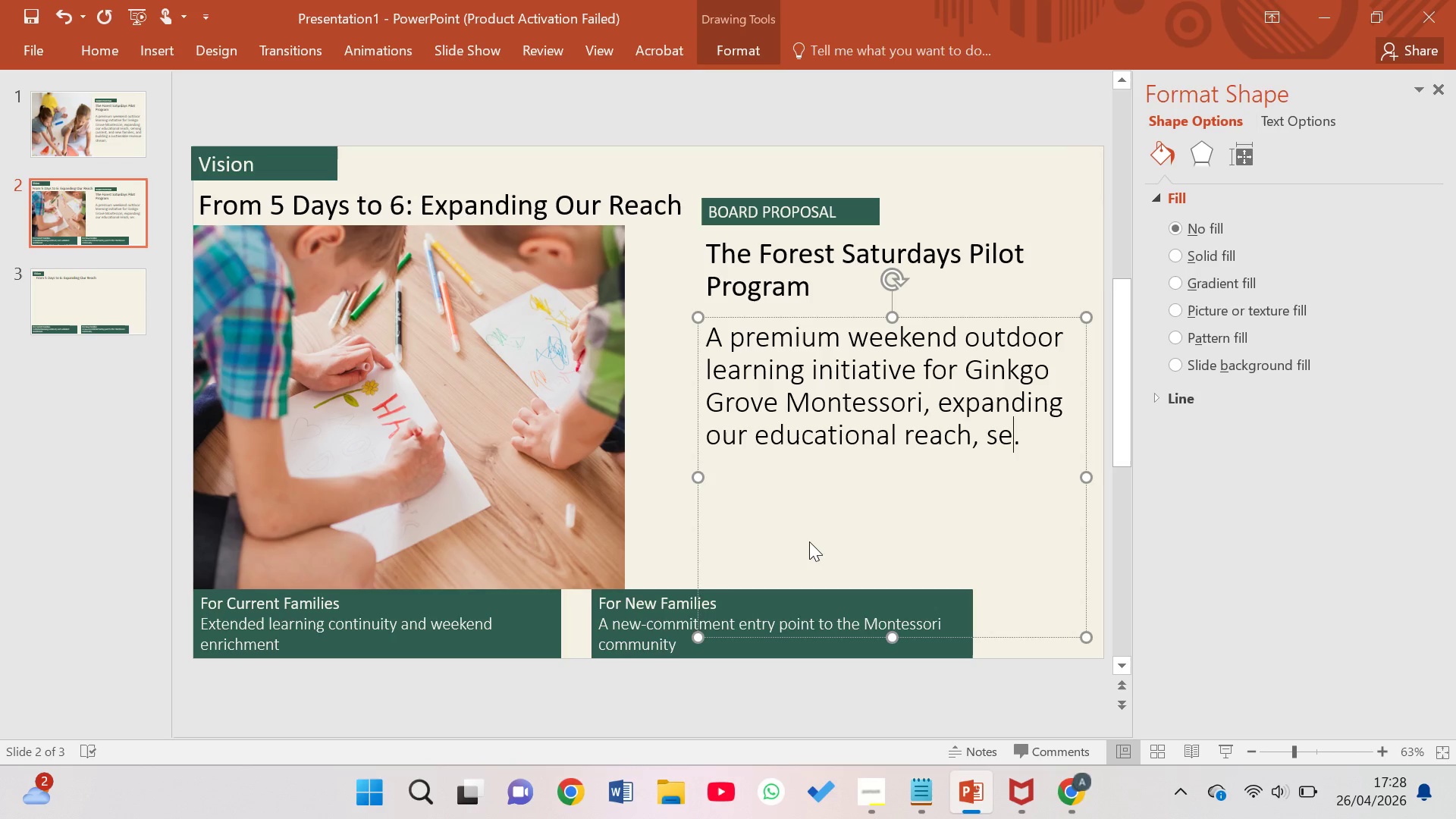 
key(Backspace)
 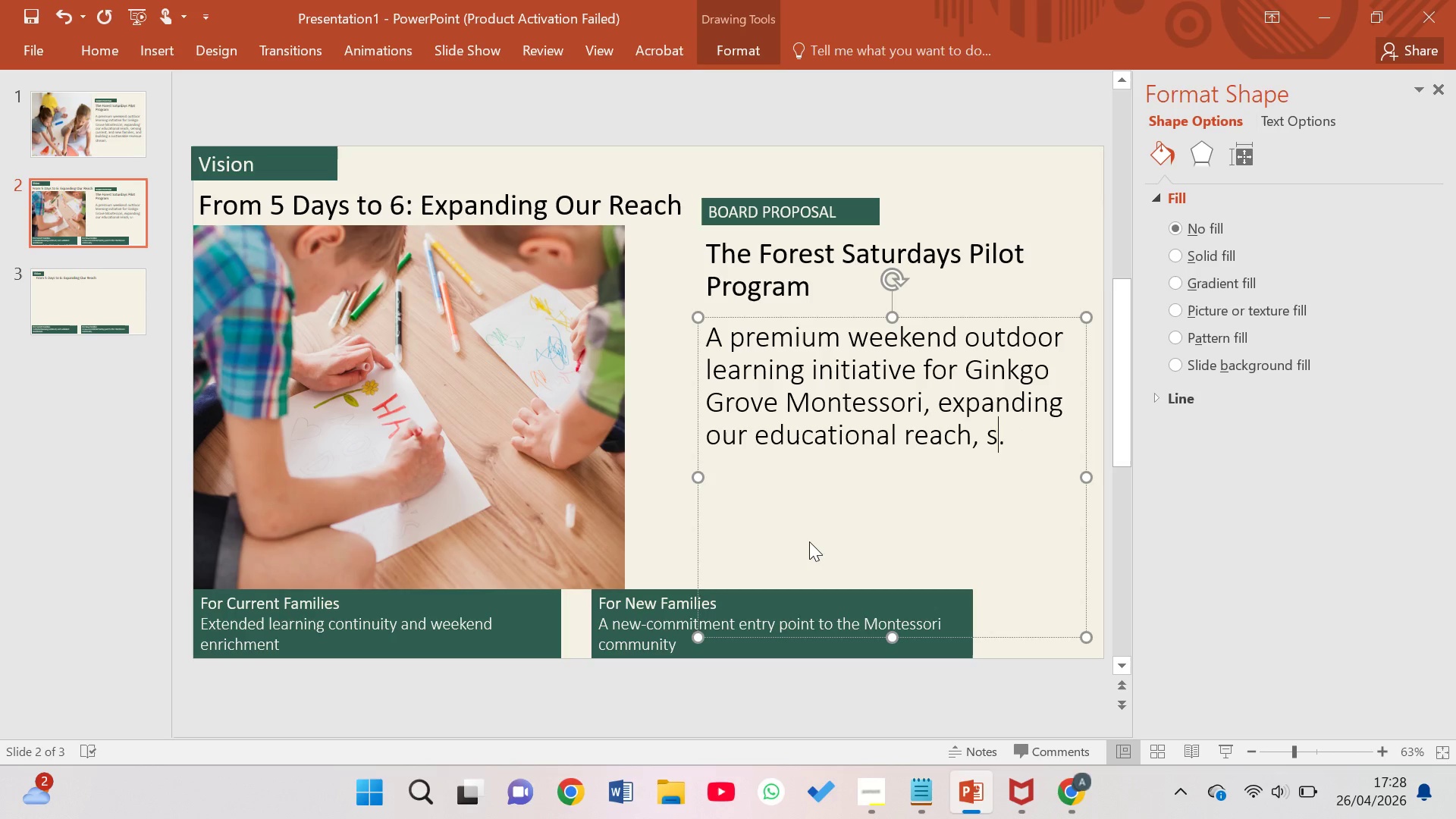 
key(Backspace)
 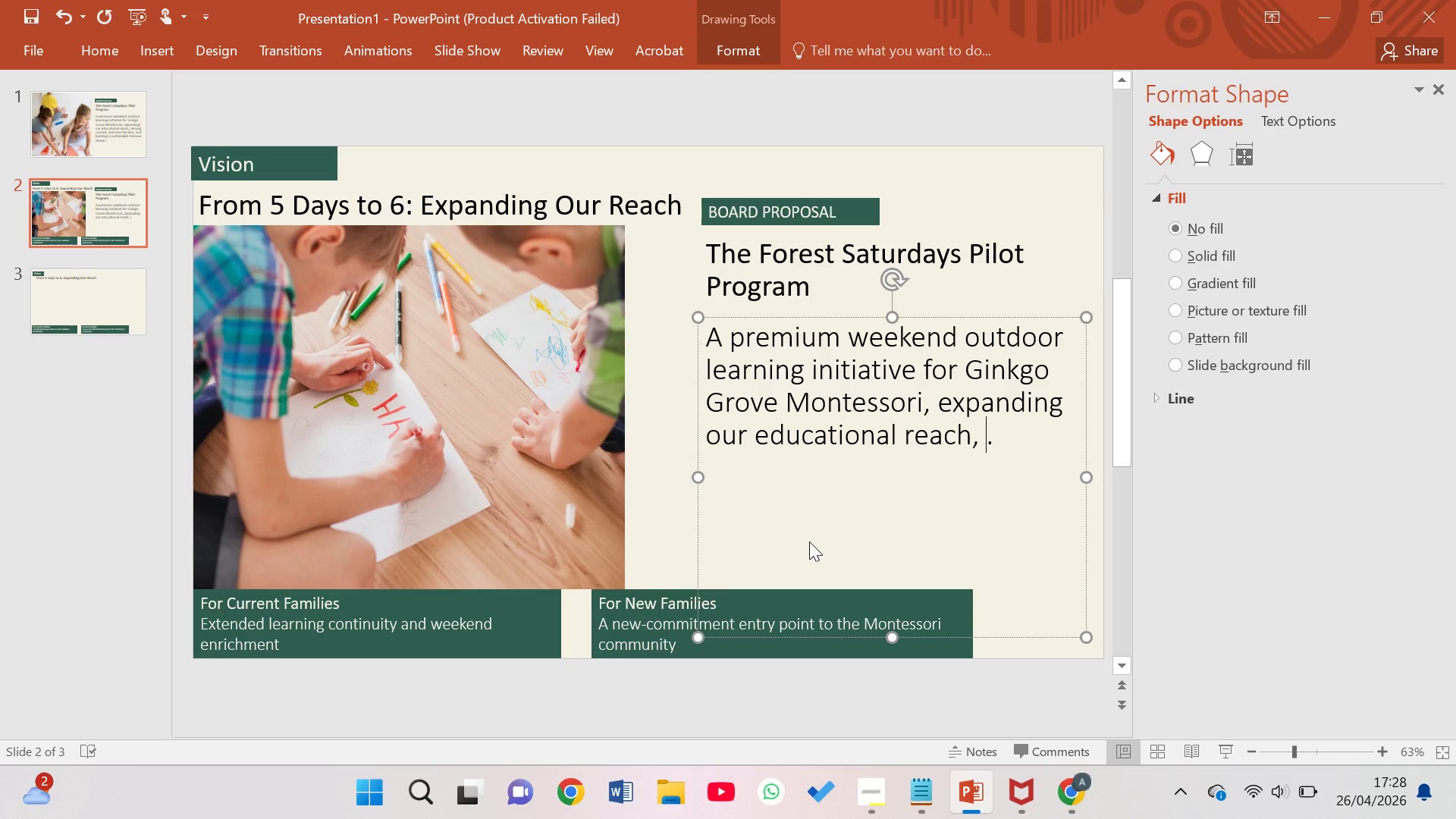 
key(Backspace)
 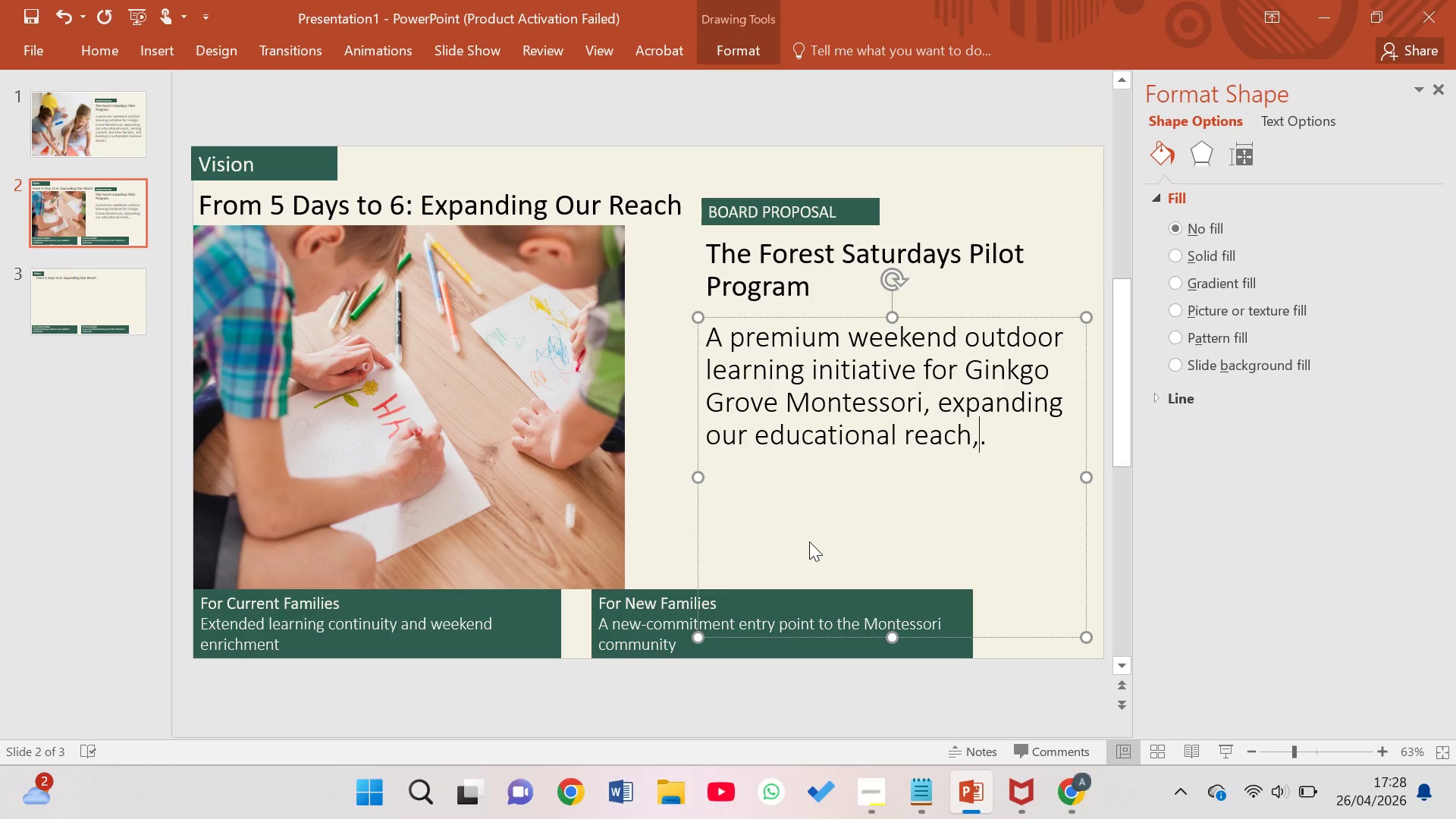 
key(Backspace)
 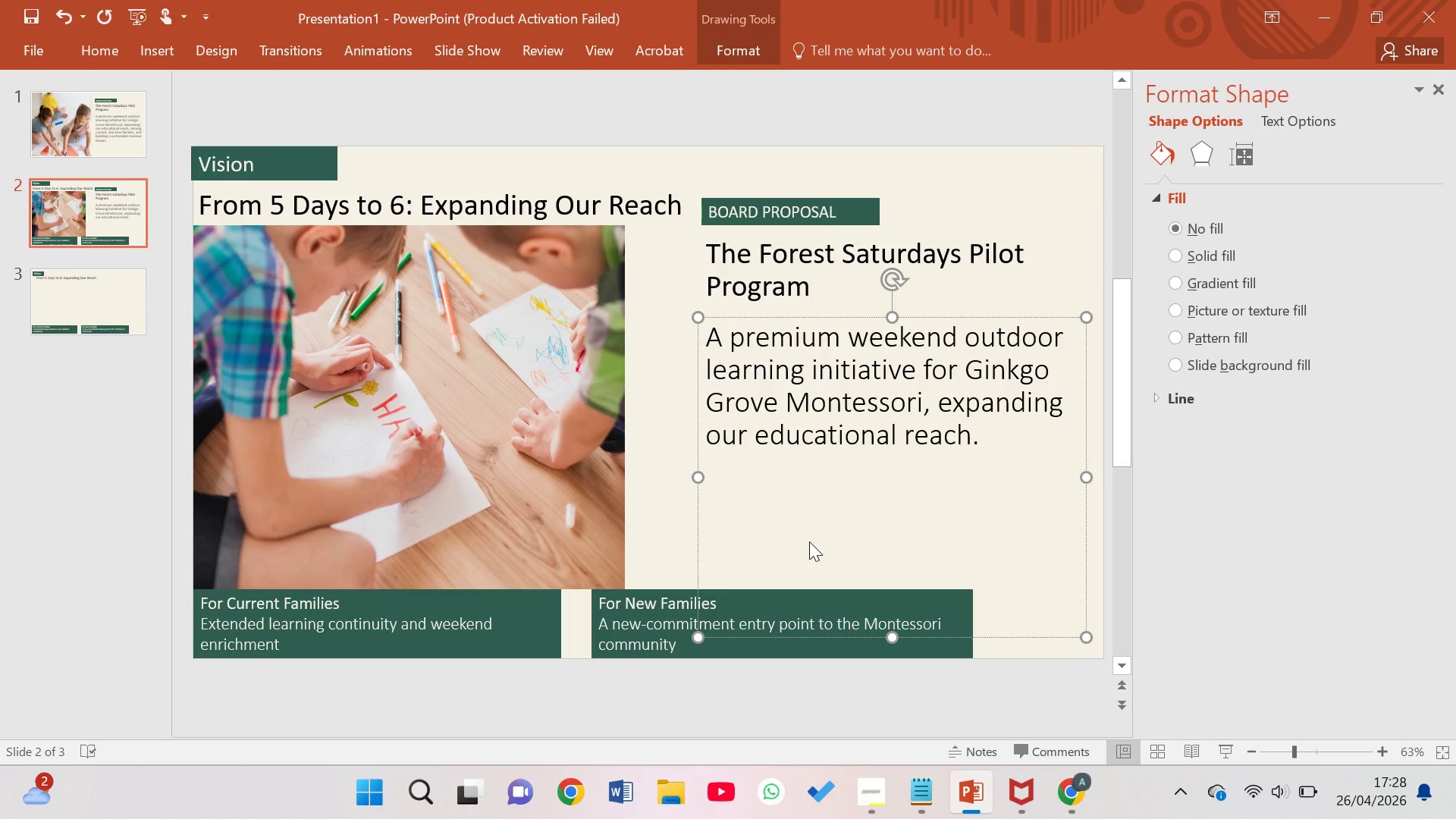 
wait(37.11)
 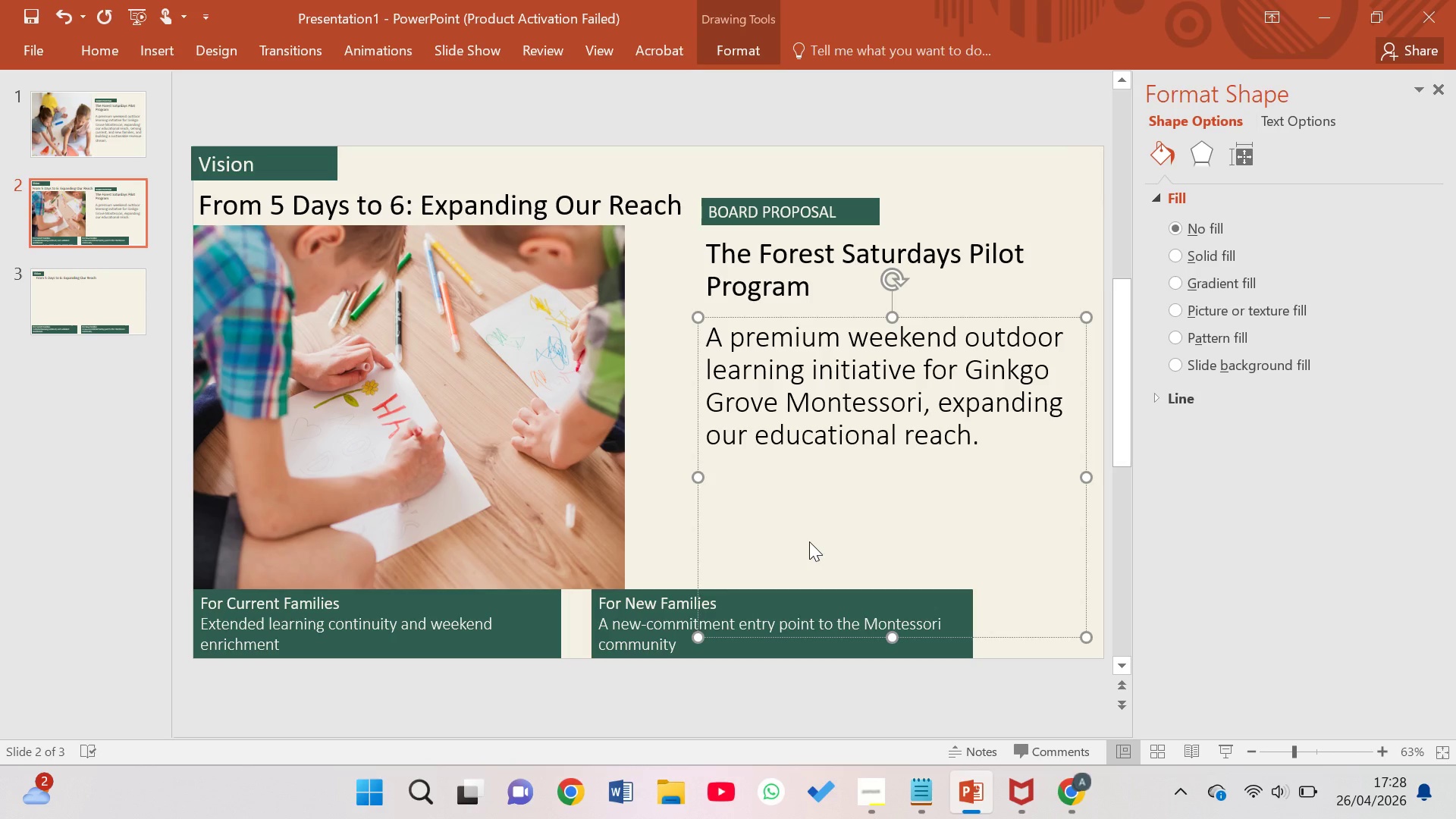 
key(Backspace)
 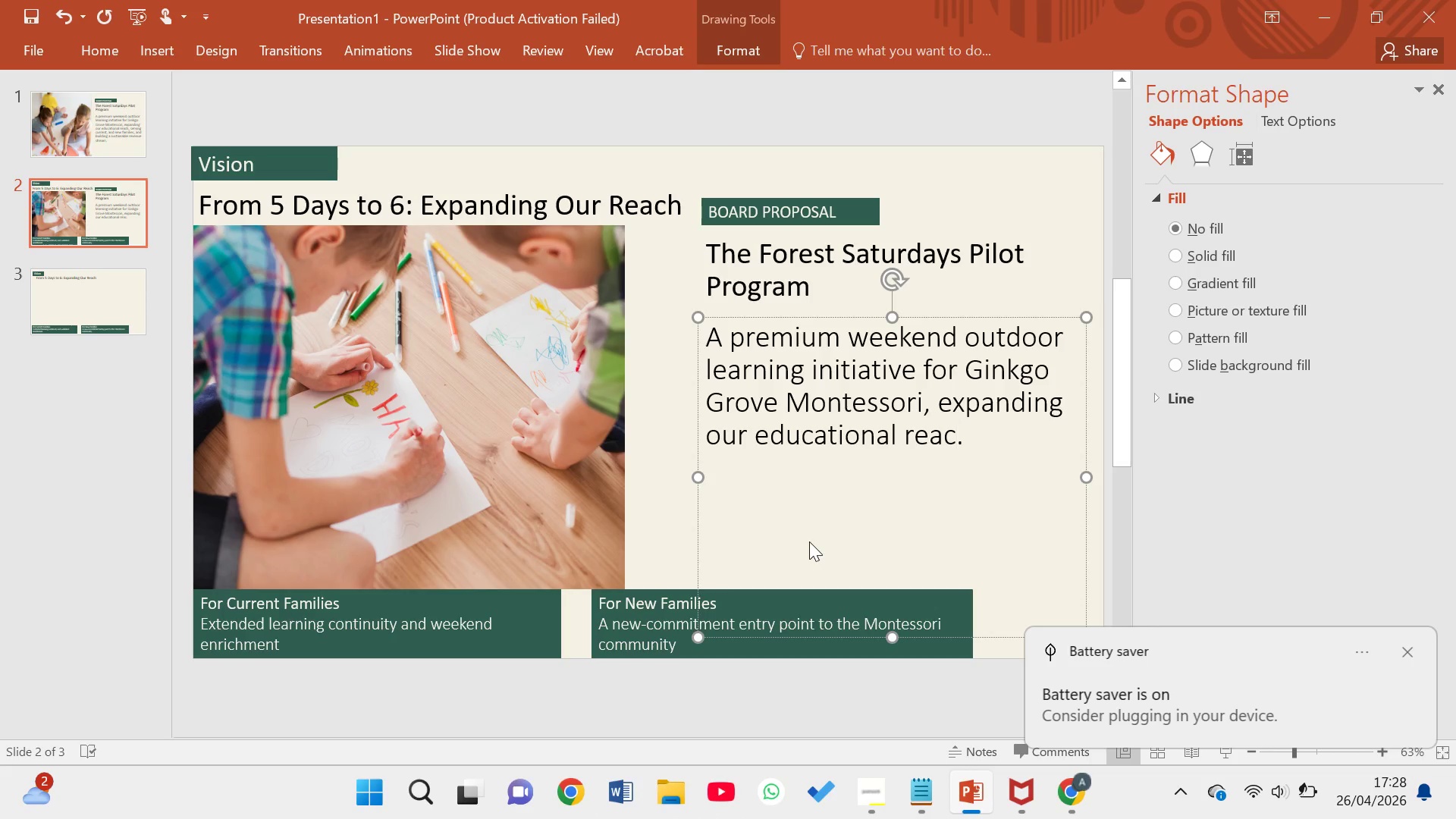 
key(Backspace)
 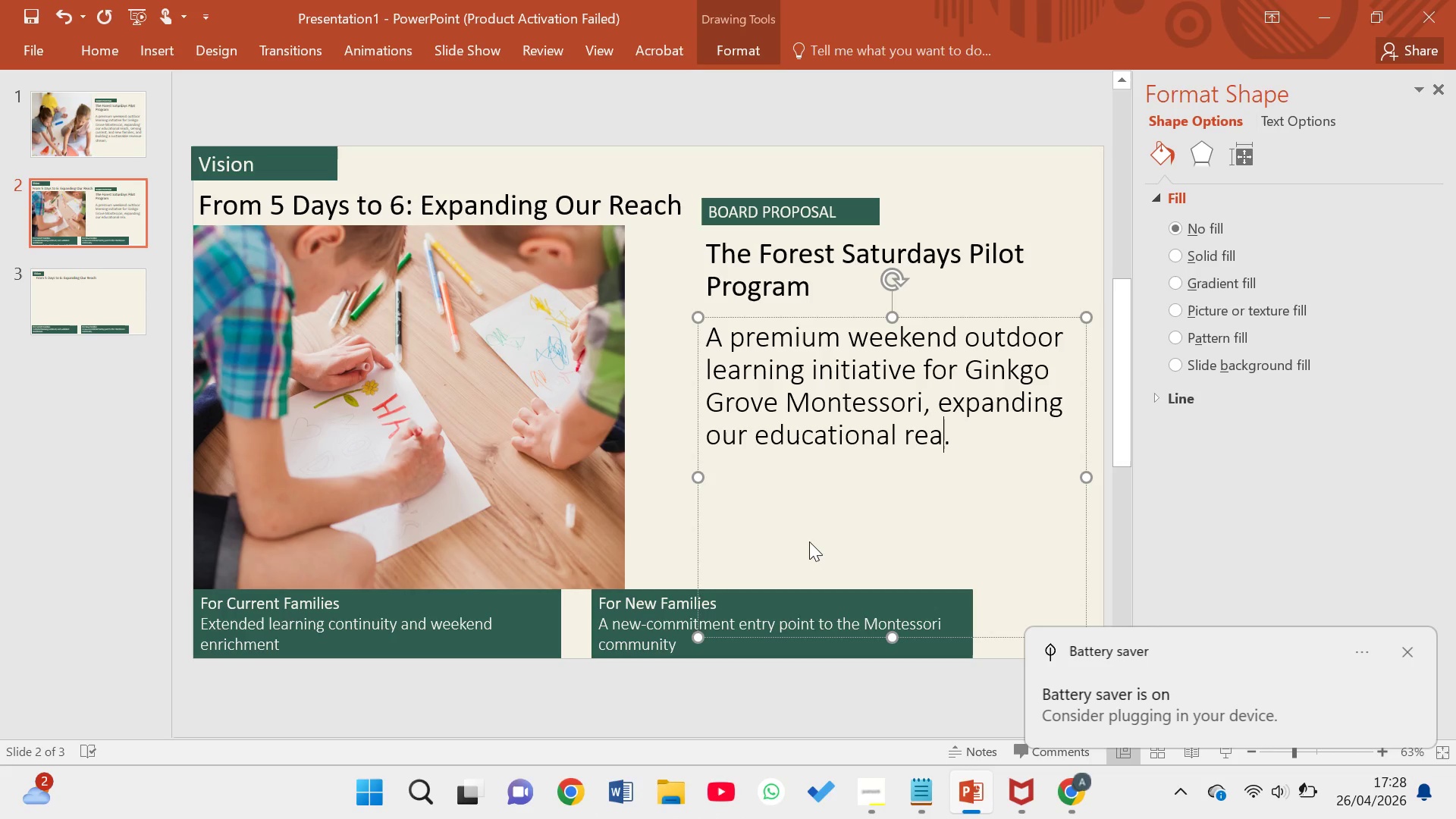 
key(Backspace)
 